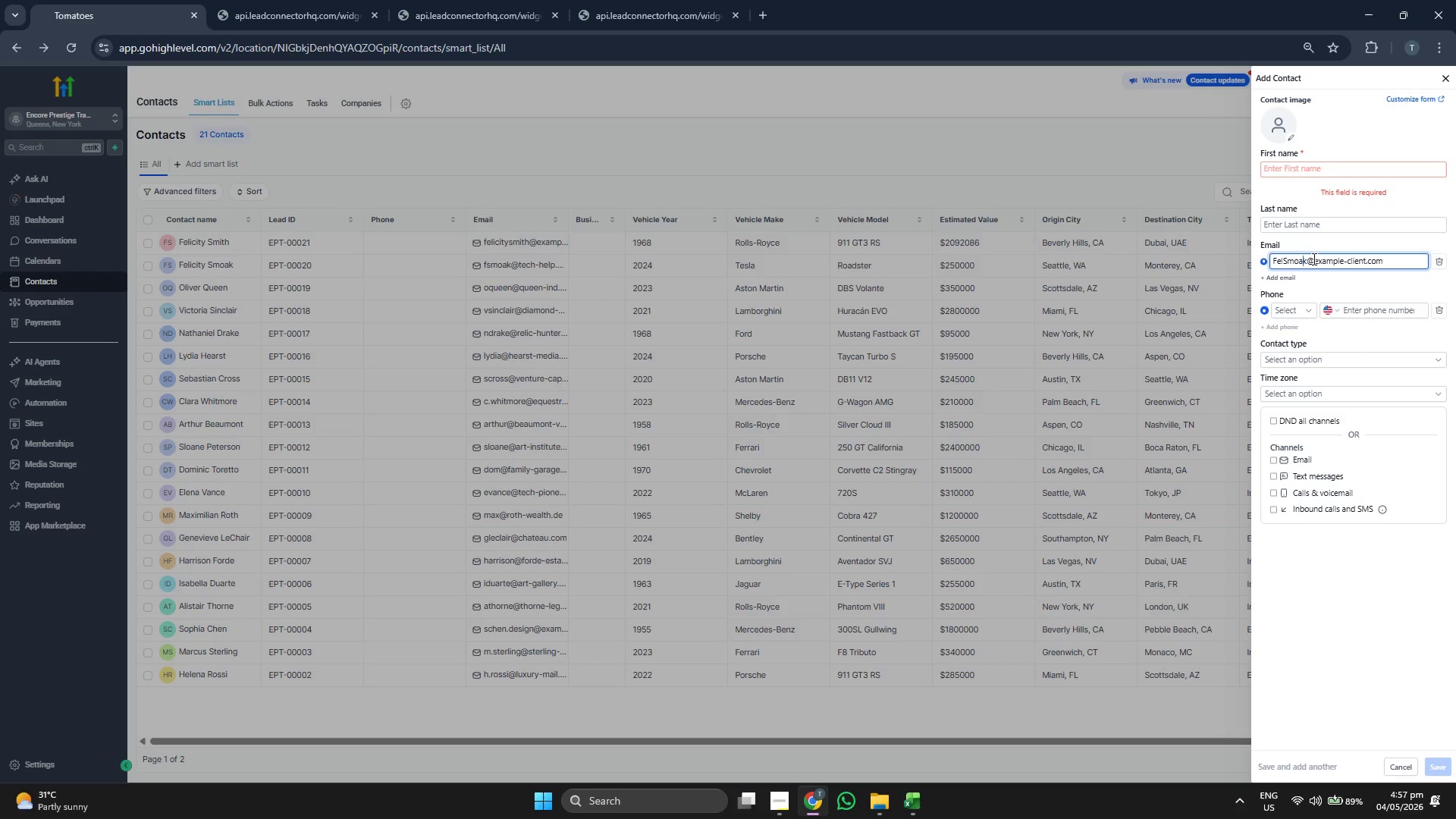 
key(ArrowRight)
 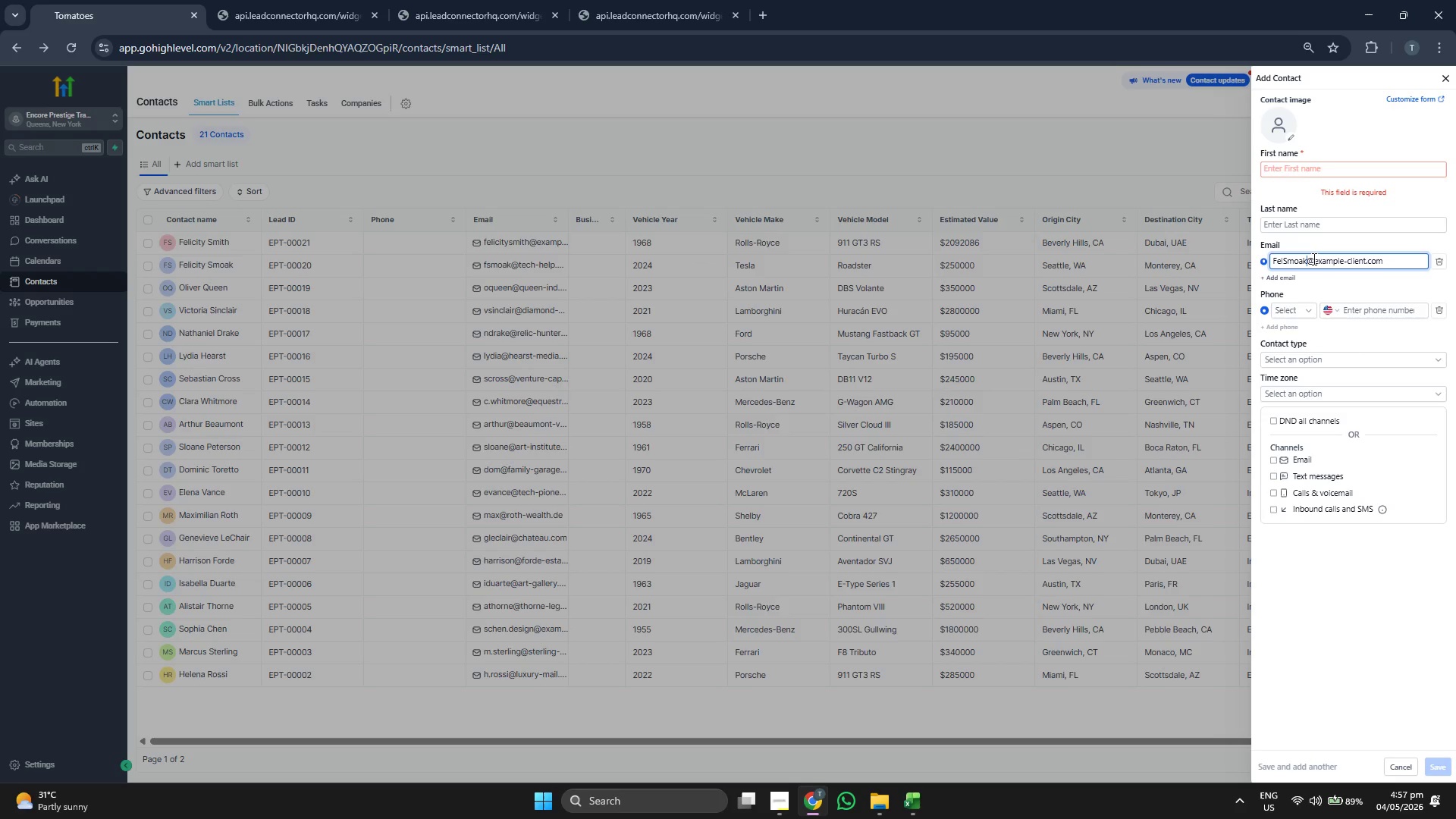 
key(ArrowRight)
 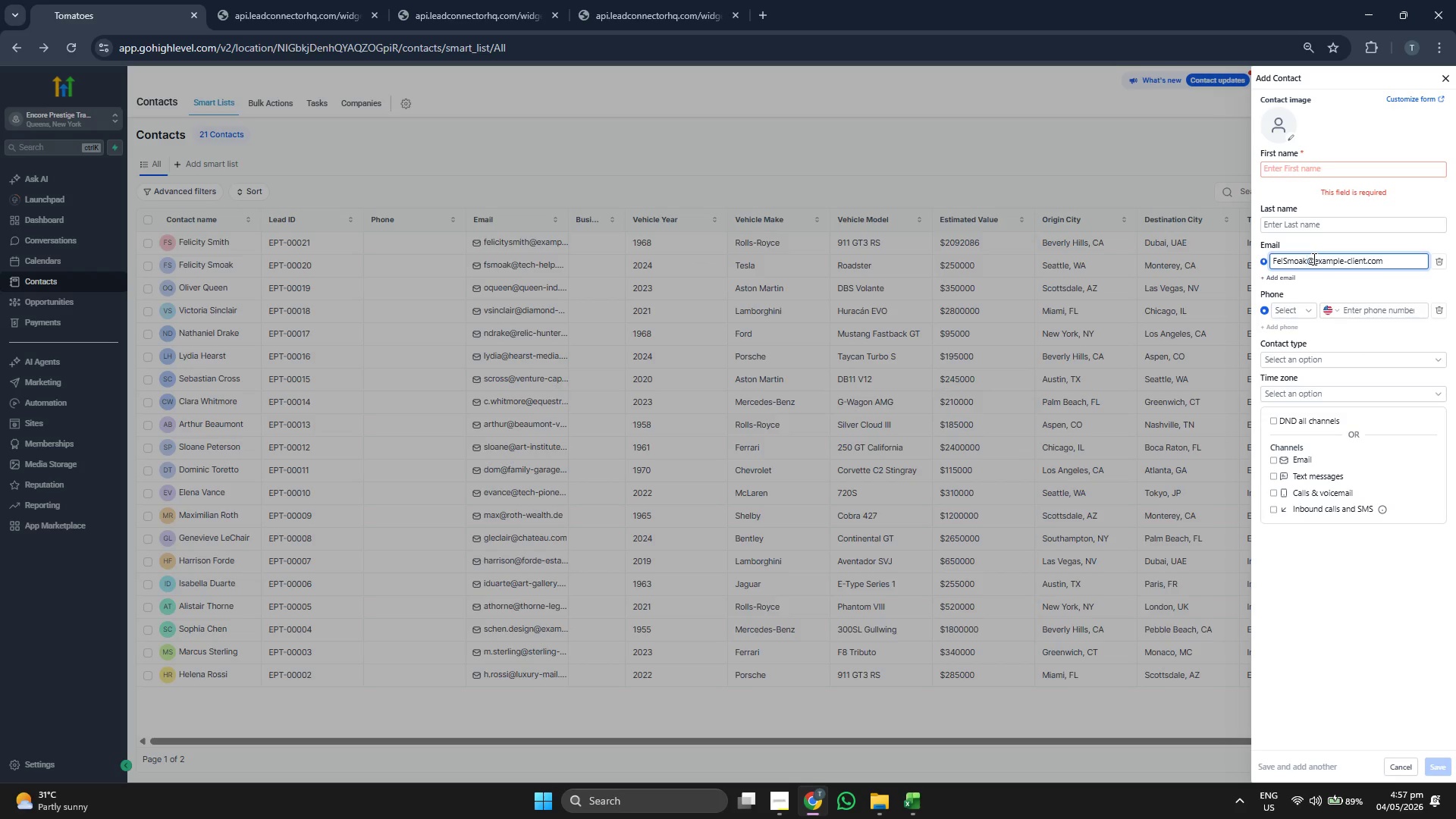 
key(Backspace)
key(Backspace)
key(Backspace)
key(Backspace)
type(mi)
key(Backspace)
key(Backspace)
type(ally)
 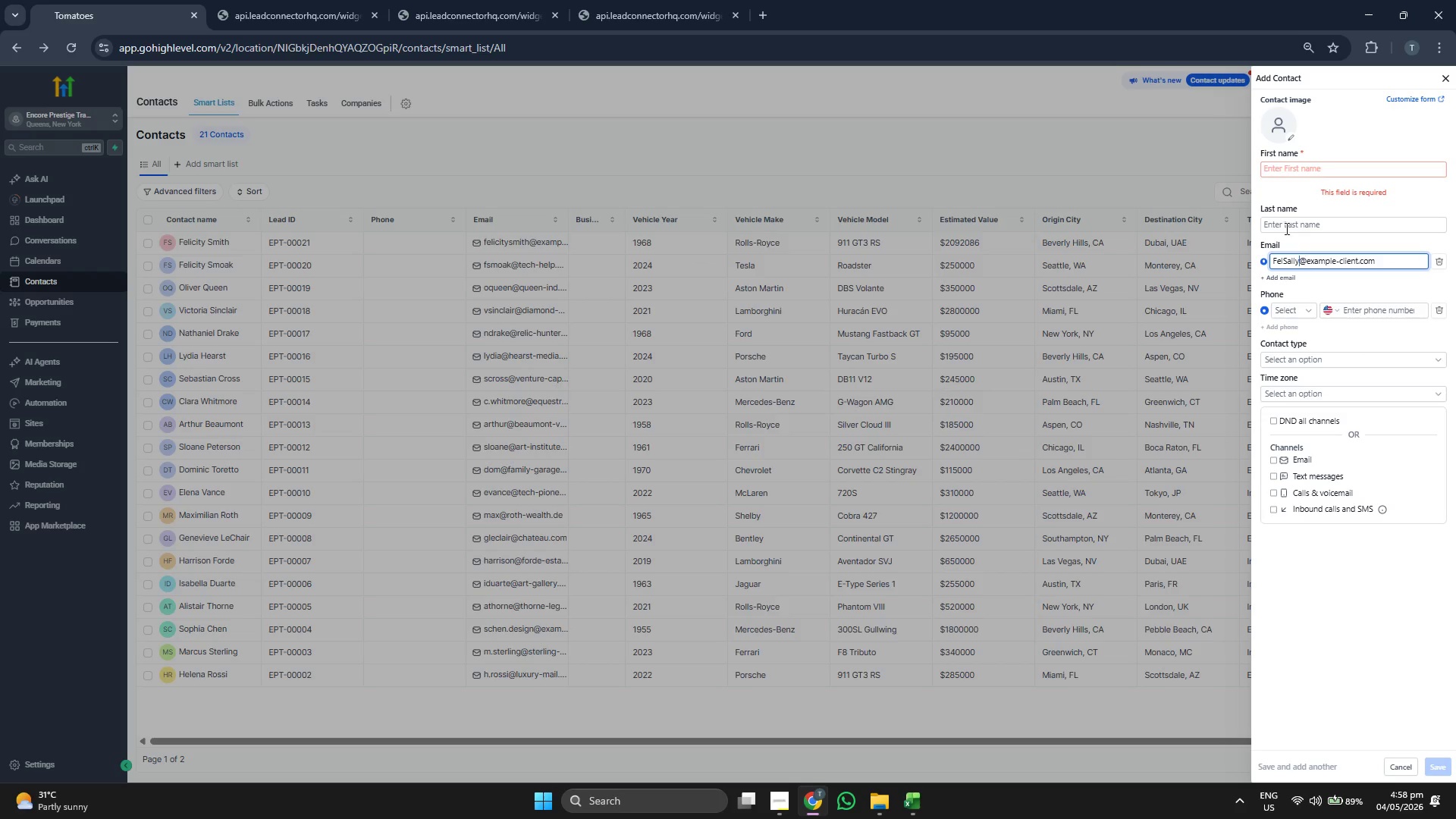 
left_click([1275, 174])
 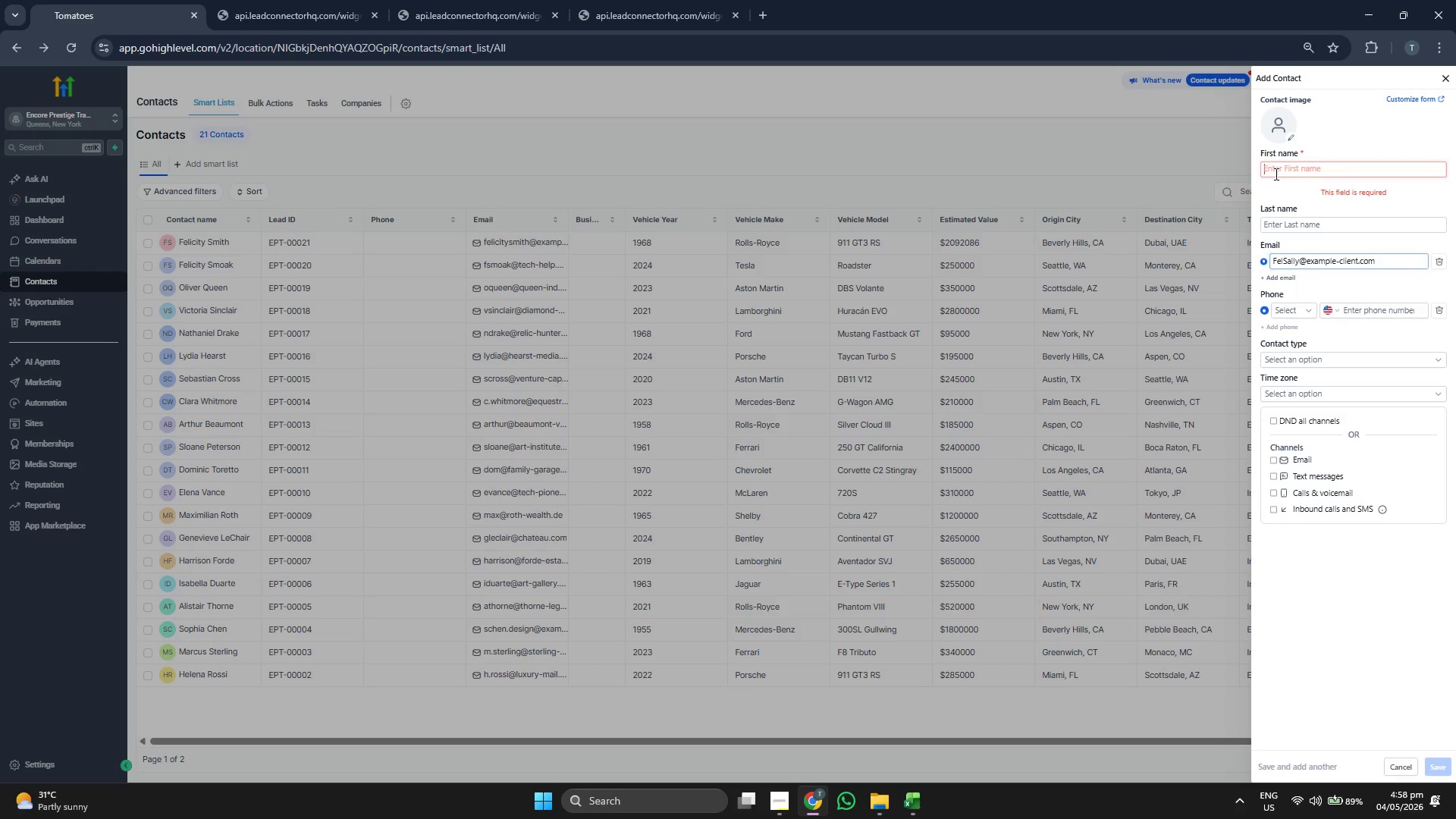 
type(Fel)
key(Tab)
type(Sally)
 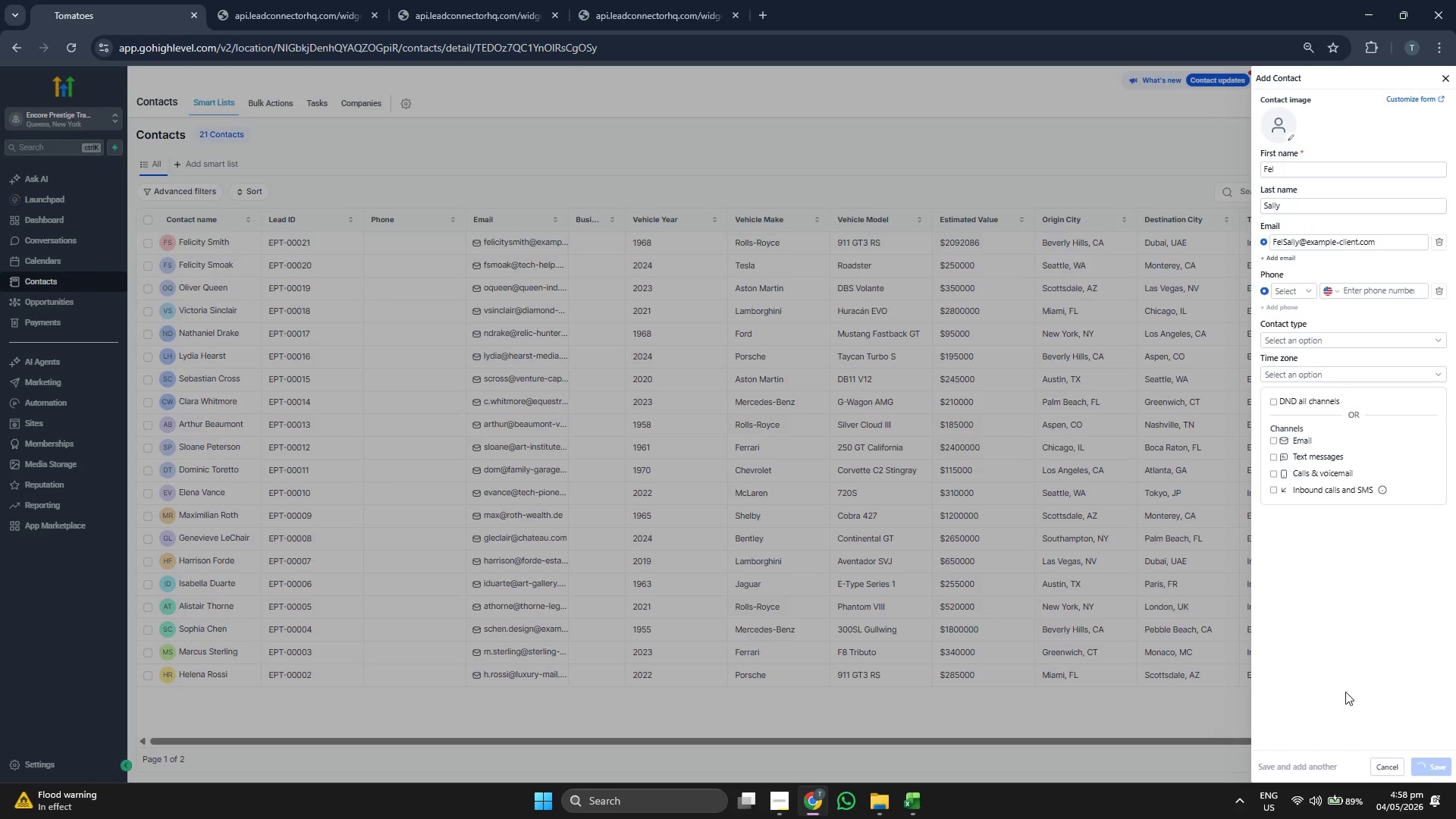 
wait(9.33)
 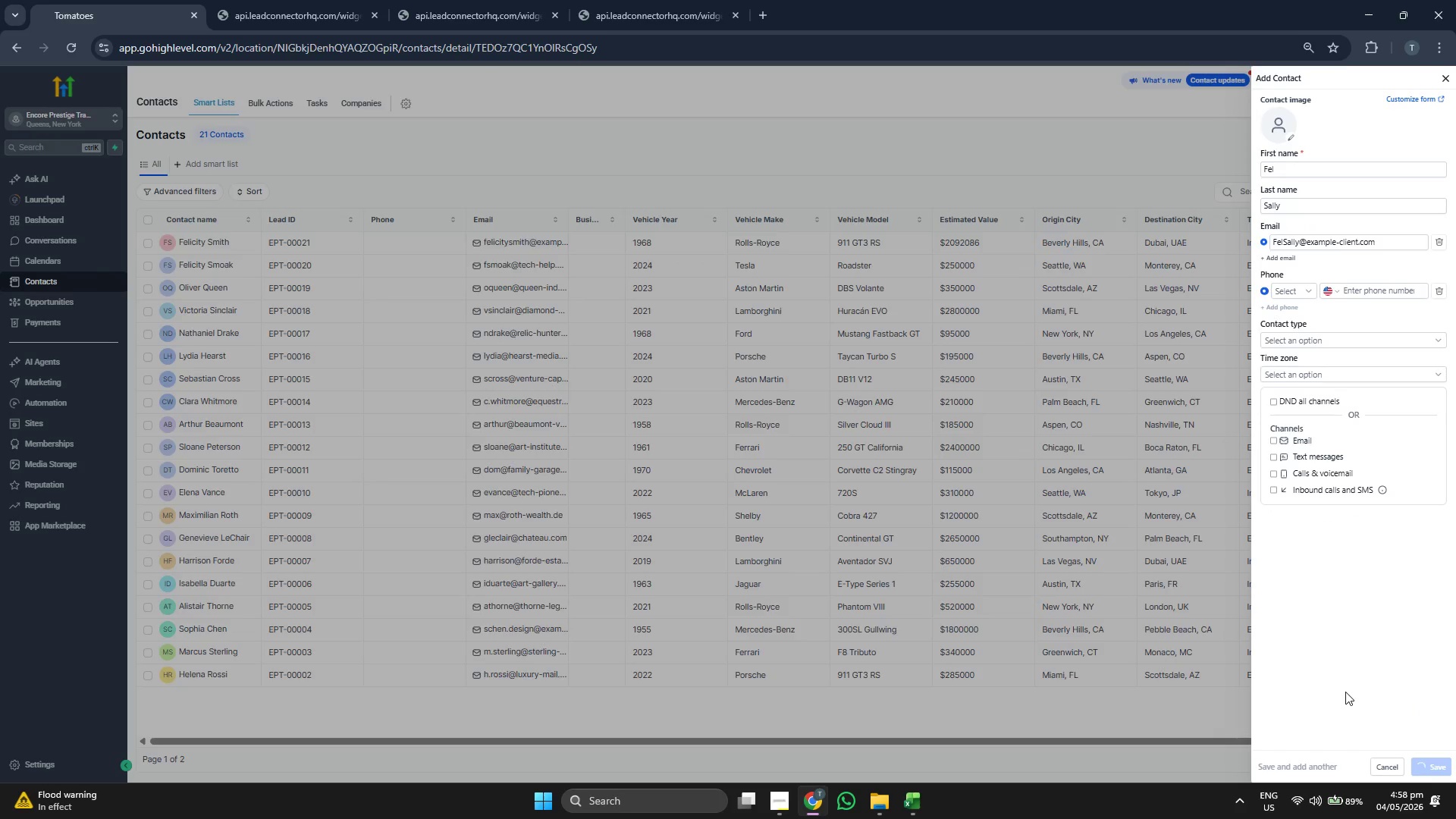 
scroll: coordinate [330, 410], scroll_direction: down, amount: 3.0
 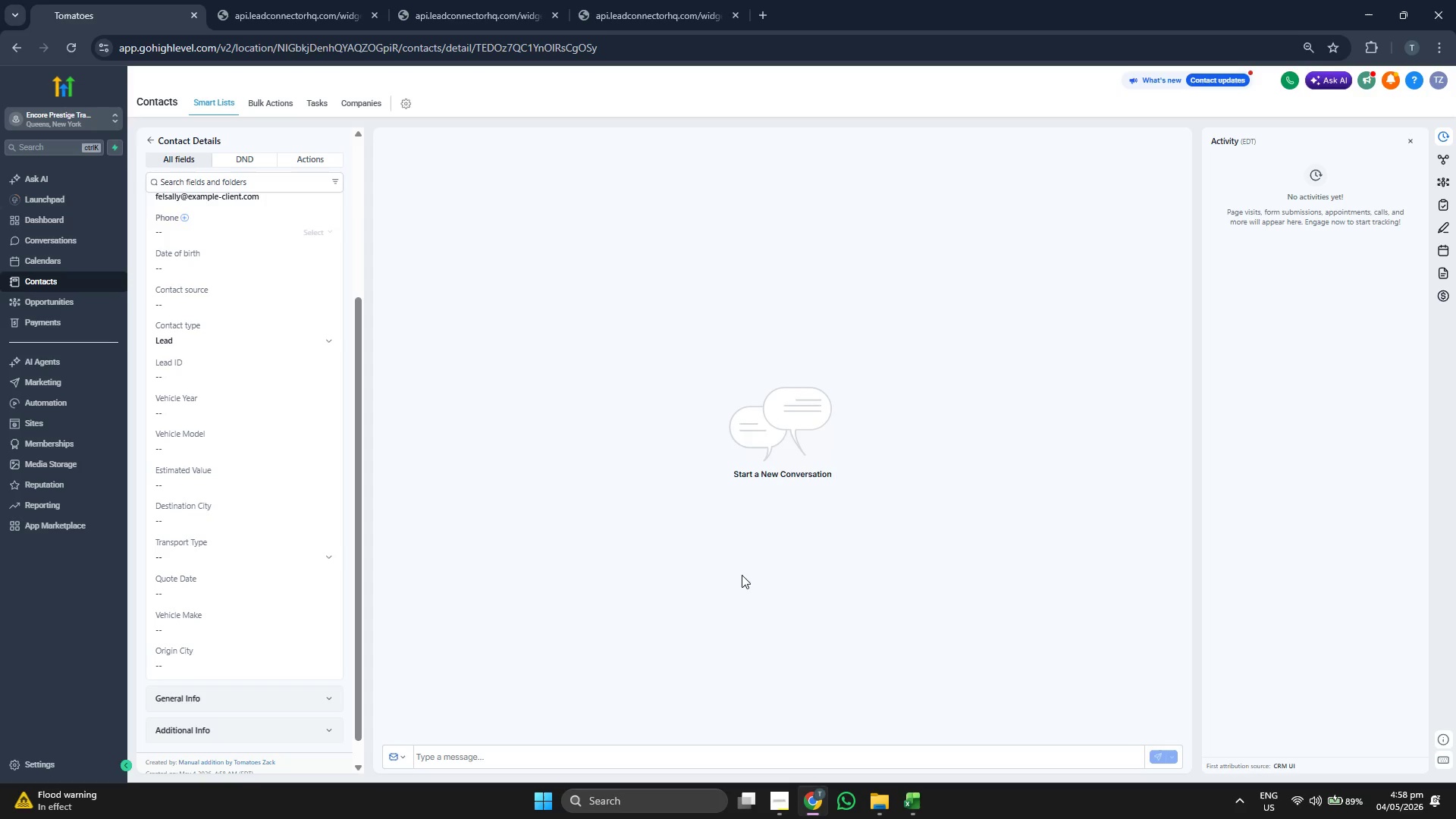 
left_click([918, 797])
 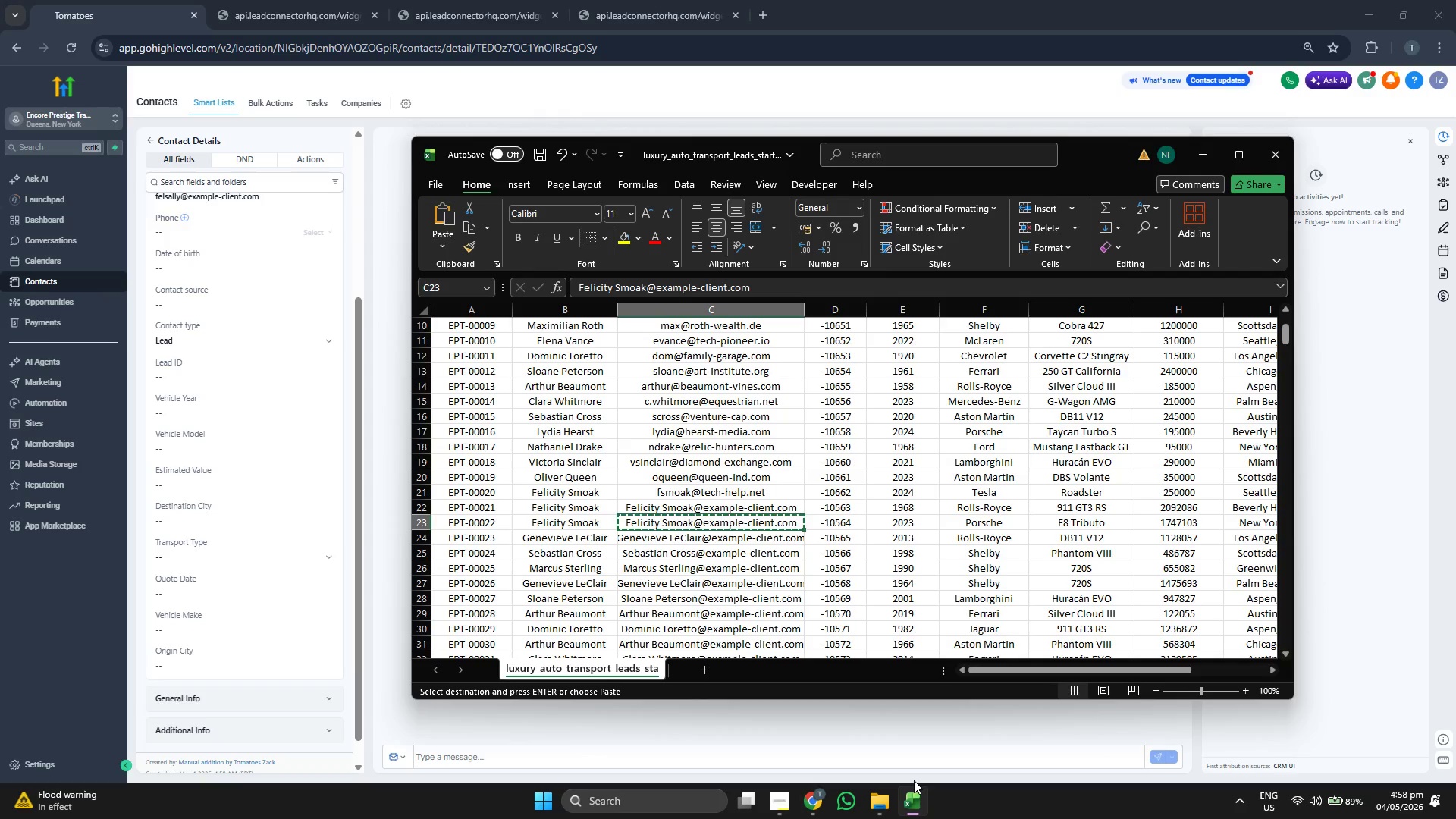 
key(ArrowLeft)
 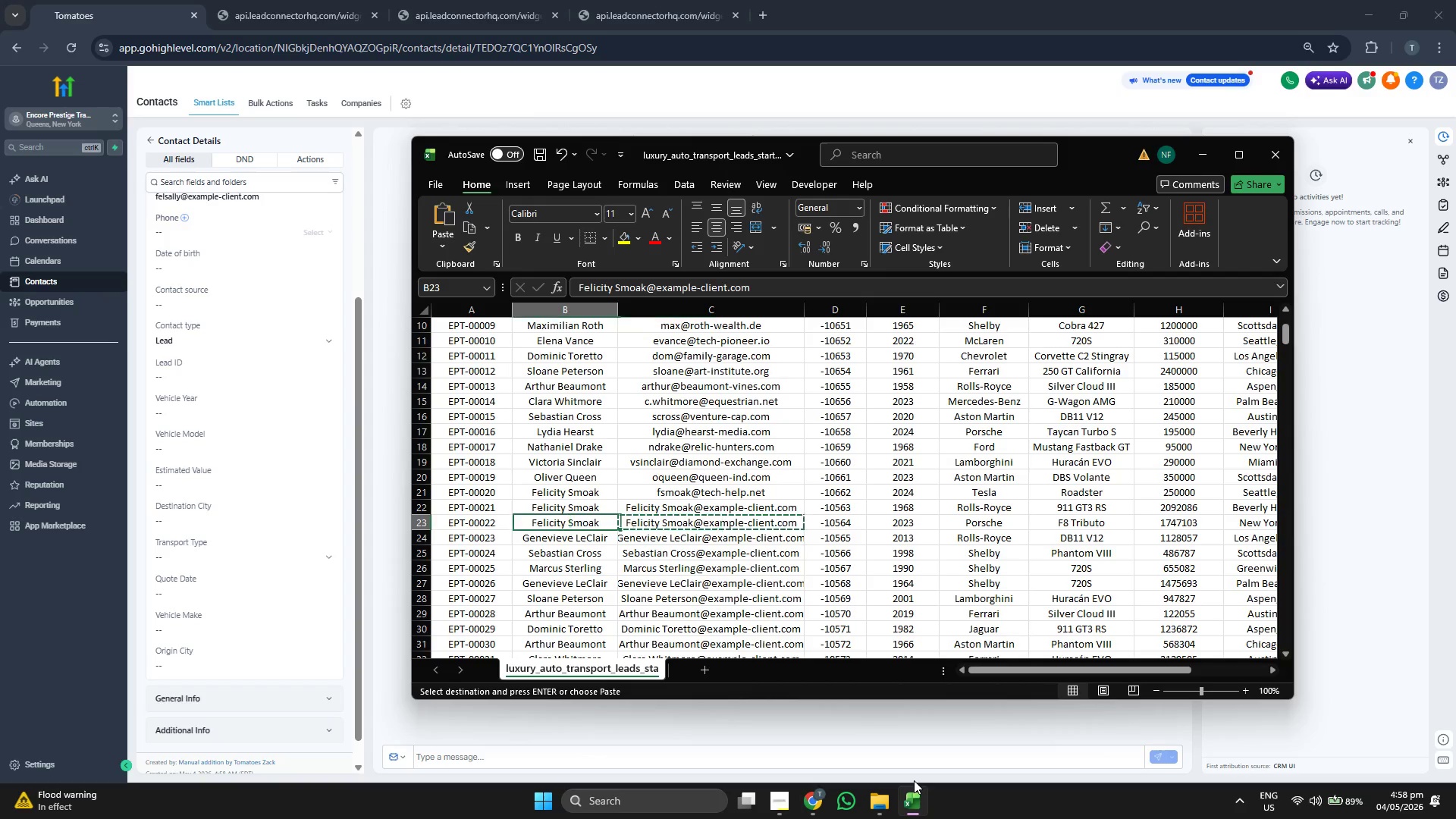 
key(ArrowLeft)
 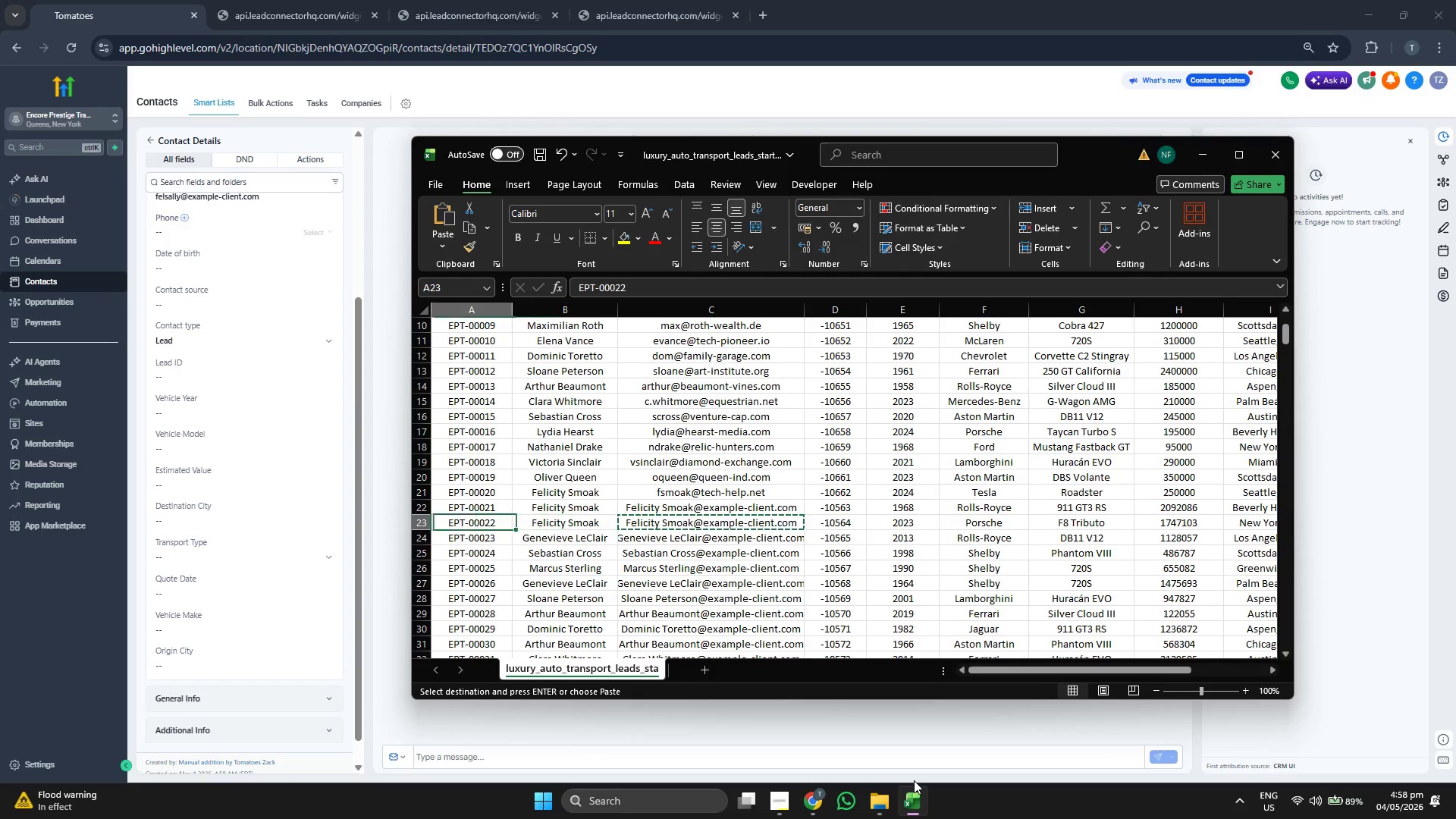 
key(ArrowLeft)
 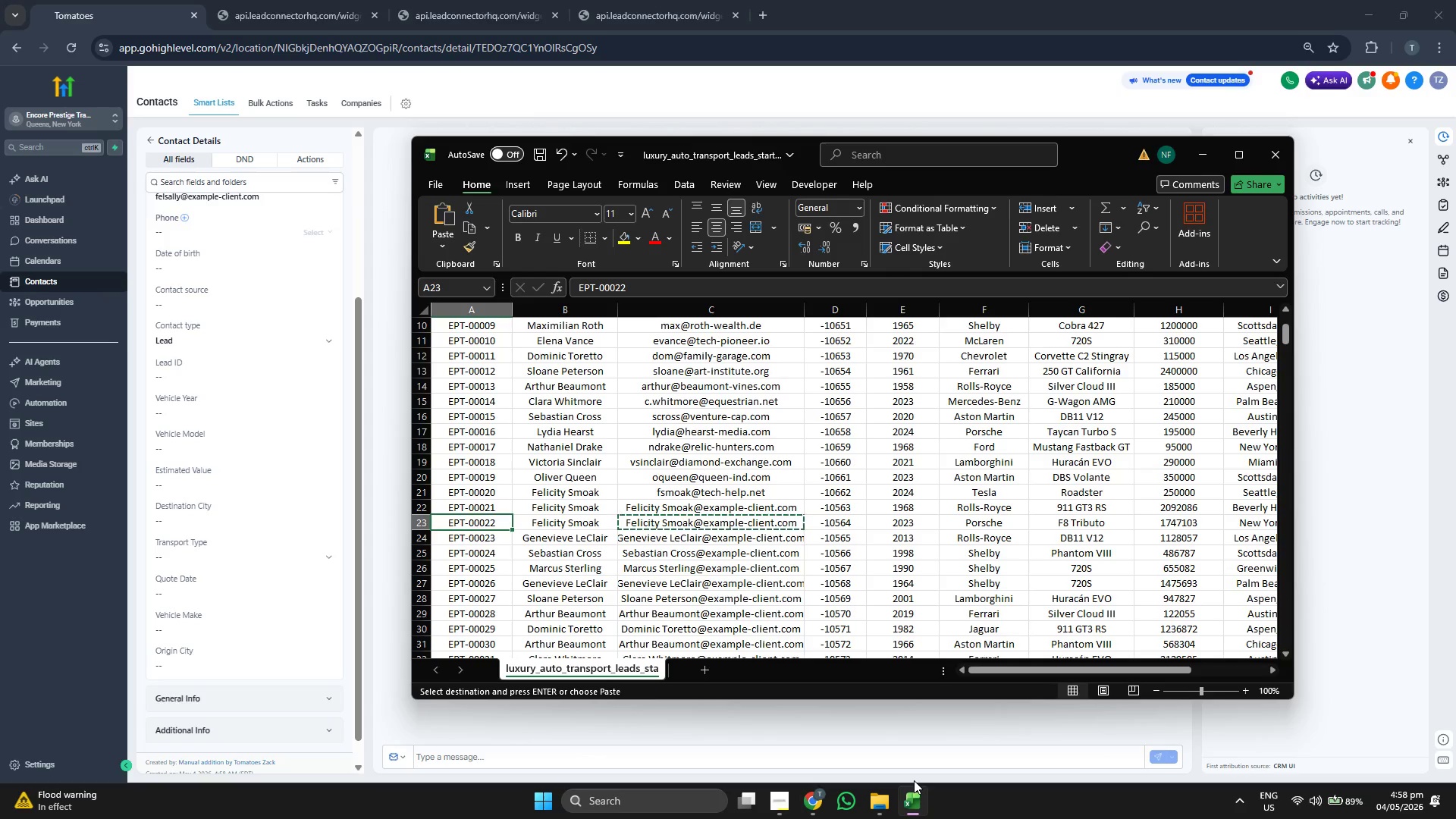 
key(Control+ControlLeft)
 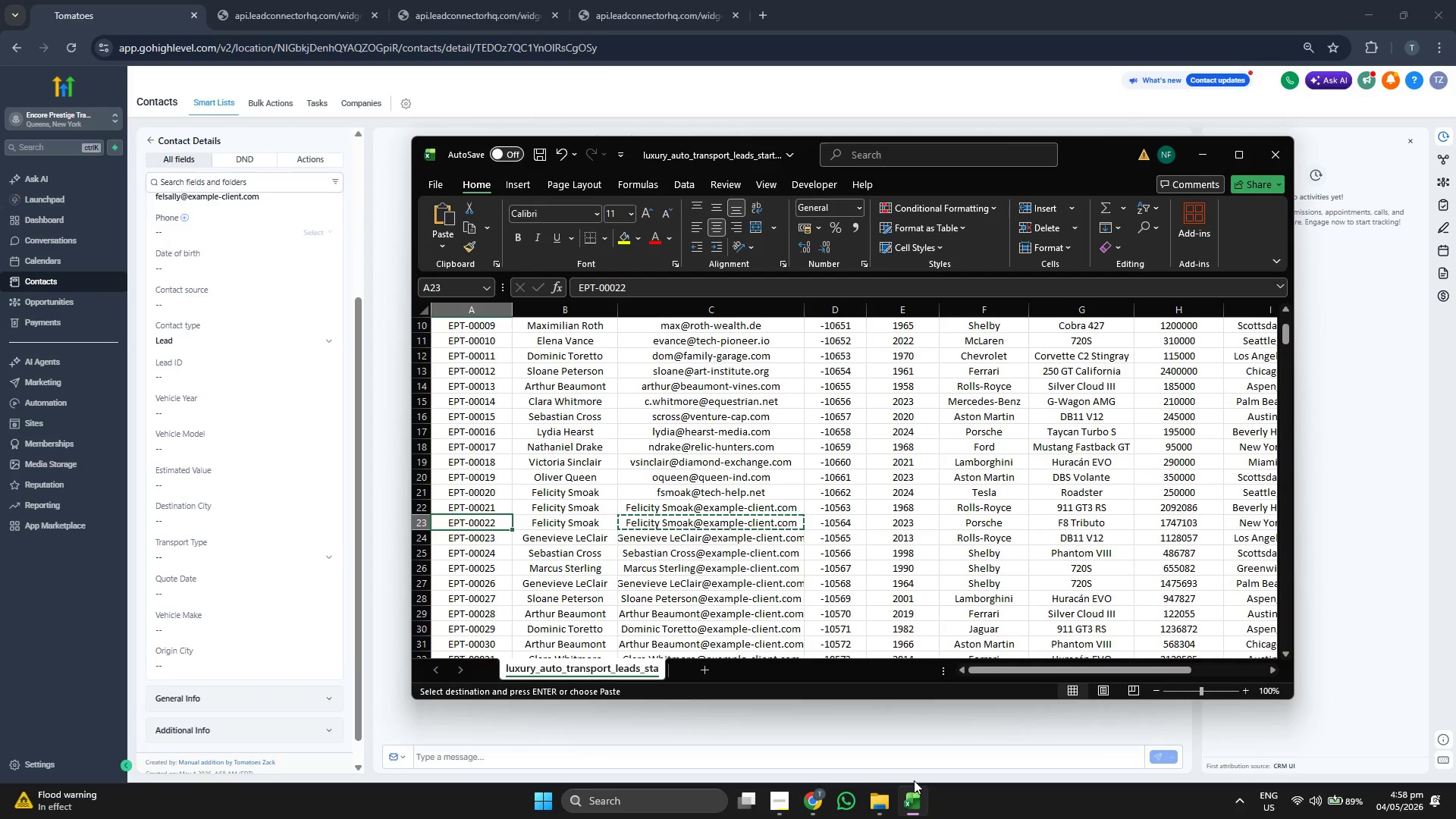 
key(Control+C)
 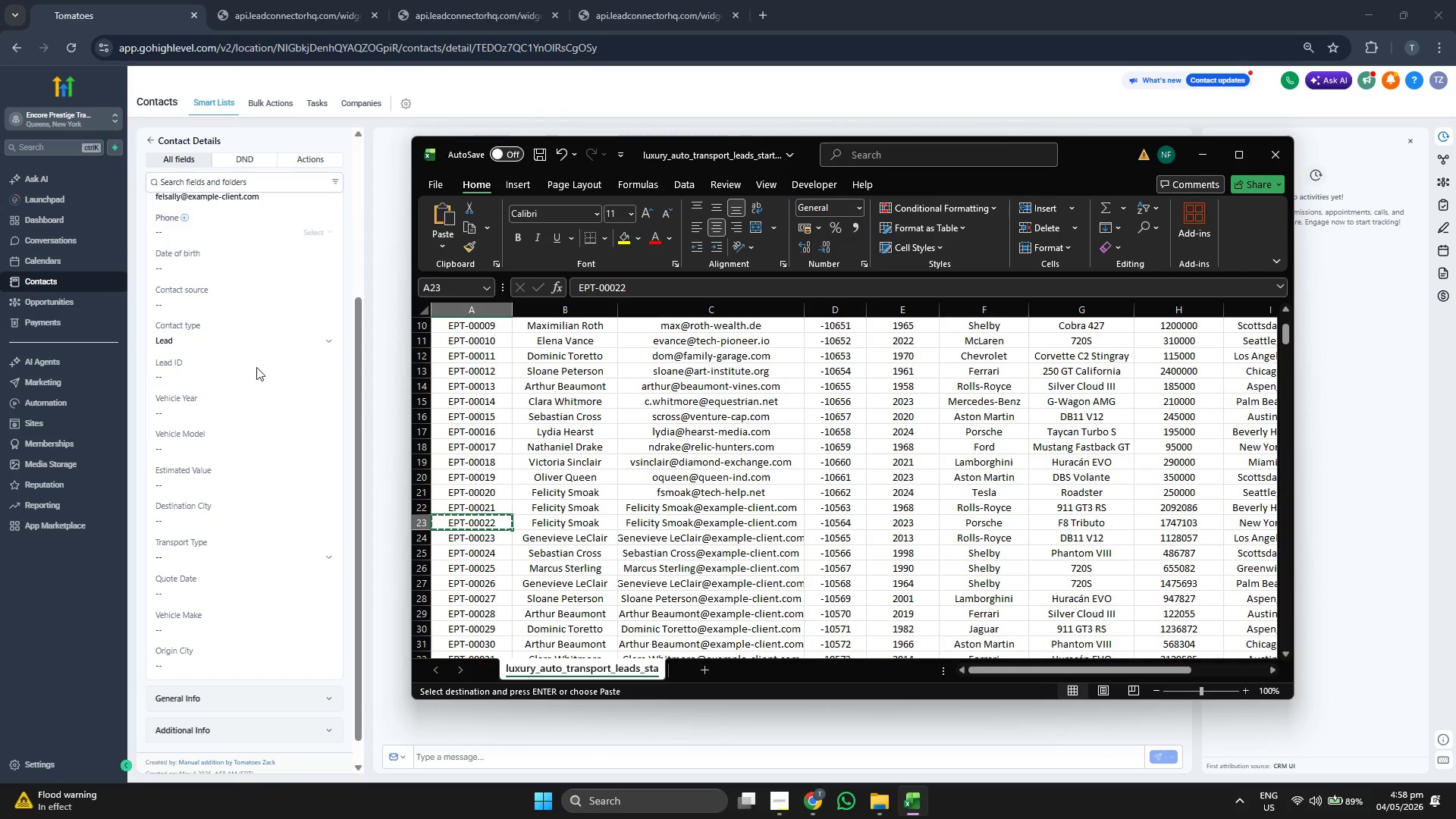 
left_click([253, 372])
 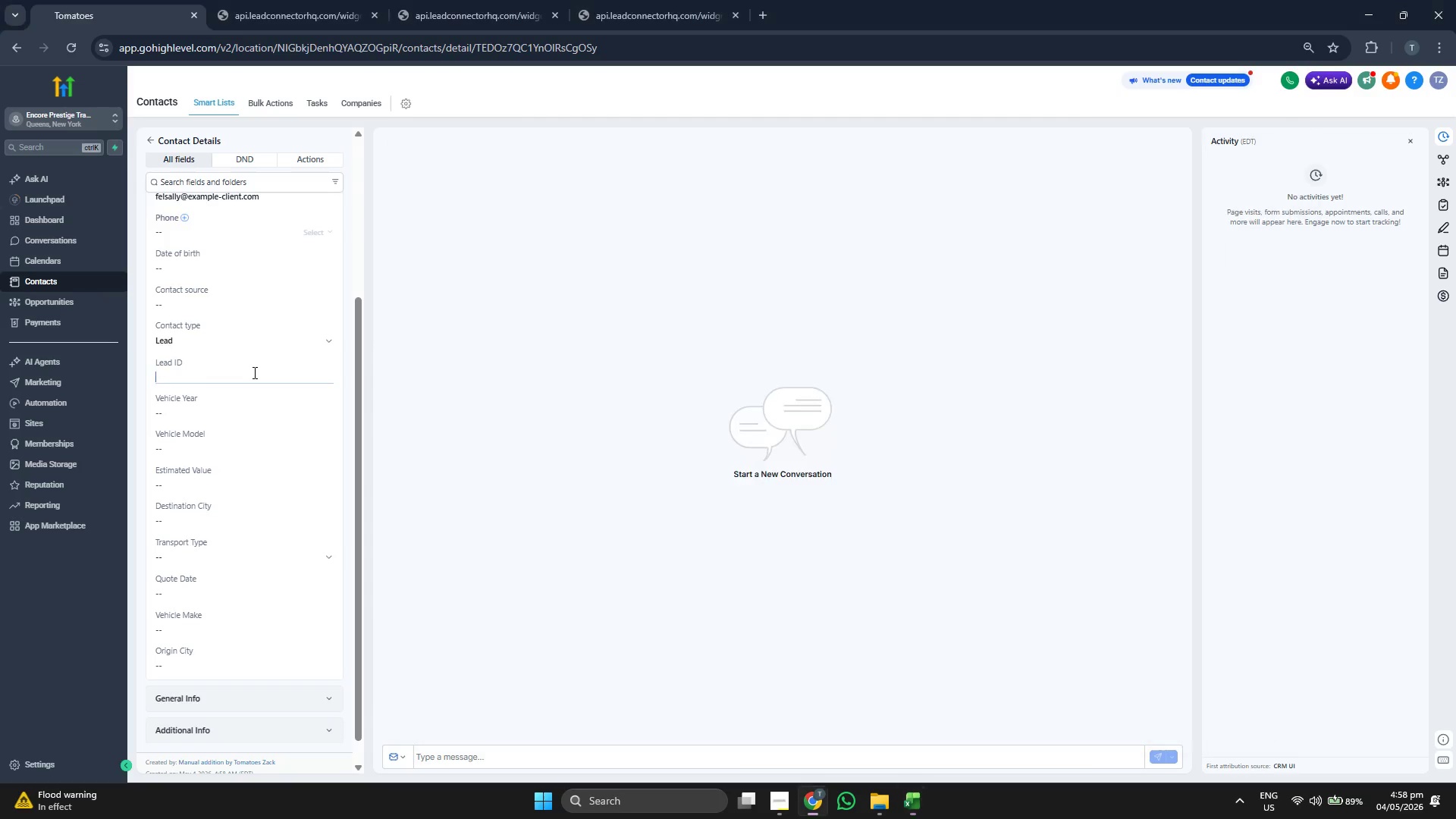 
key(Control+V)
 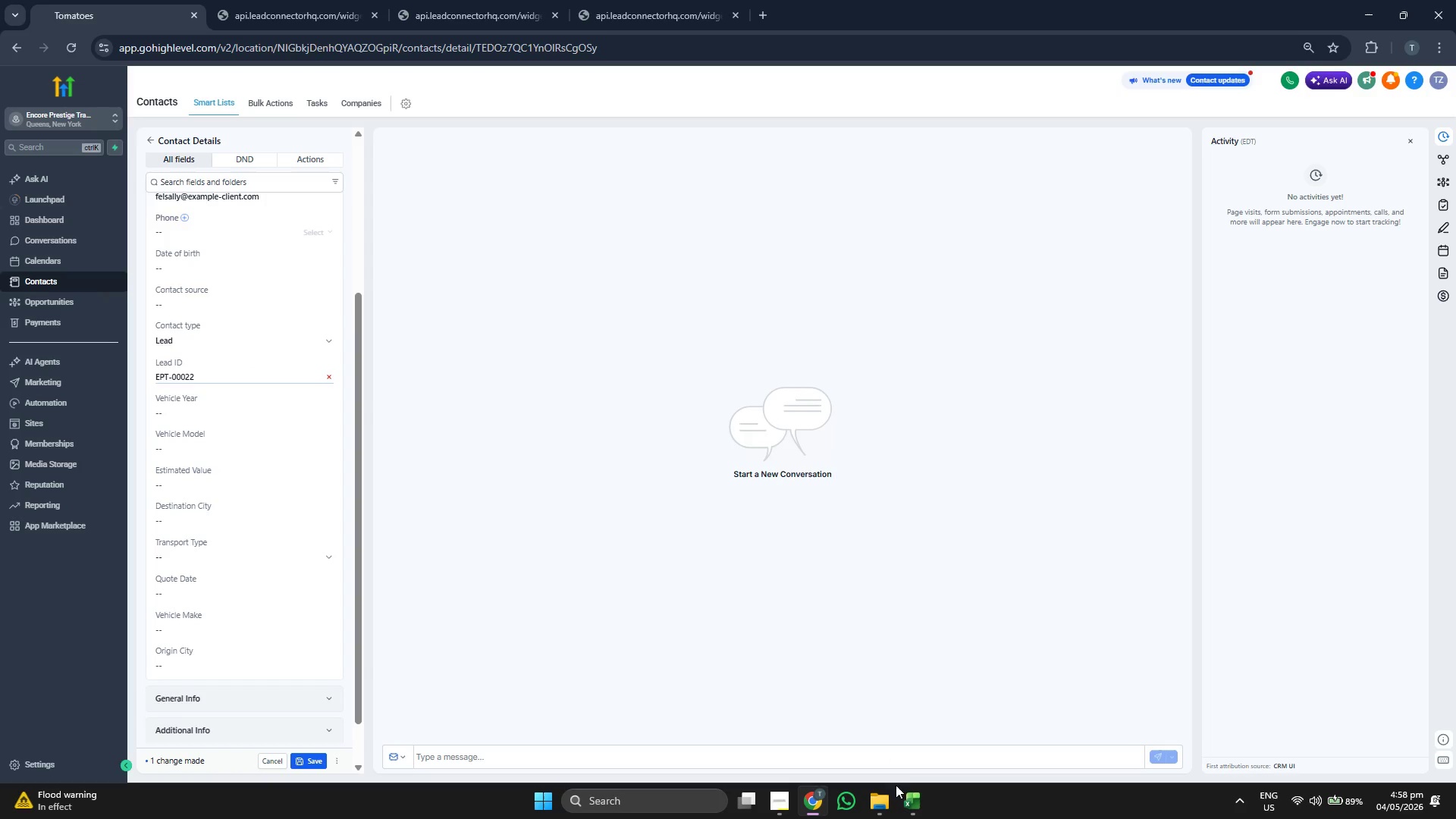 
left_click([904, 799])
 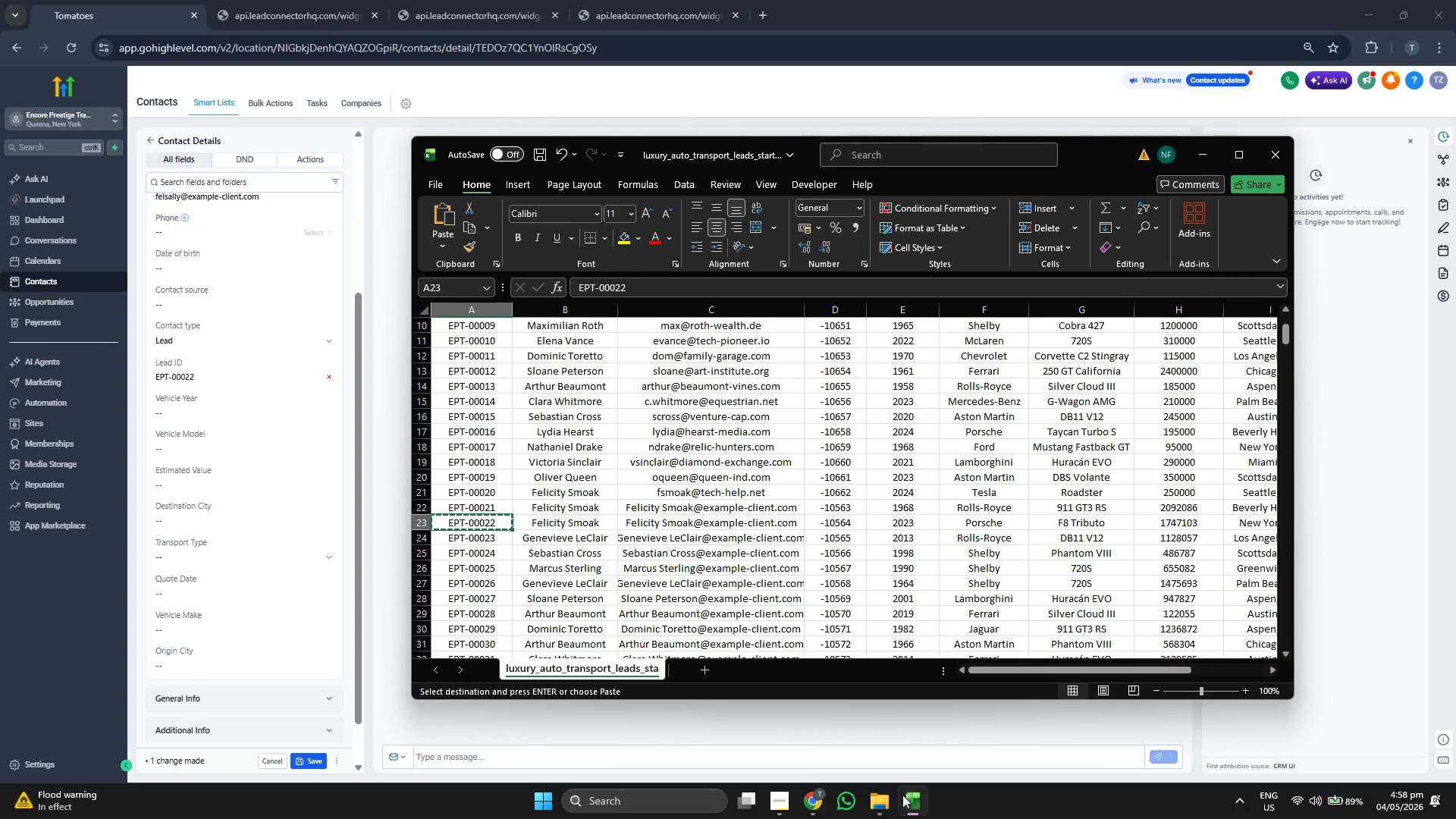 
key(ArrowRight)
 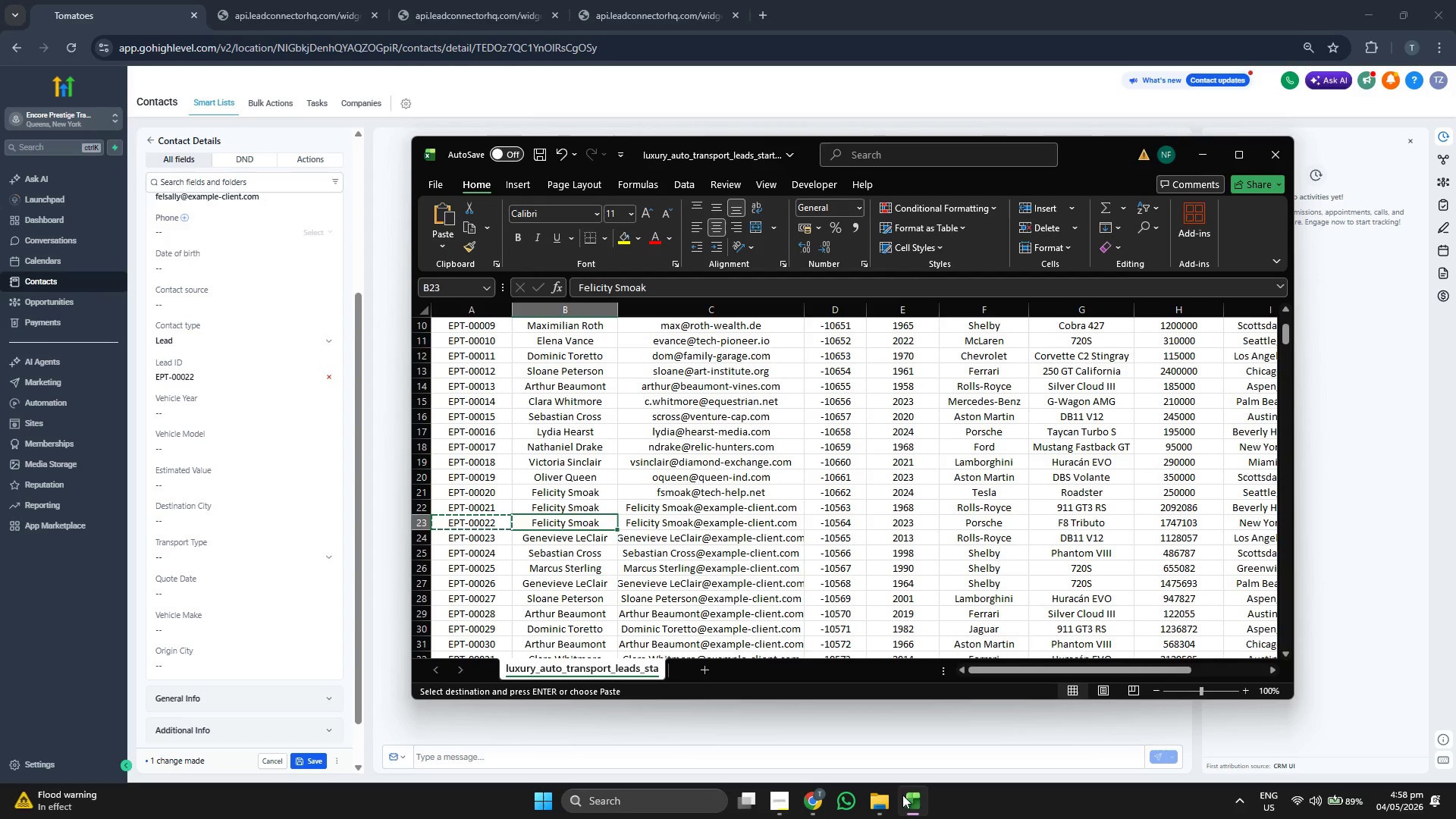 
key(ArrowRight)
 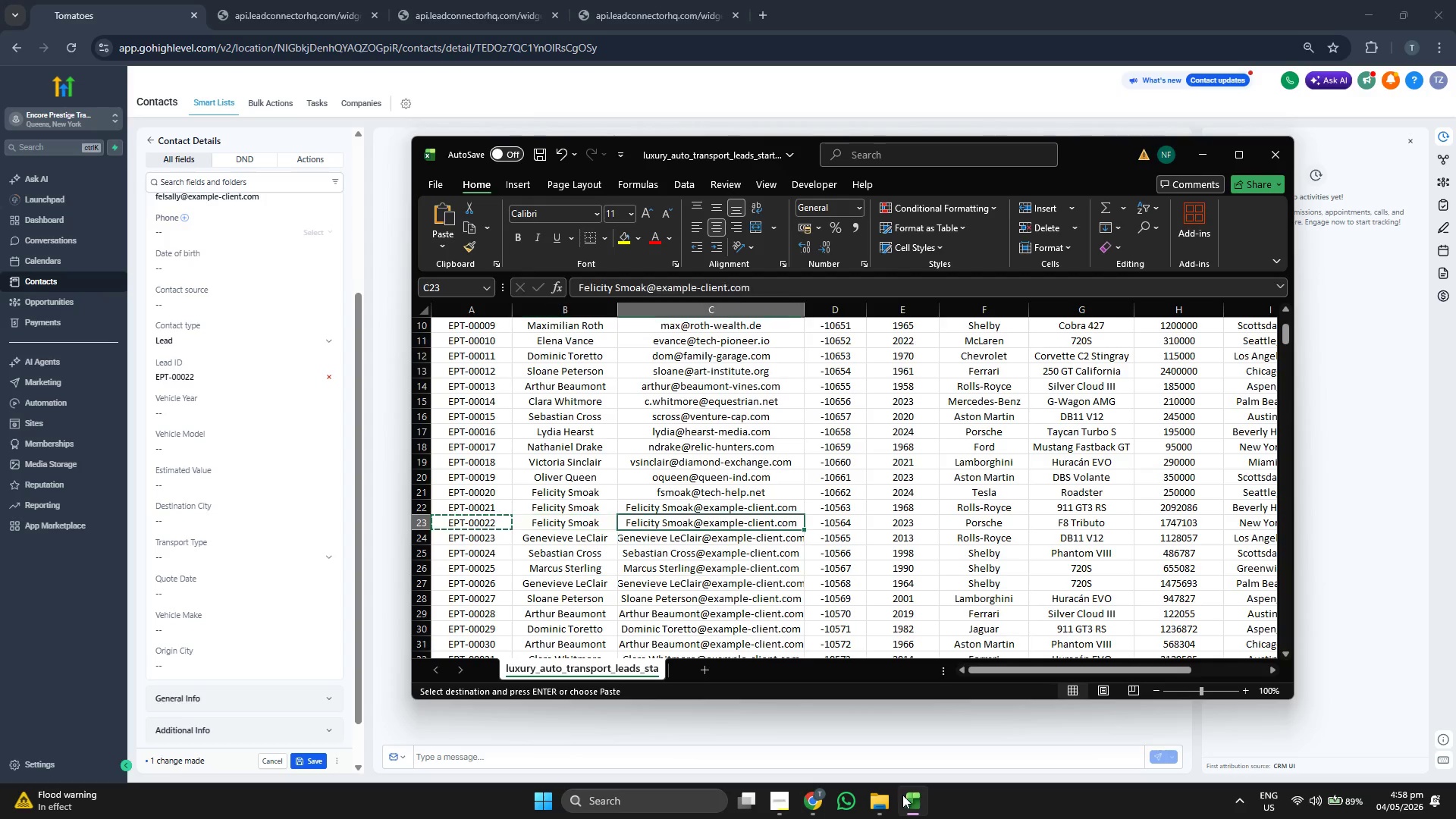 
key(ArrowRight)
 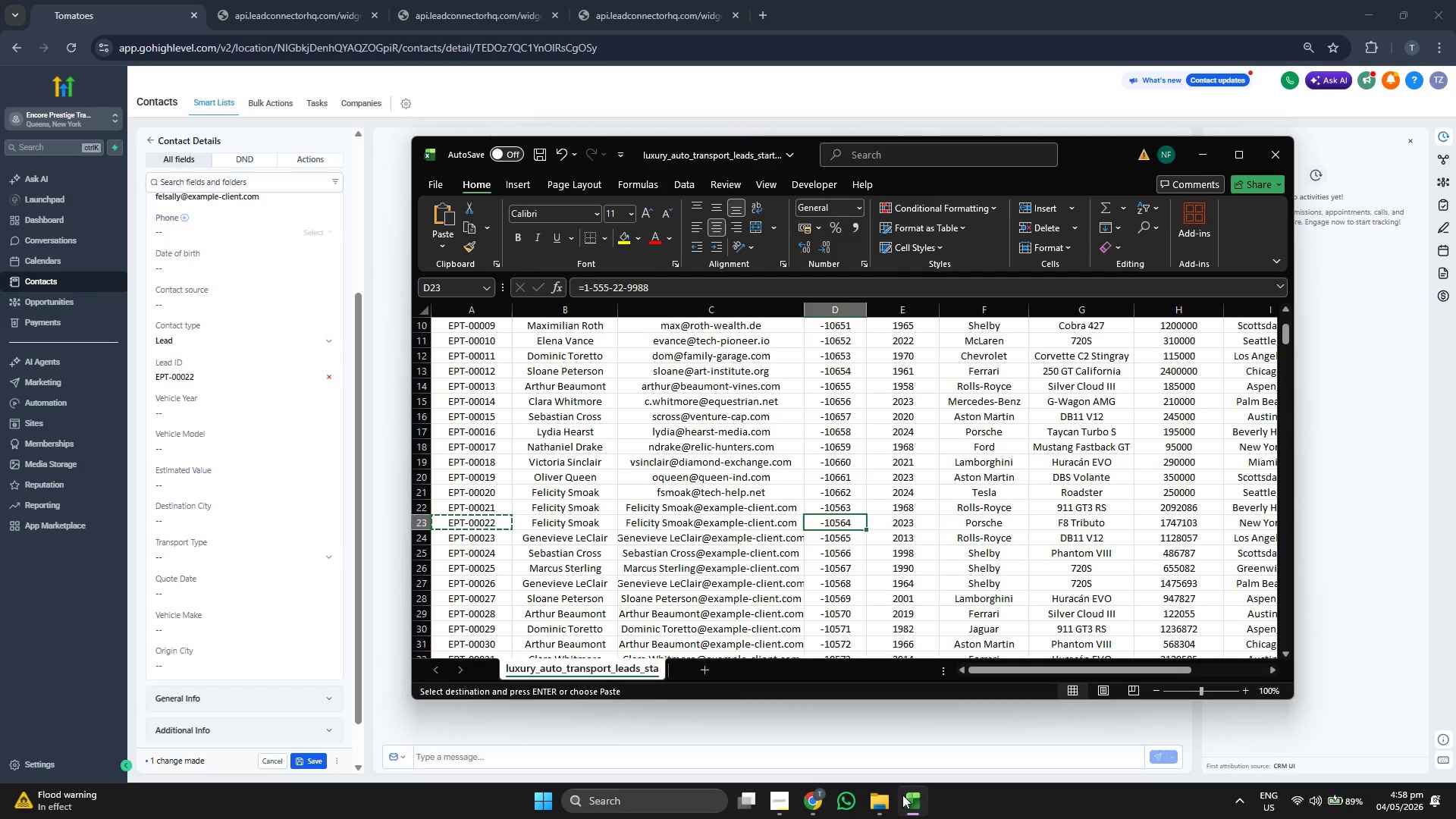 
key(ArrowRight)
 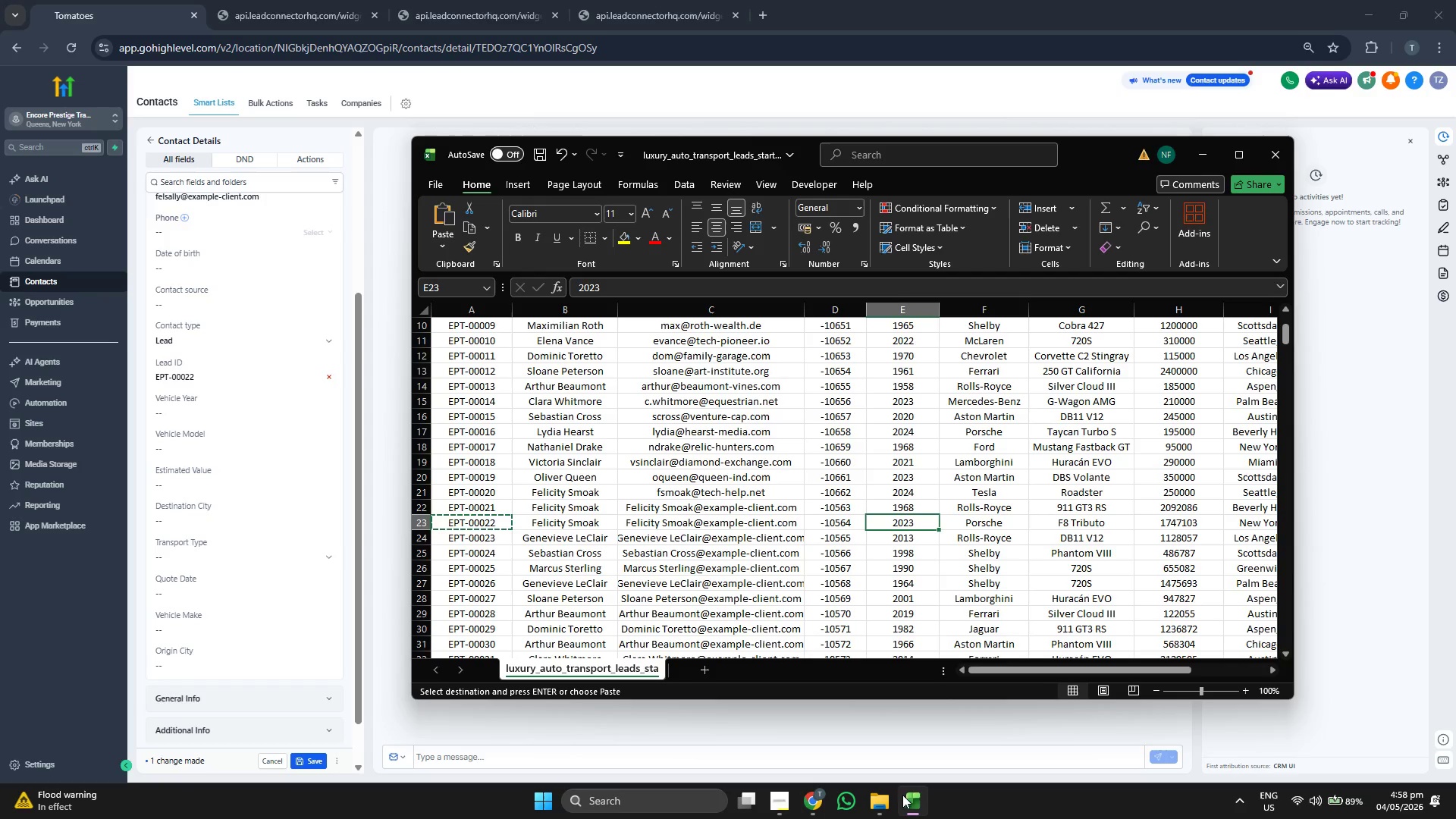 
key(Control+ControlLeft)
 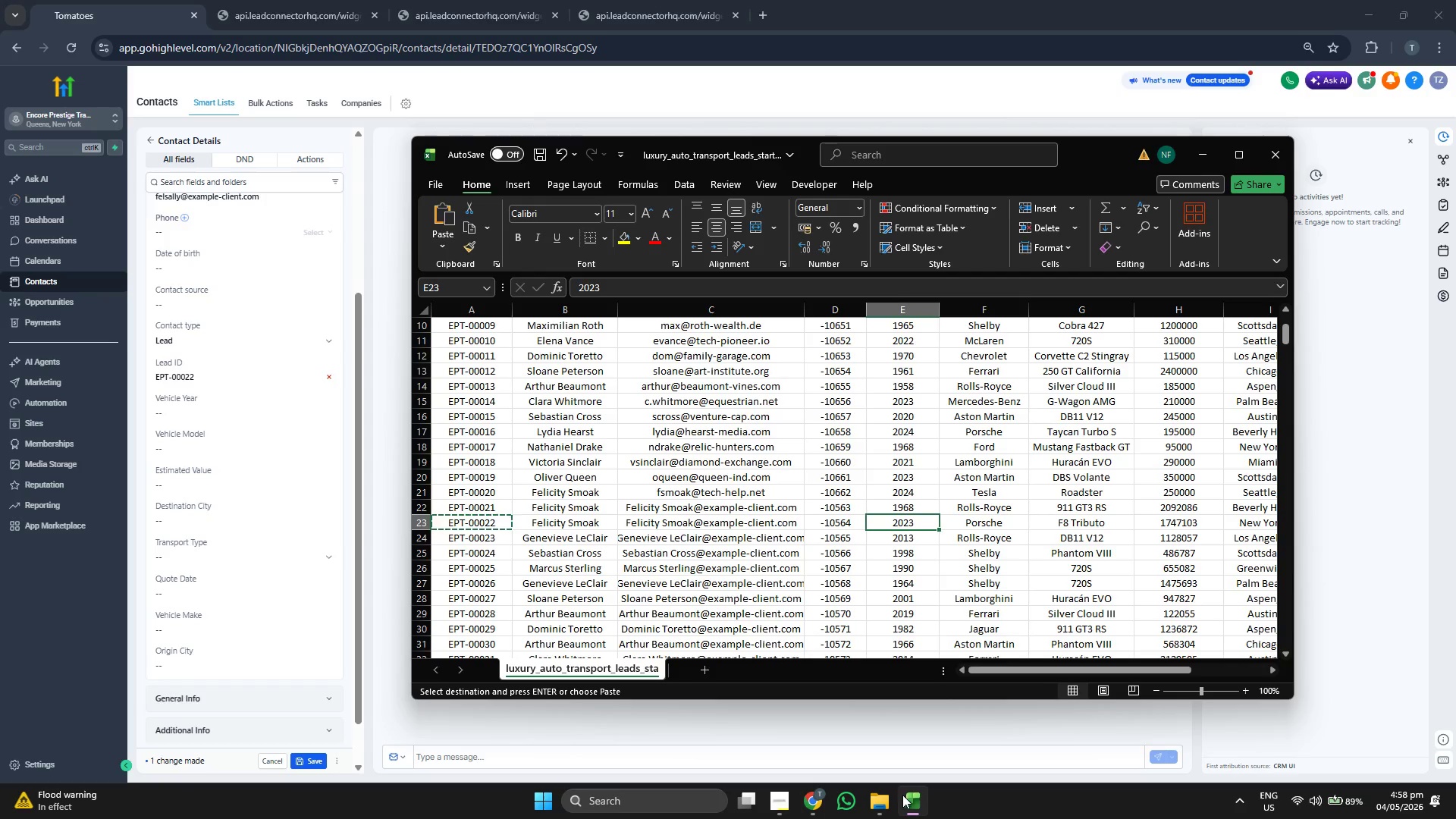 
key(Control+C)
 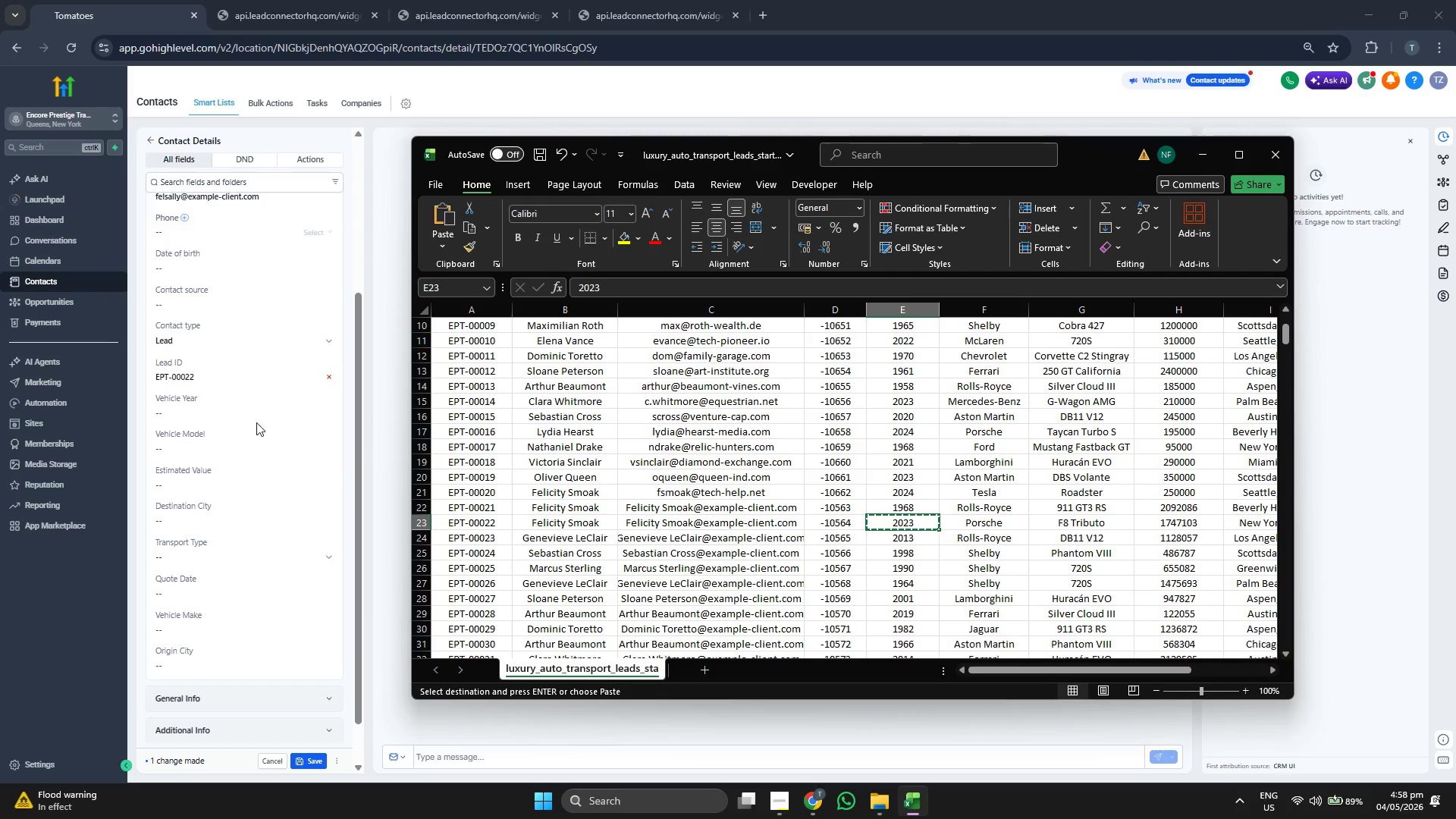 
left_click([251, 417])
 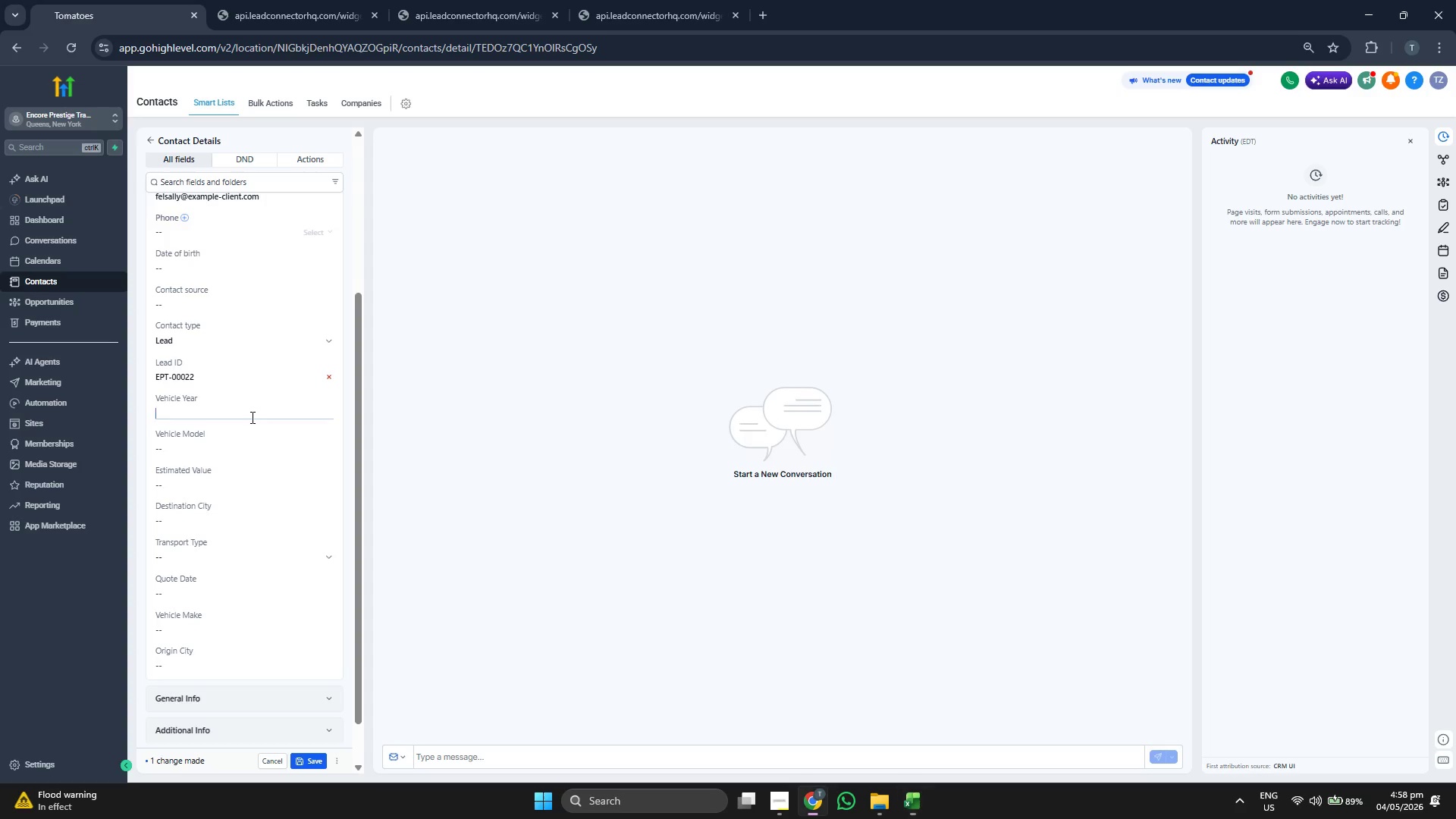 
key(Control+ControlLeft)
 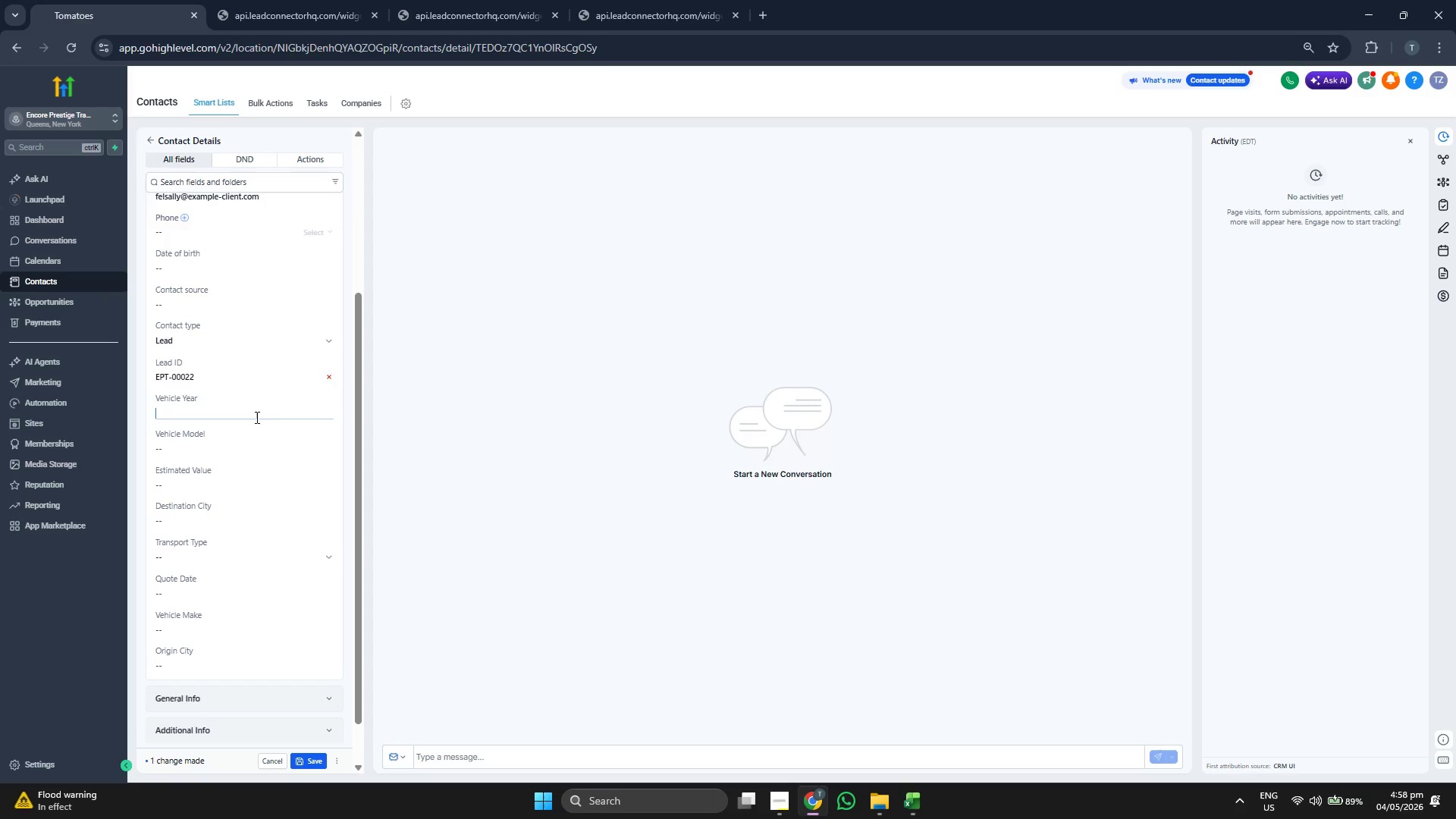 
key(Control+V)
 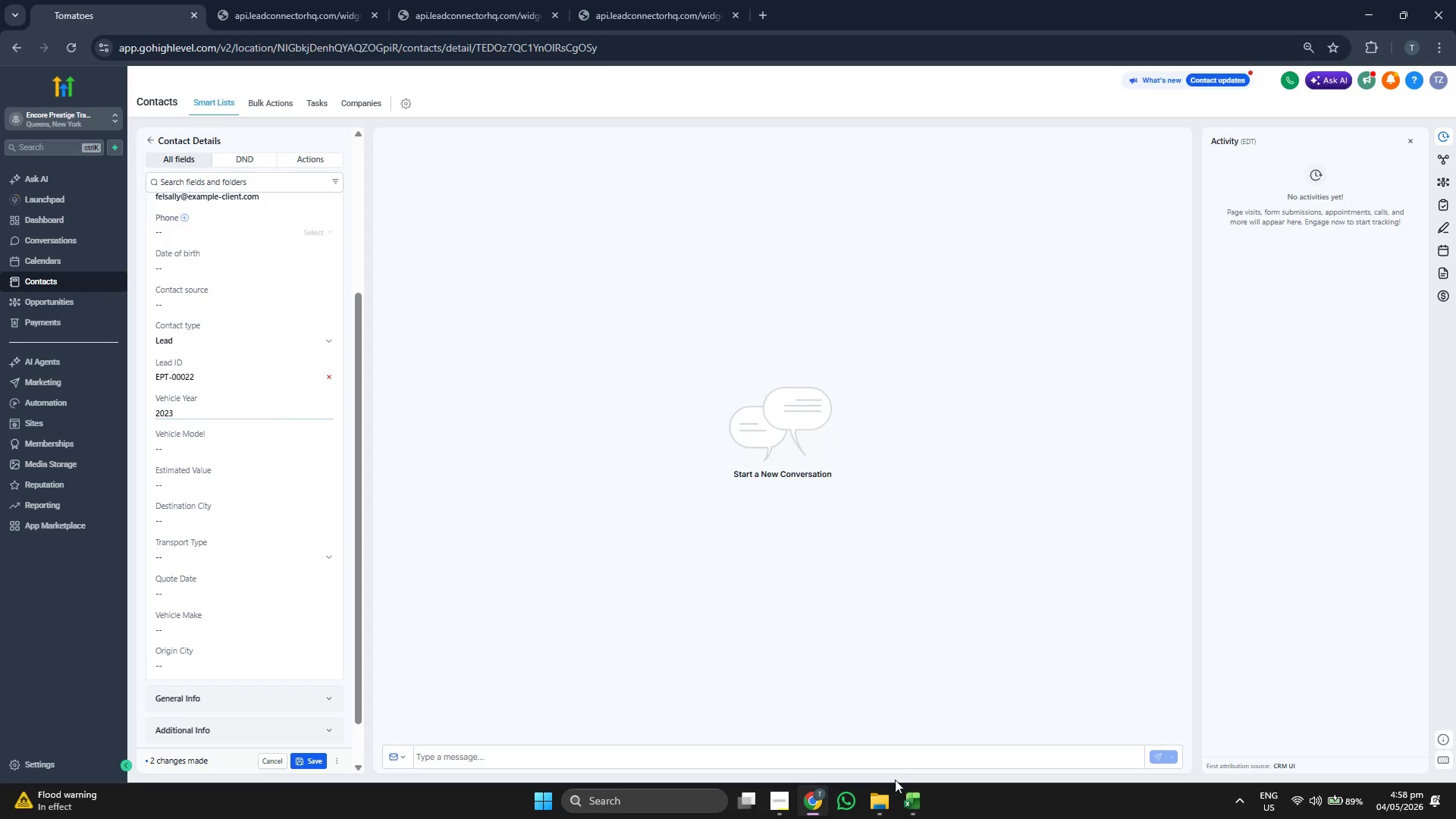 
left_click([902, 794])
 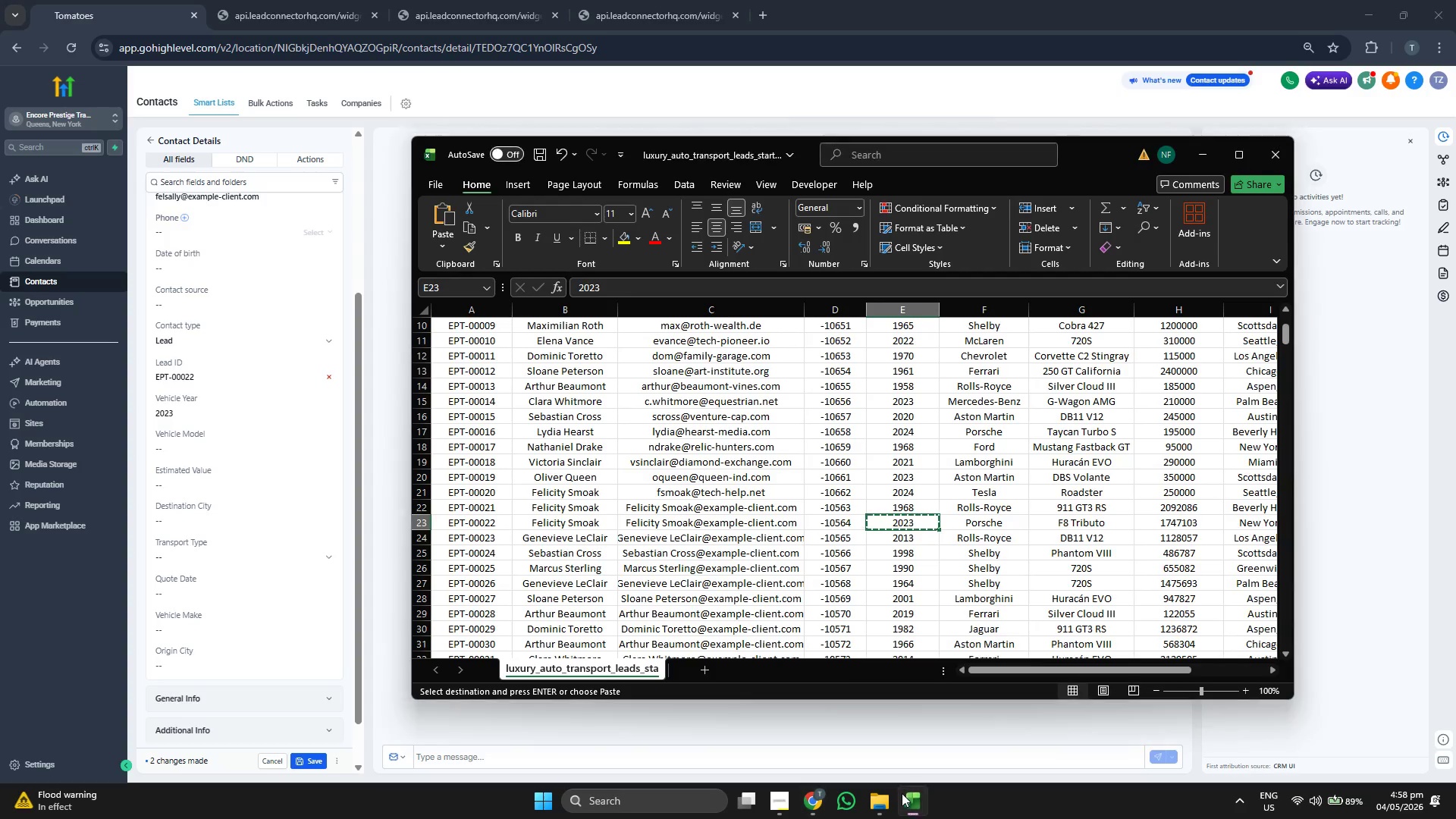 
key(ArrowRight)
 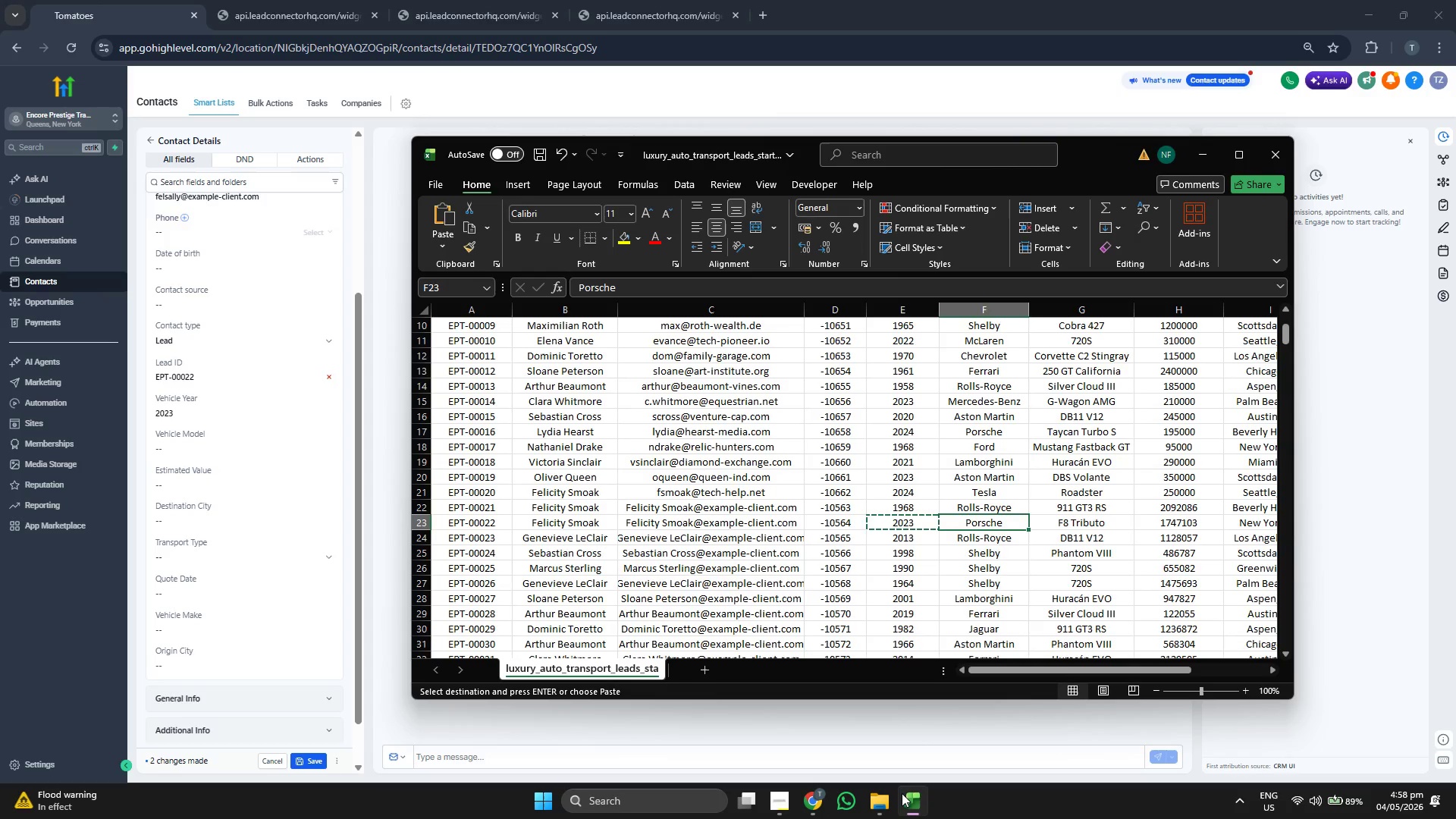 
key(ArrowRight)
 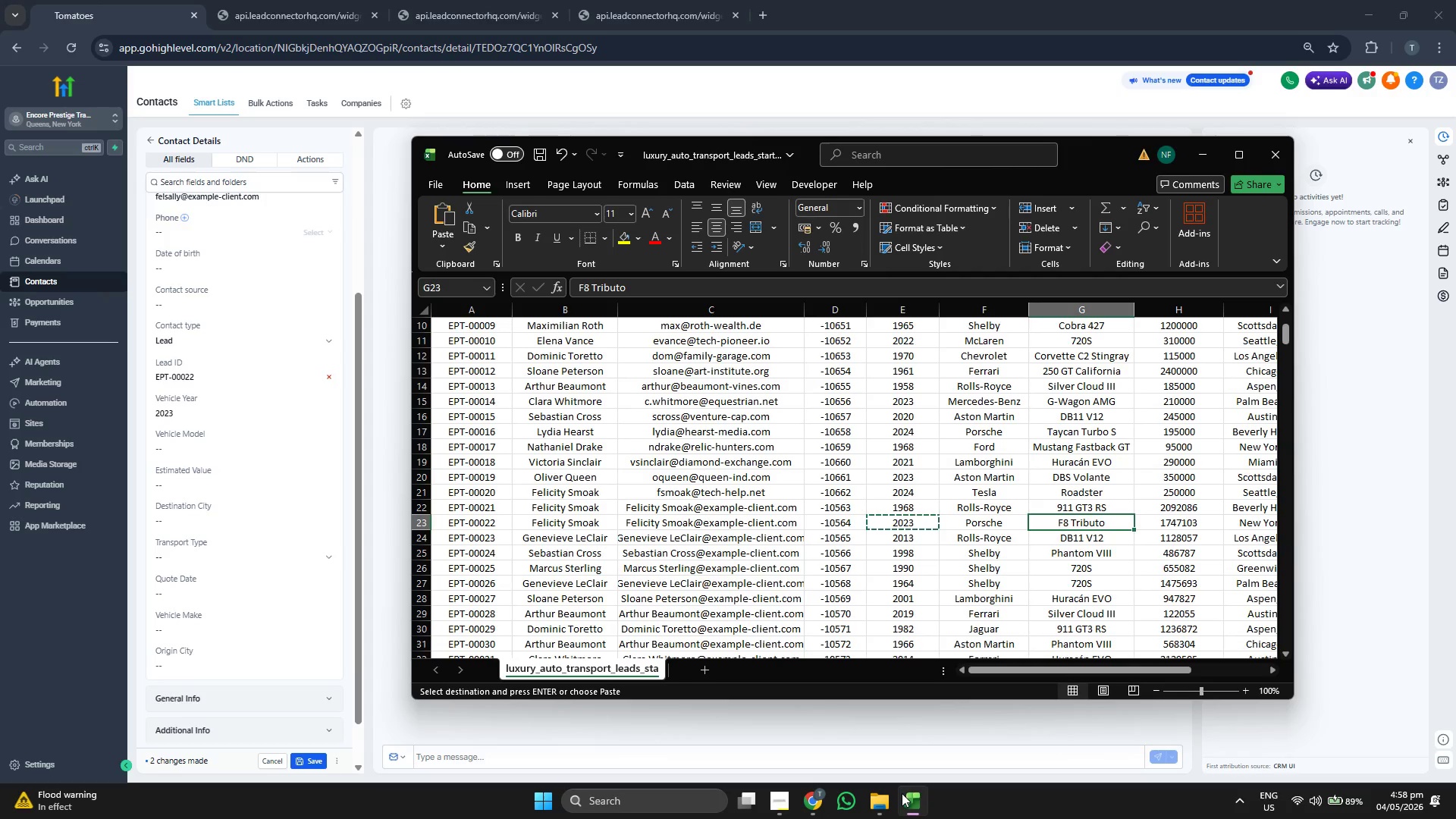 
key(Control+C)
 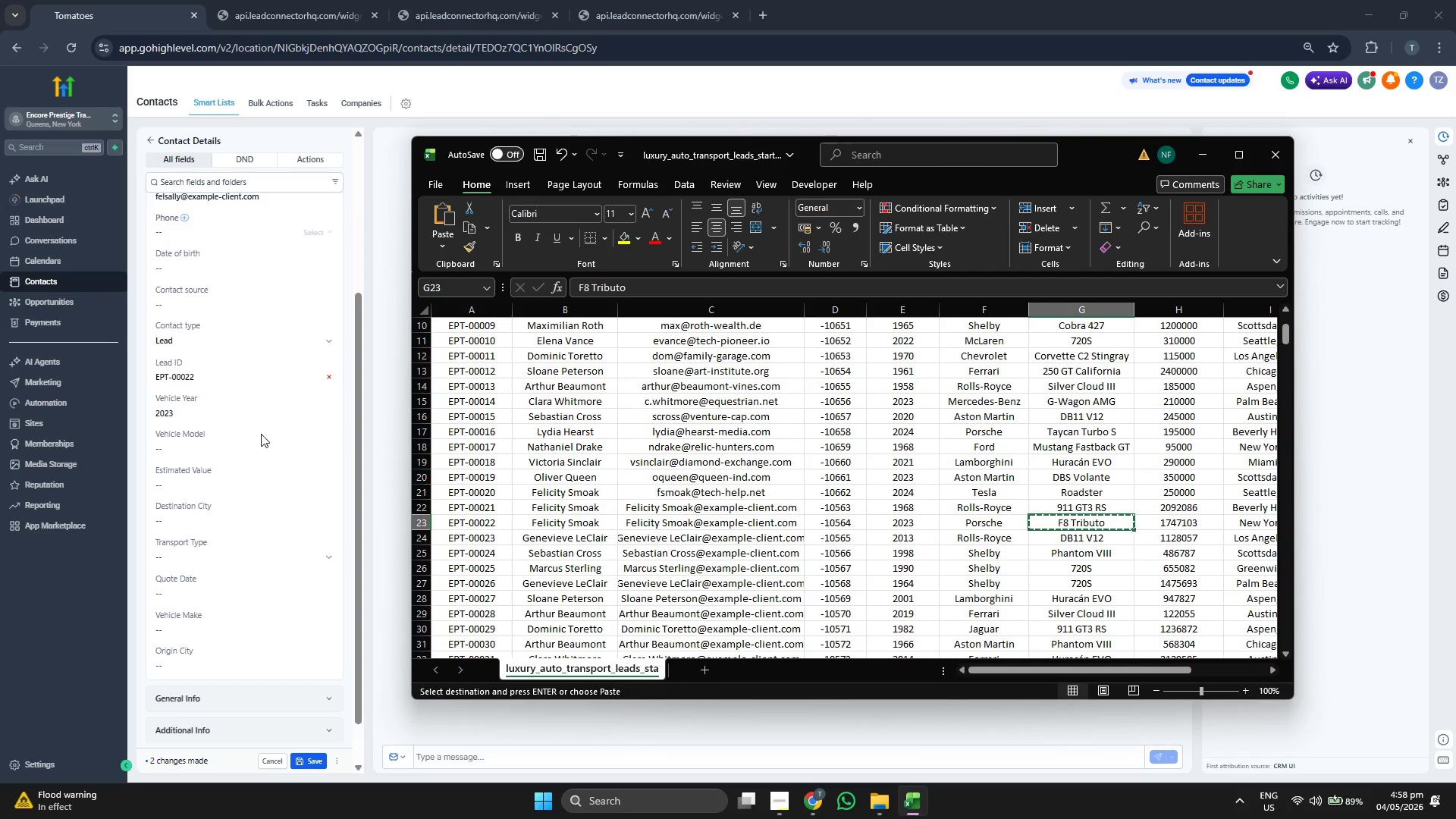 
left_click([256, 440])
 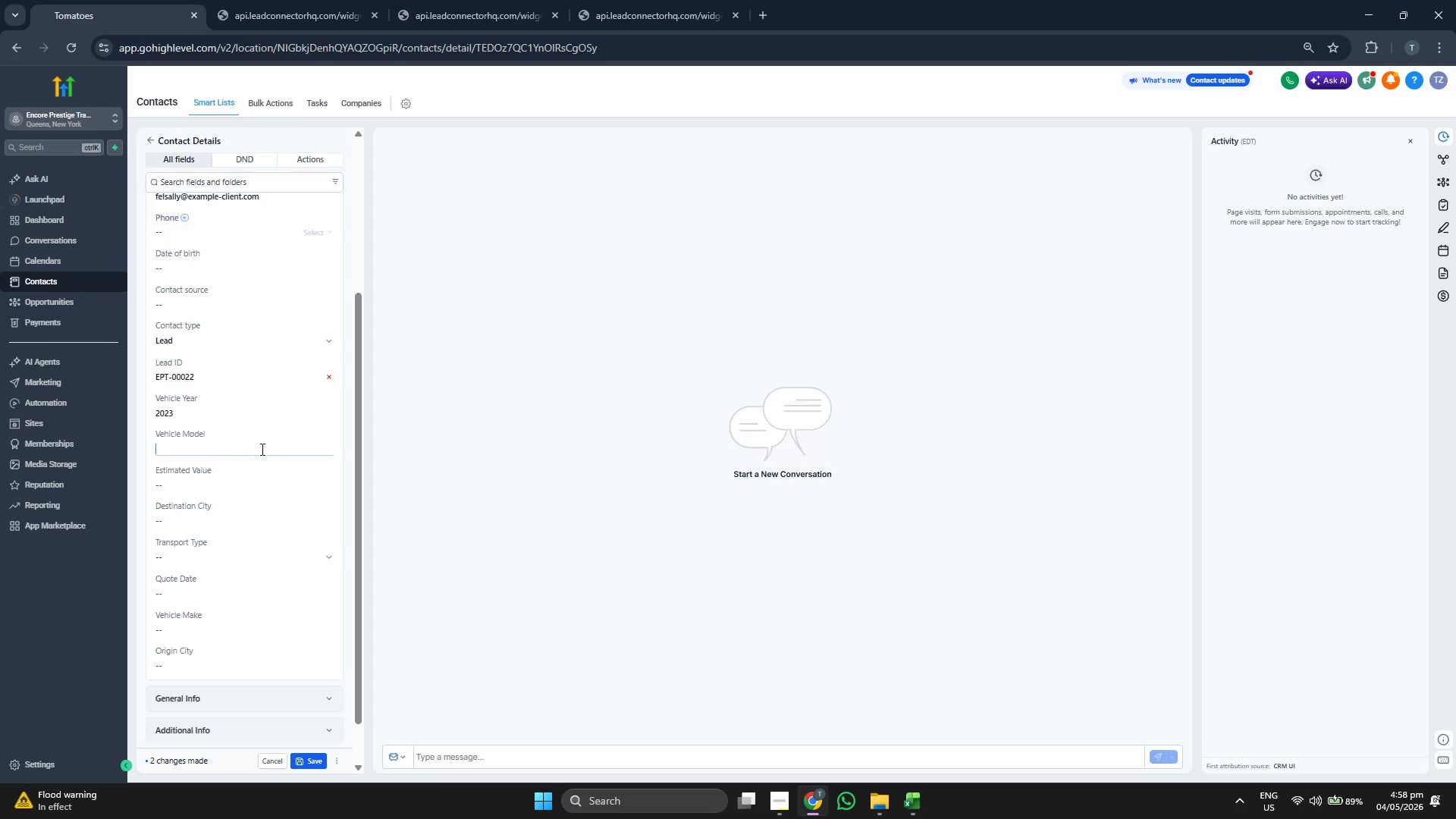 
key(Control+V)
 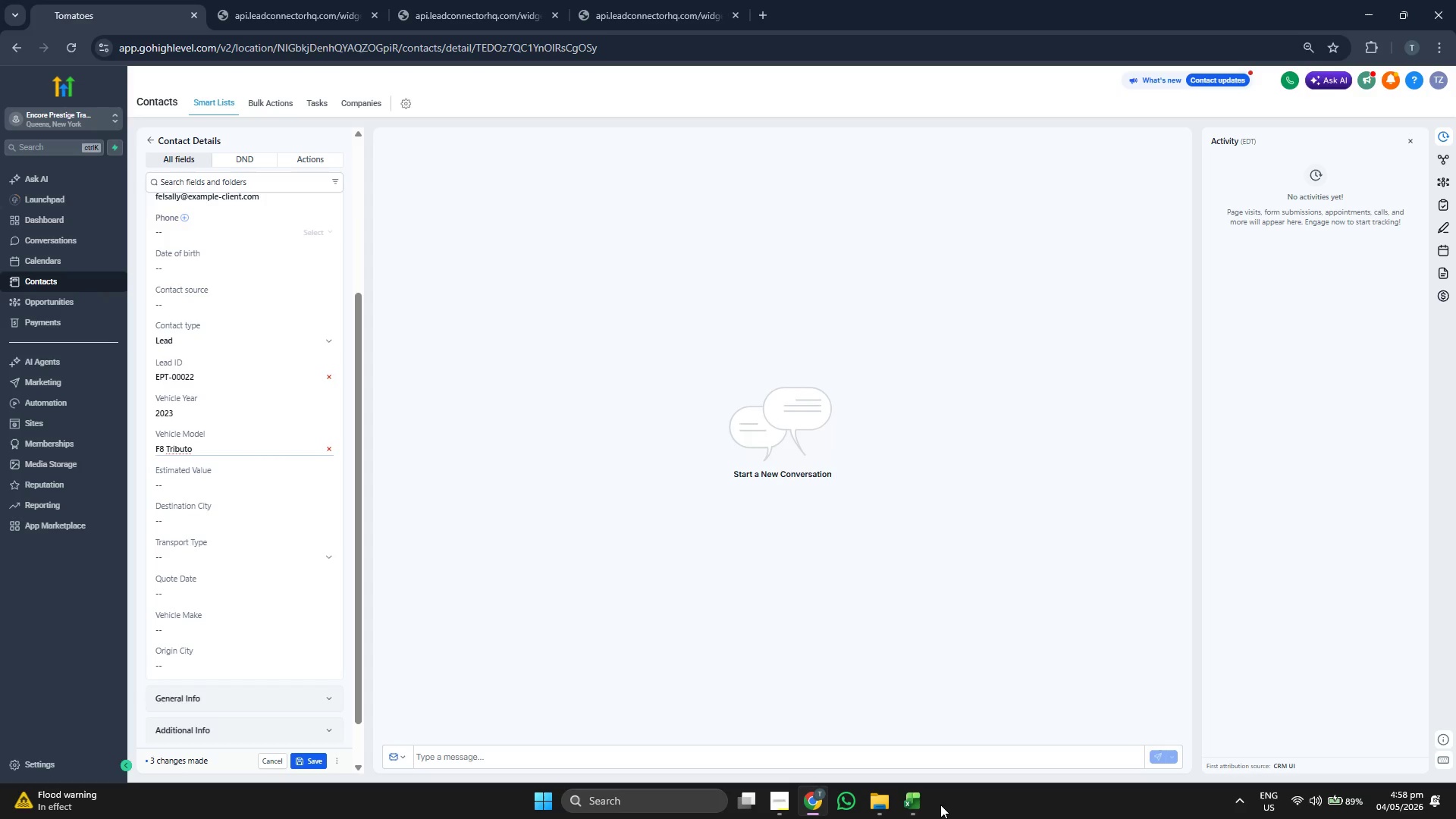 
left_click([894, 792])
 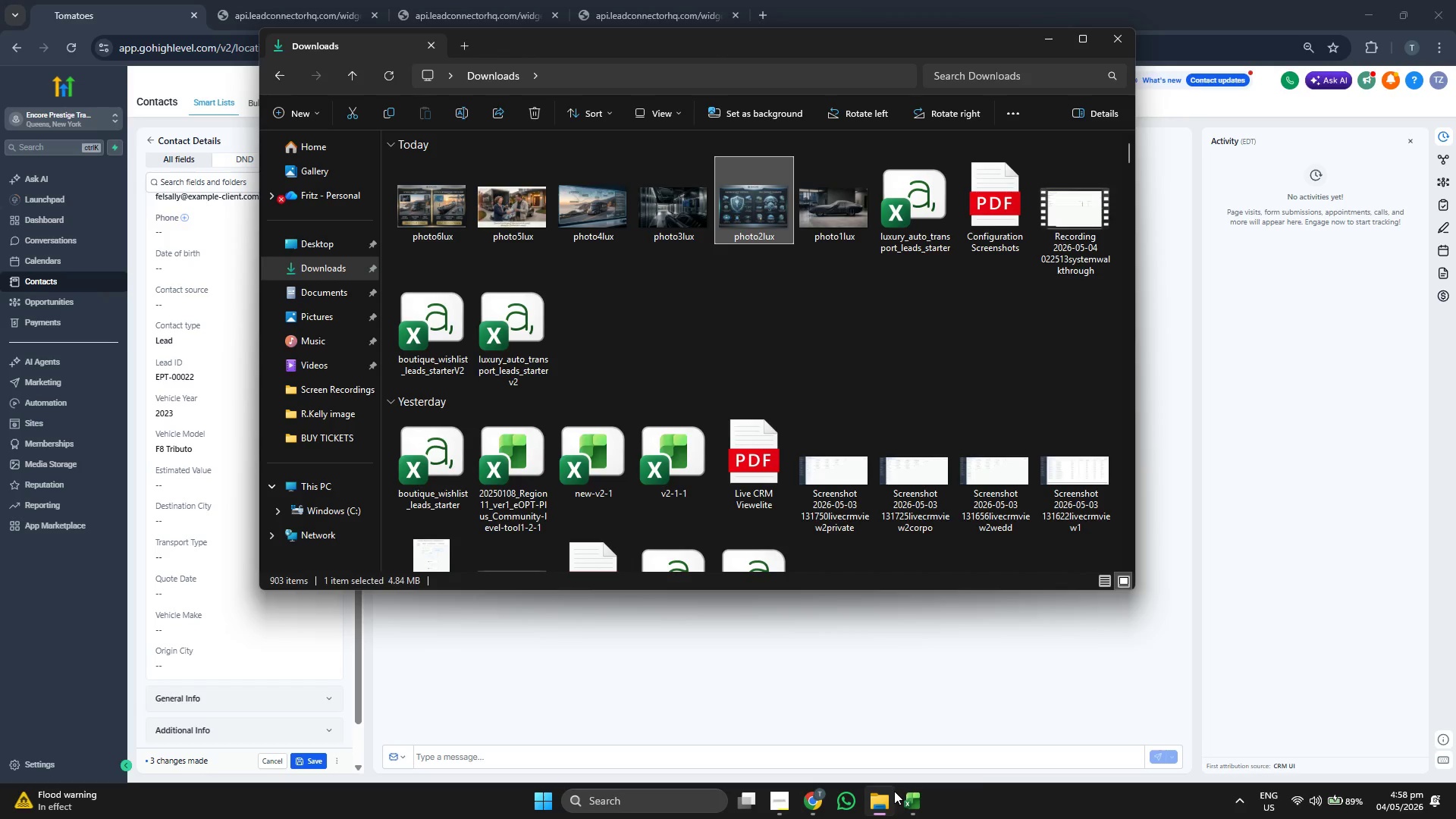 
left_click([1024, 724])
 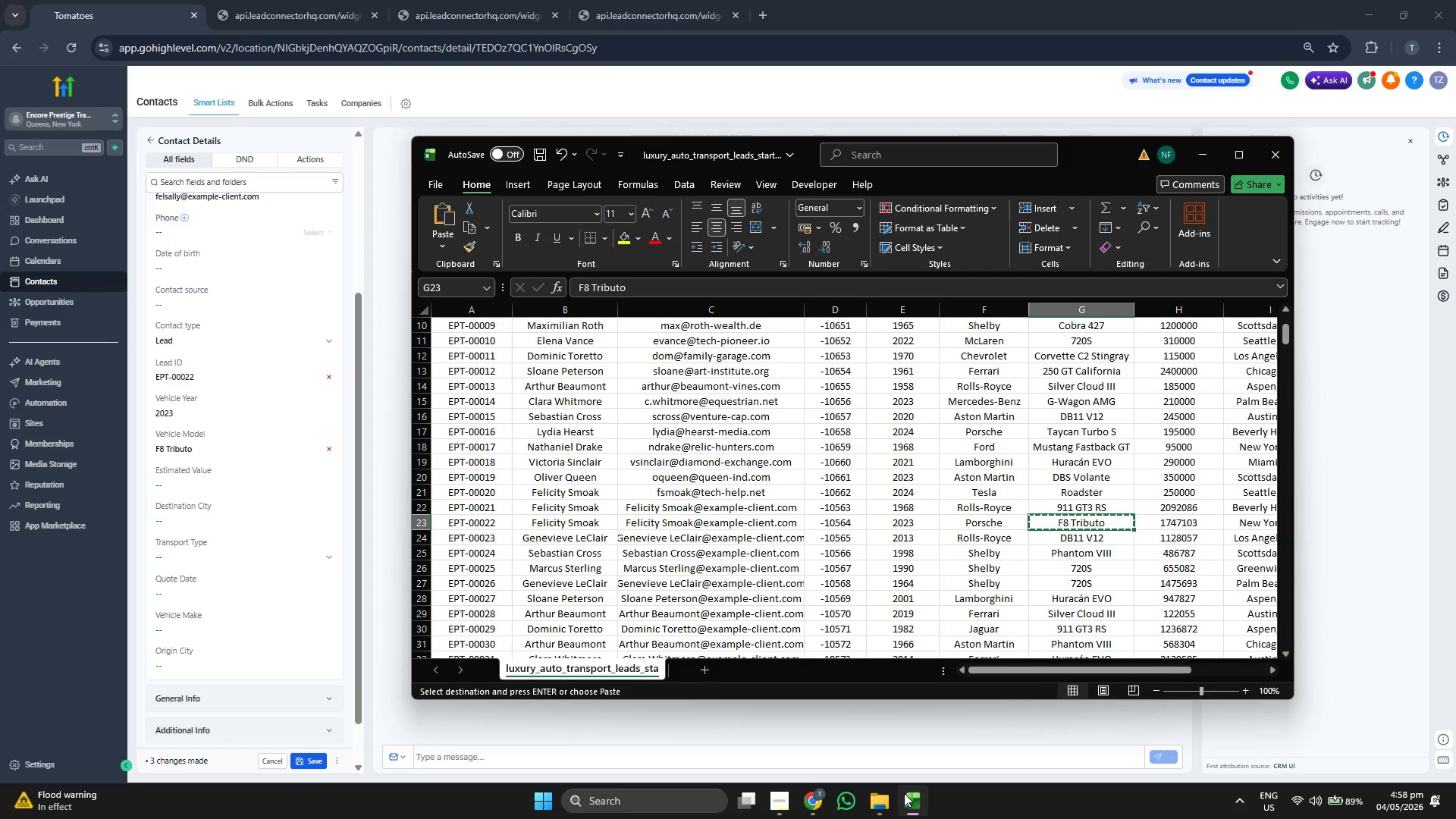 
key(ArrowLeft)
 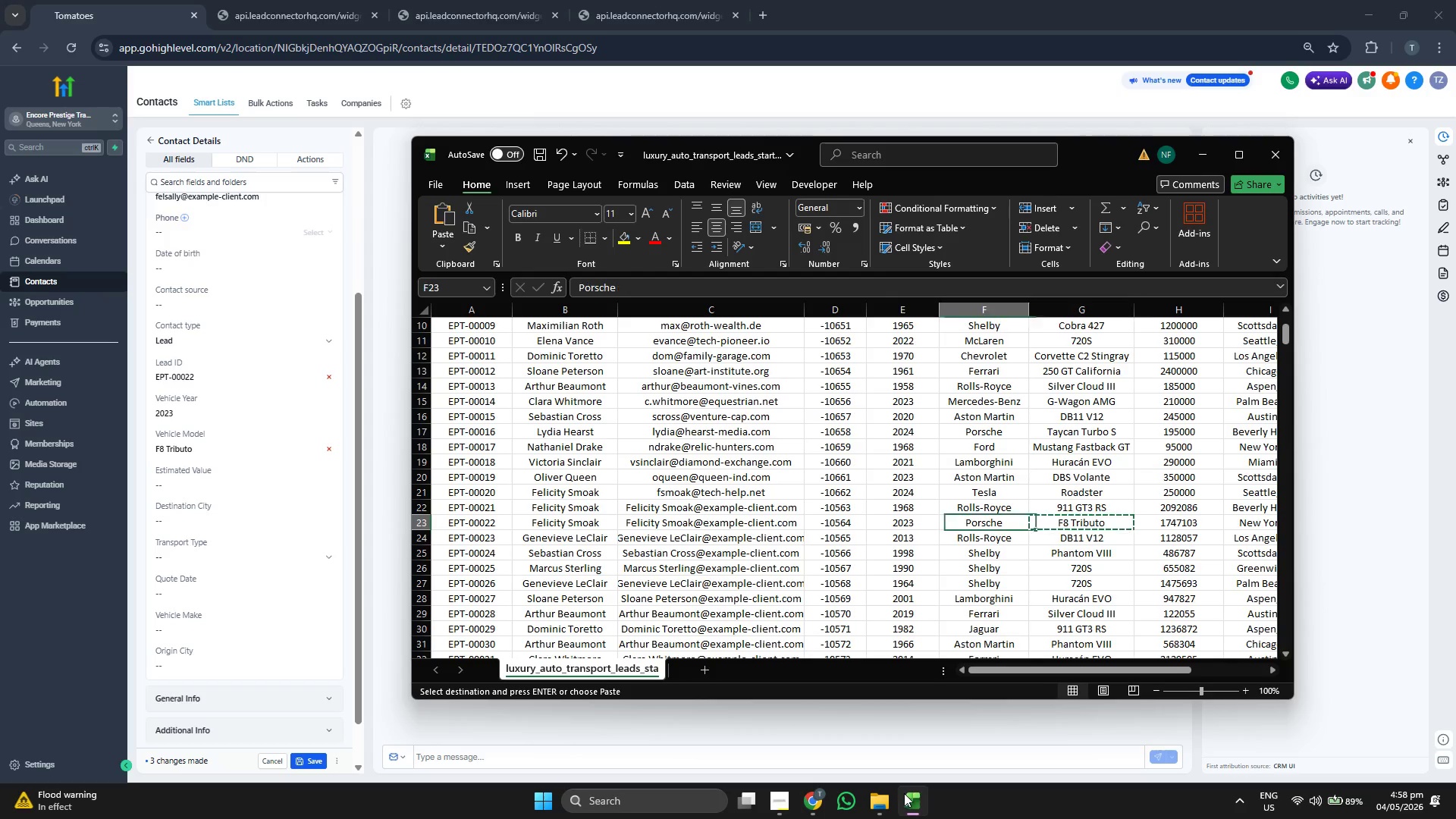 
key(Control+ControlLeft)
 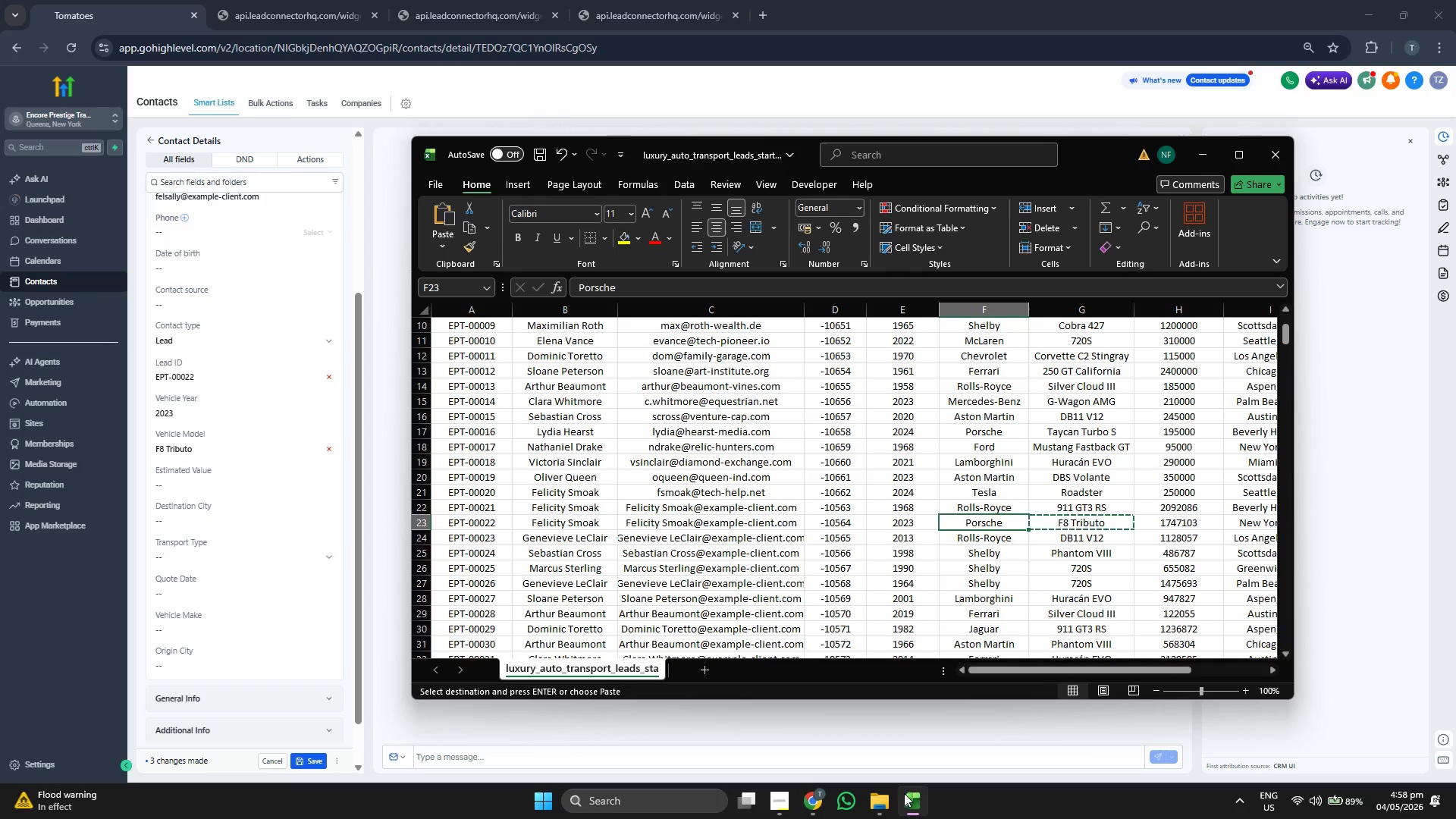 
key(Control+C)
 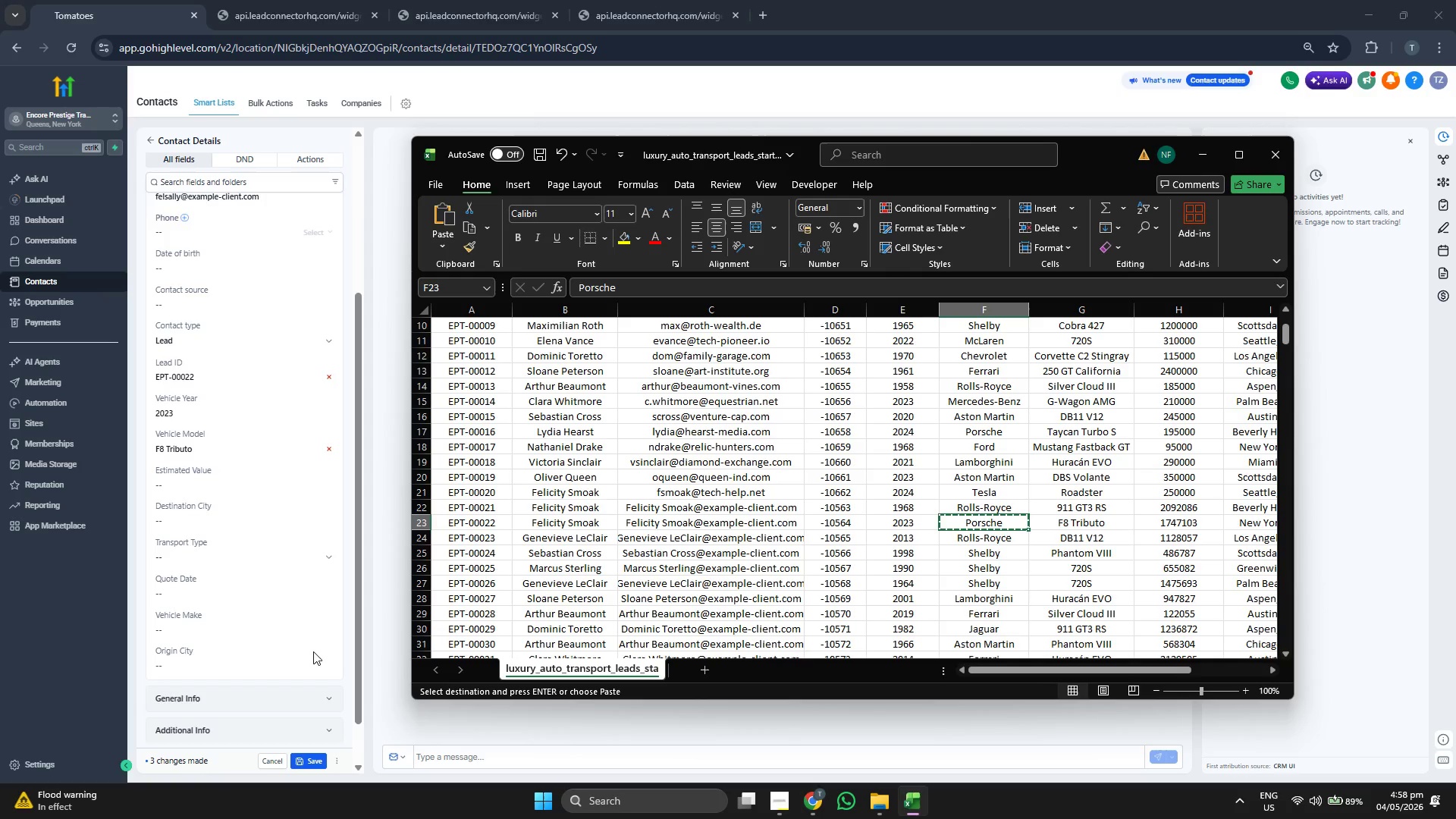 
left_click([271, 634])
 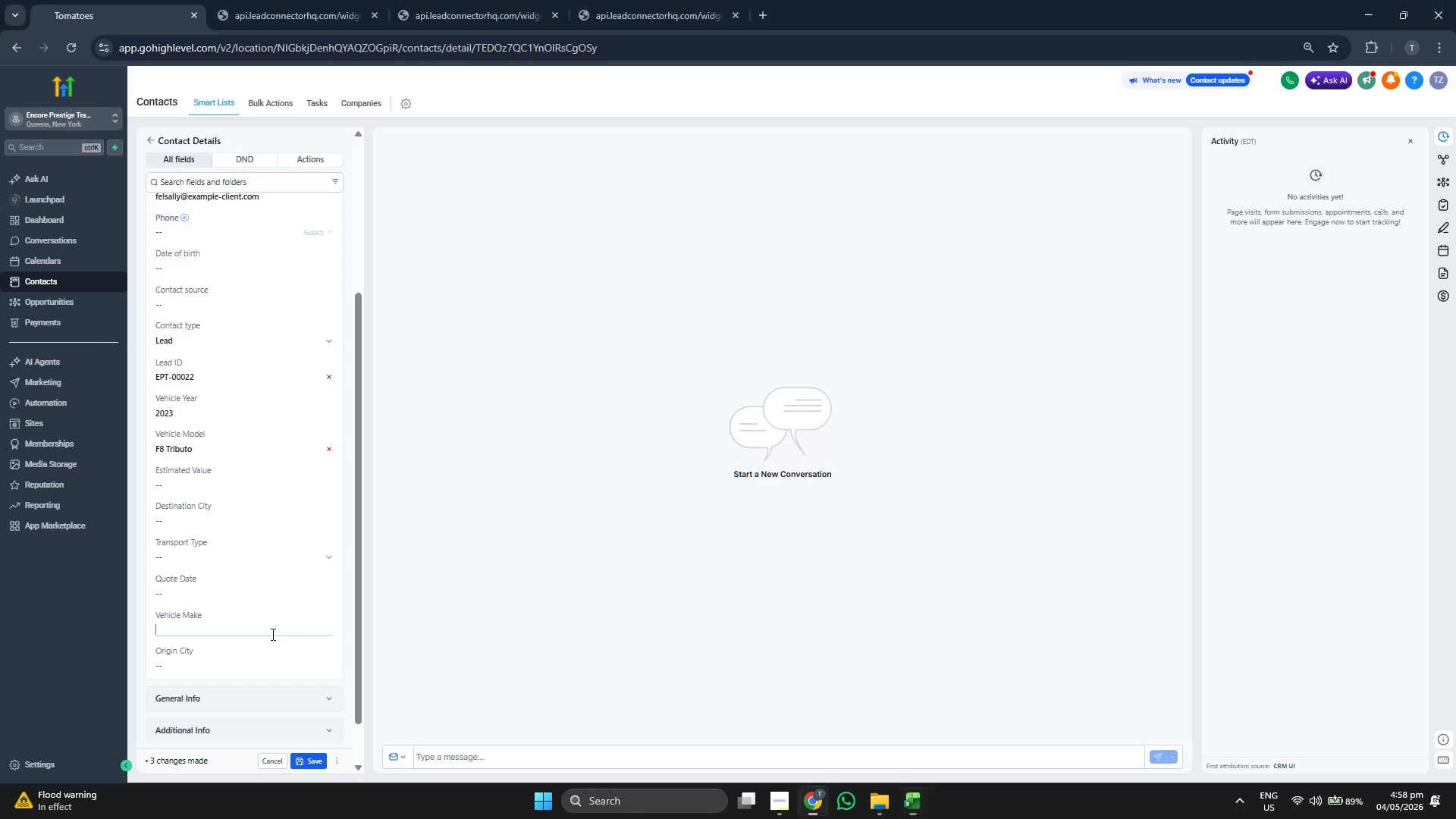 
key(Control+ControlLeft)
 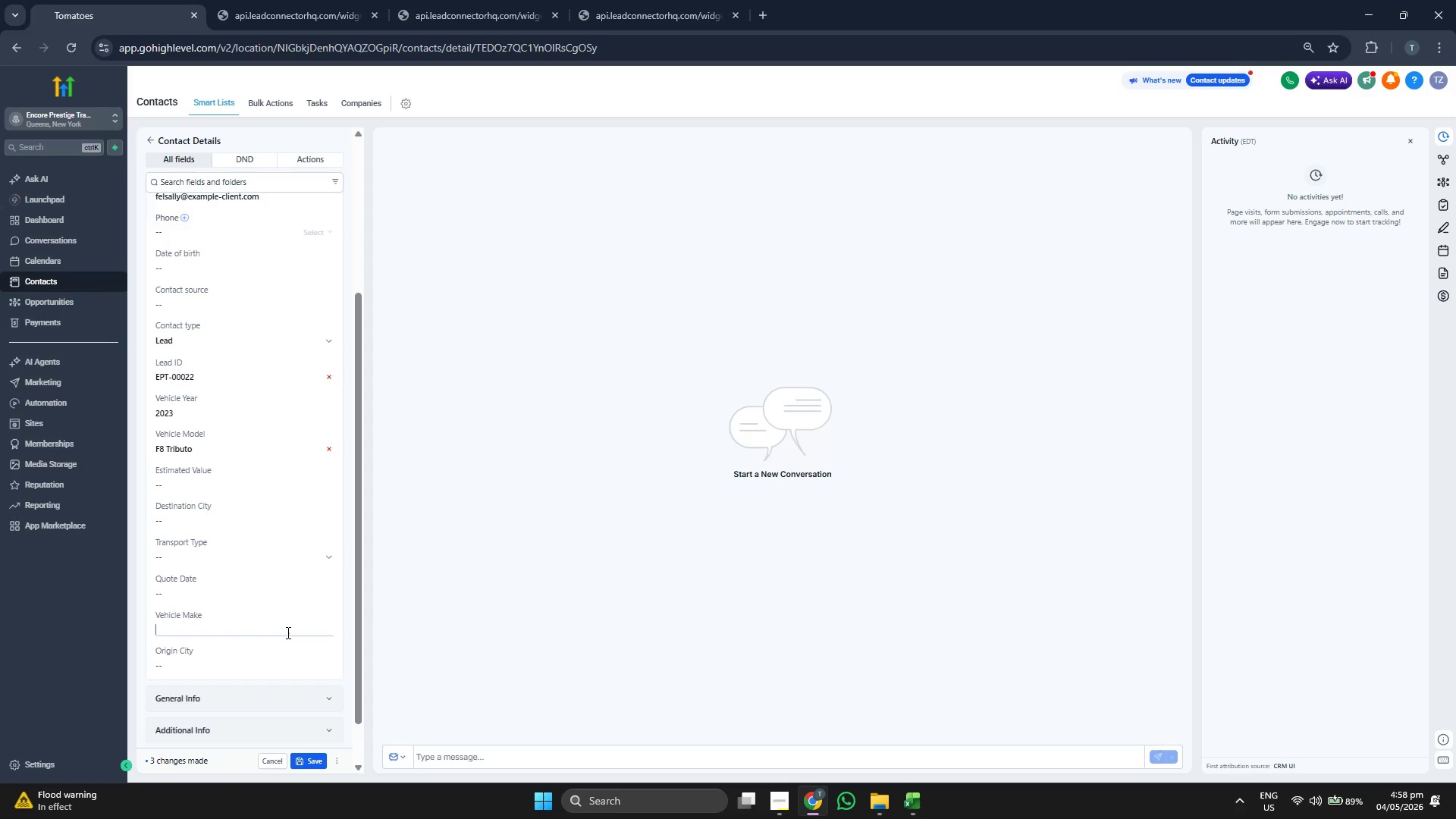 
key(Control+V)
 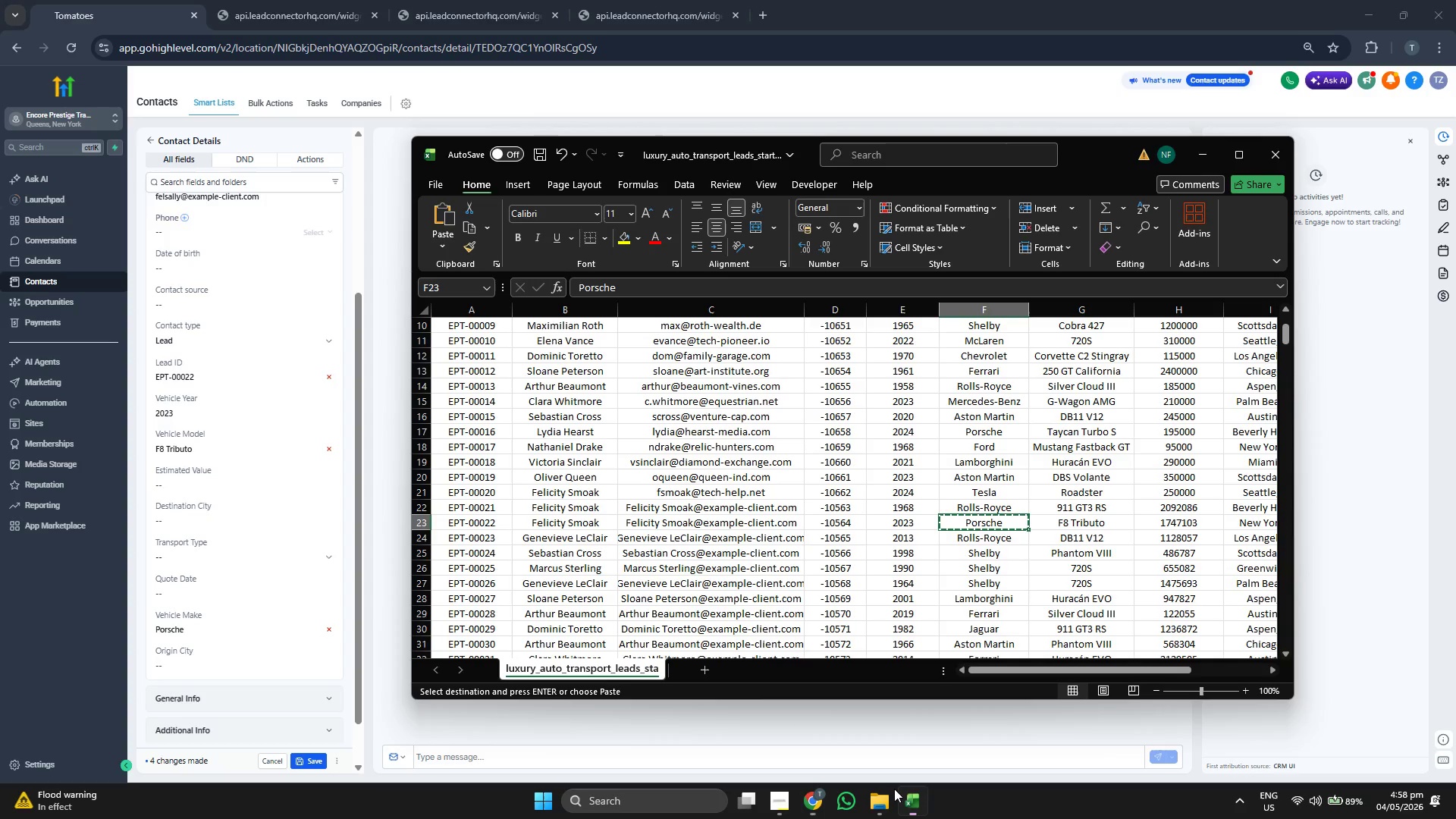 
key(ArrowRight)
 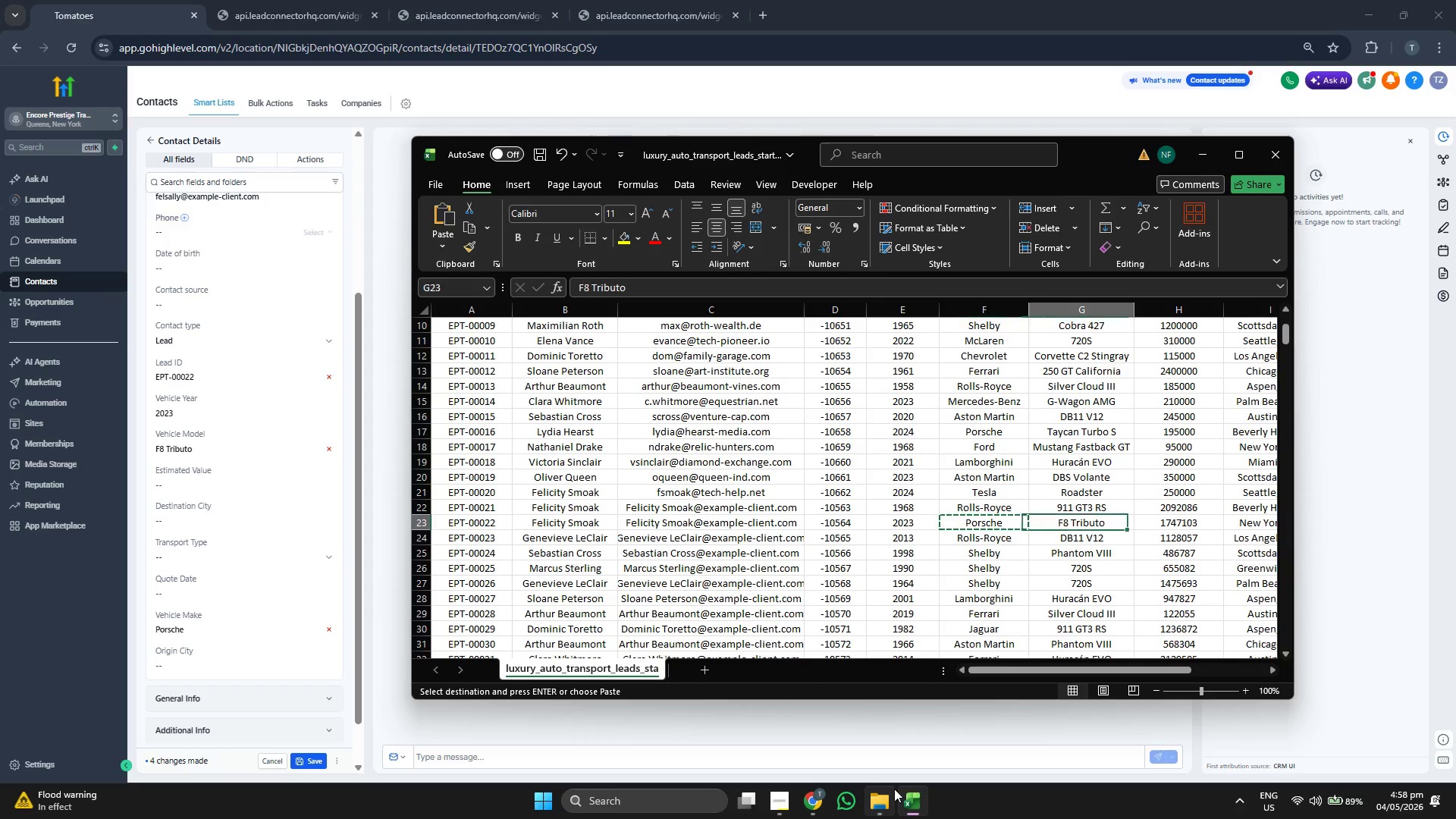 
key(ArrowRight)
 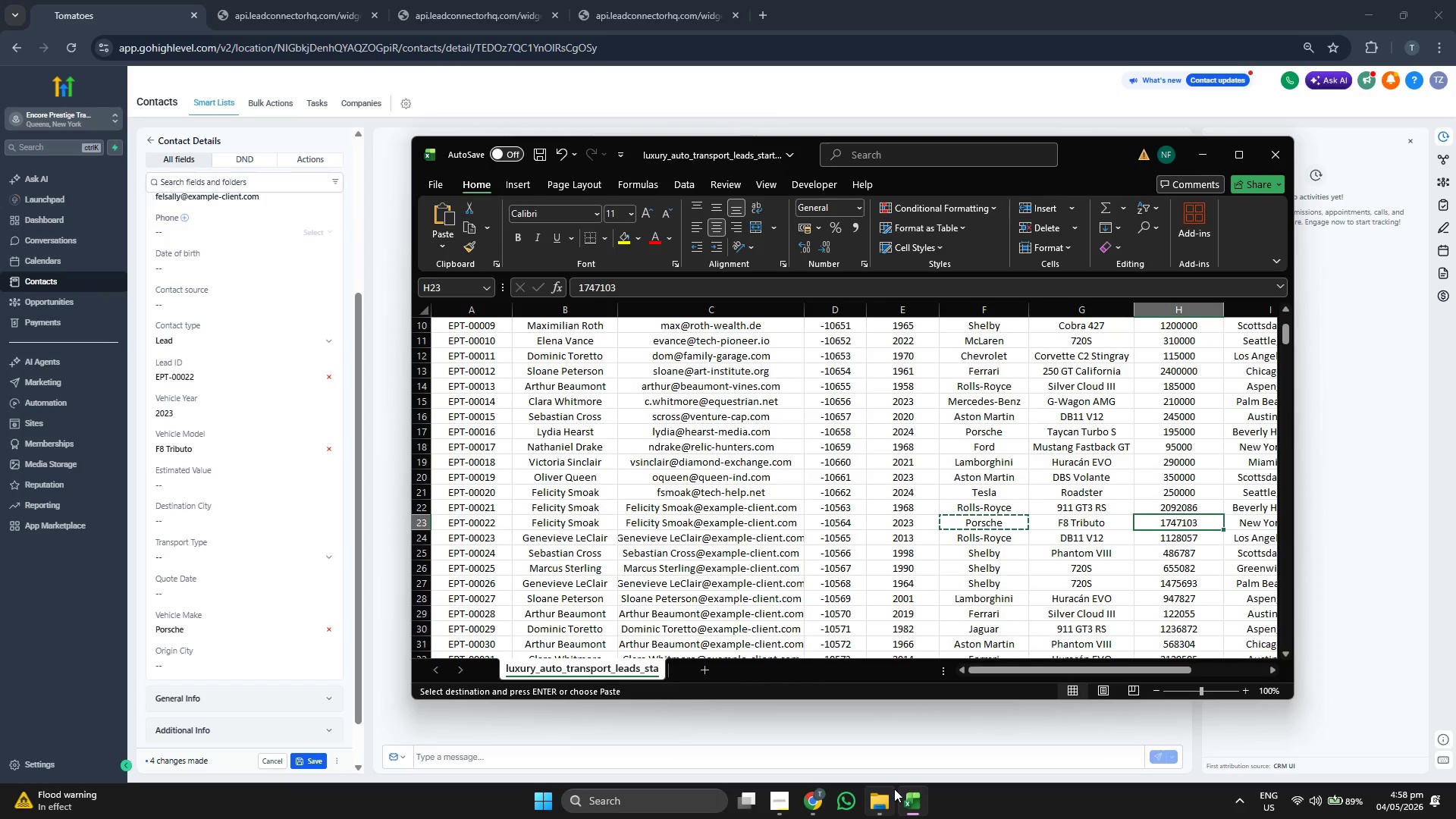 
key(Control+C)
 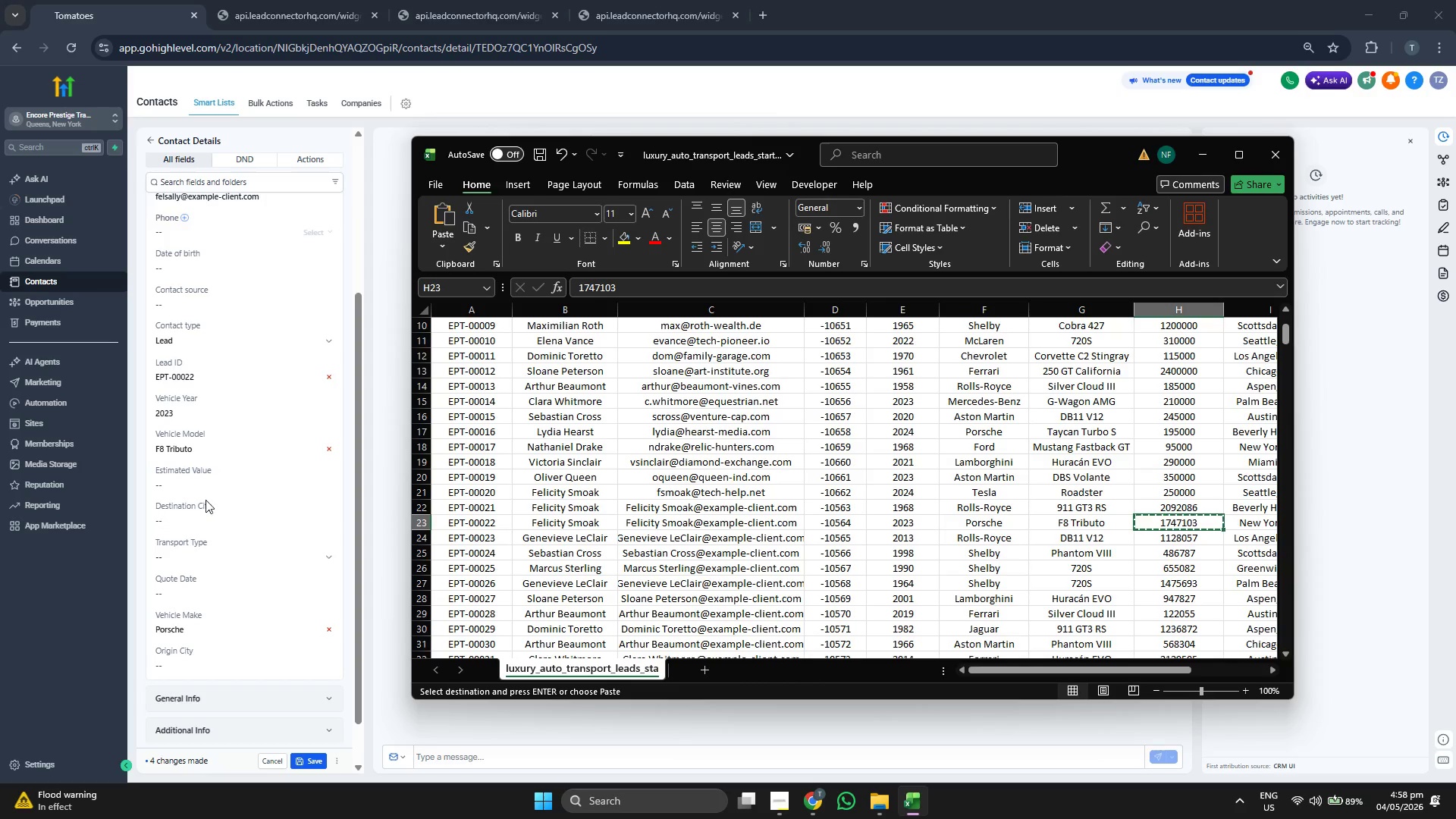 
left_click([224, 487])
 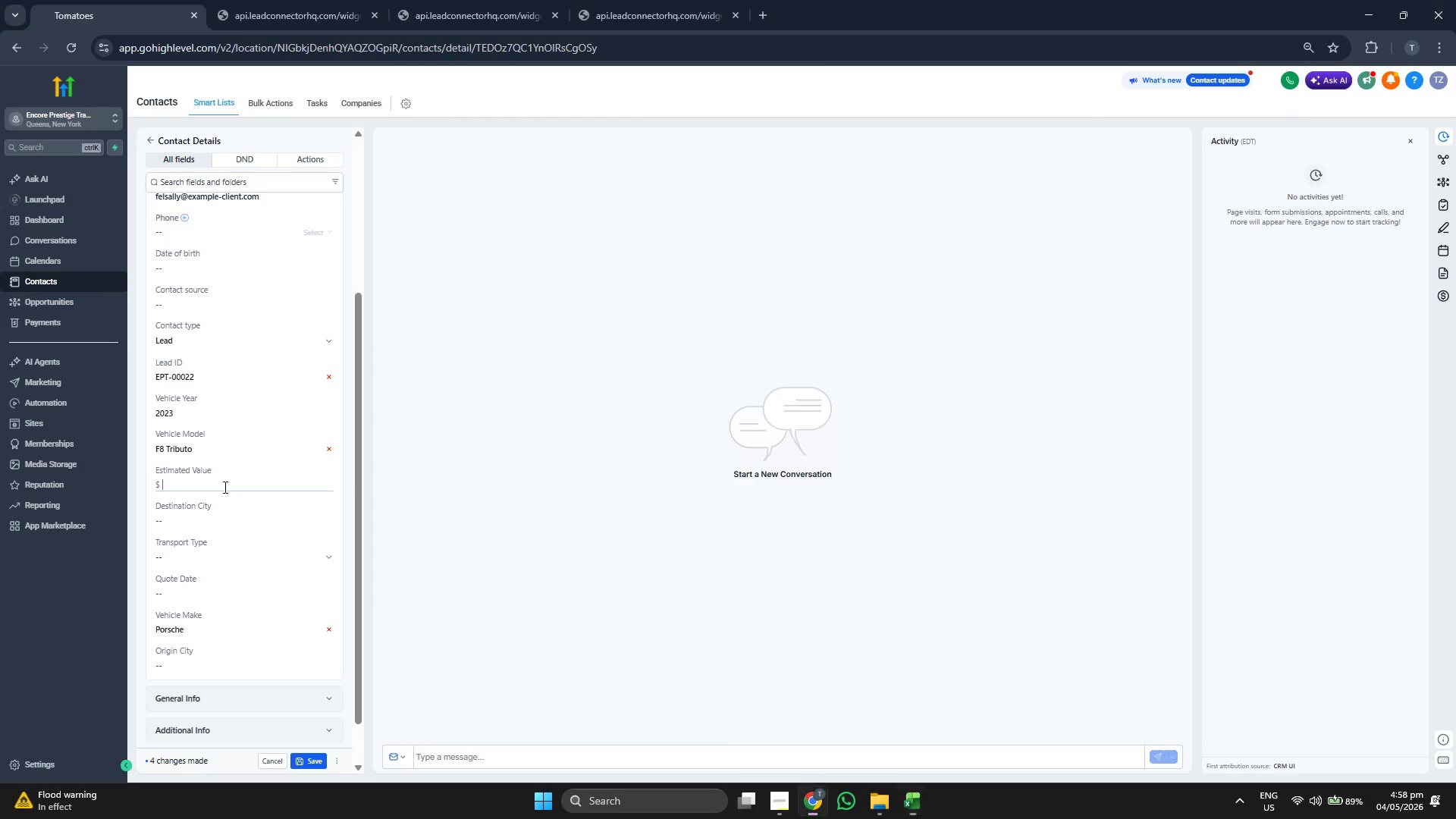 
key(Control+ControlLeft)
 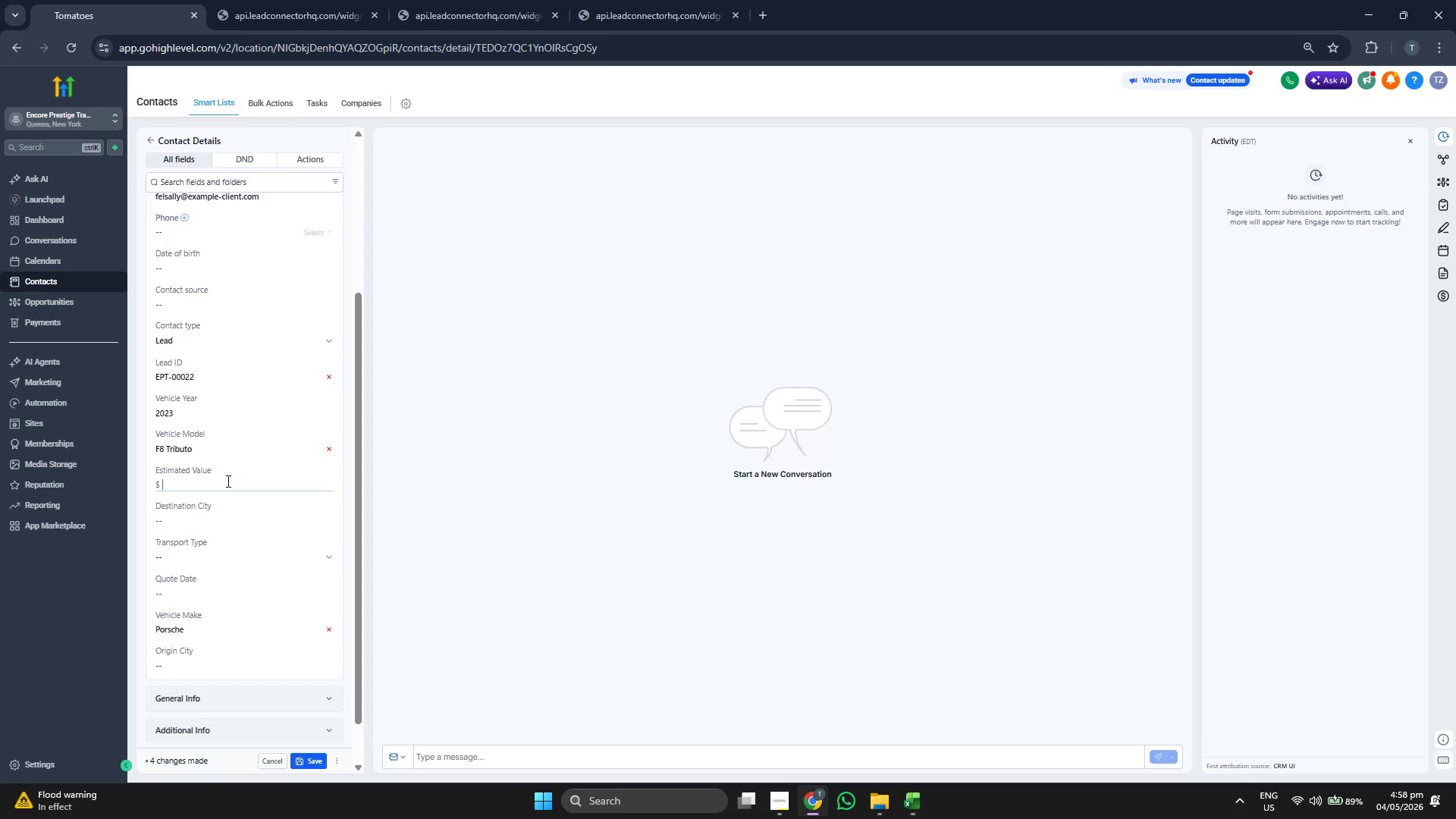 
key(Control+V)
 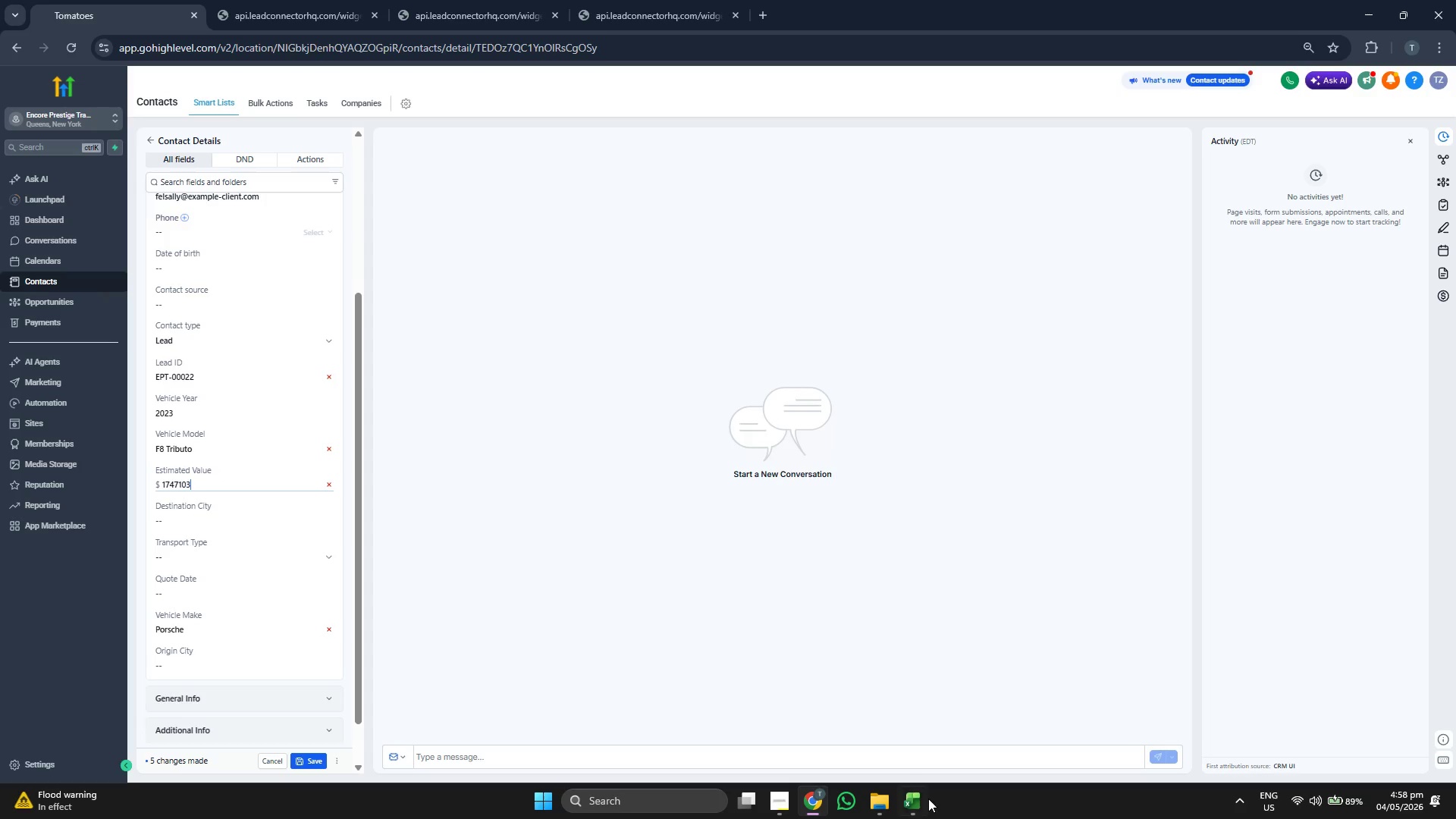 
key(ArrowRight)
 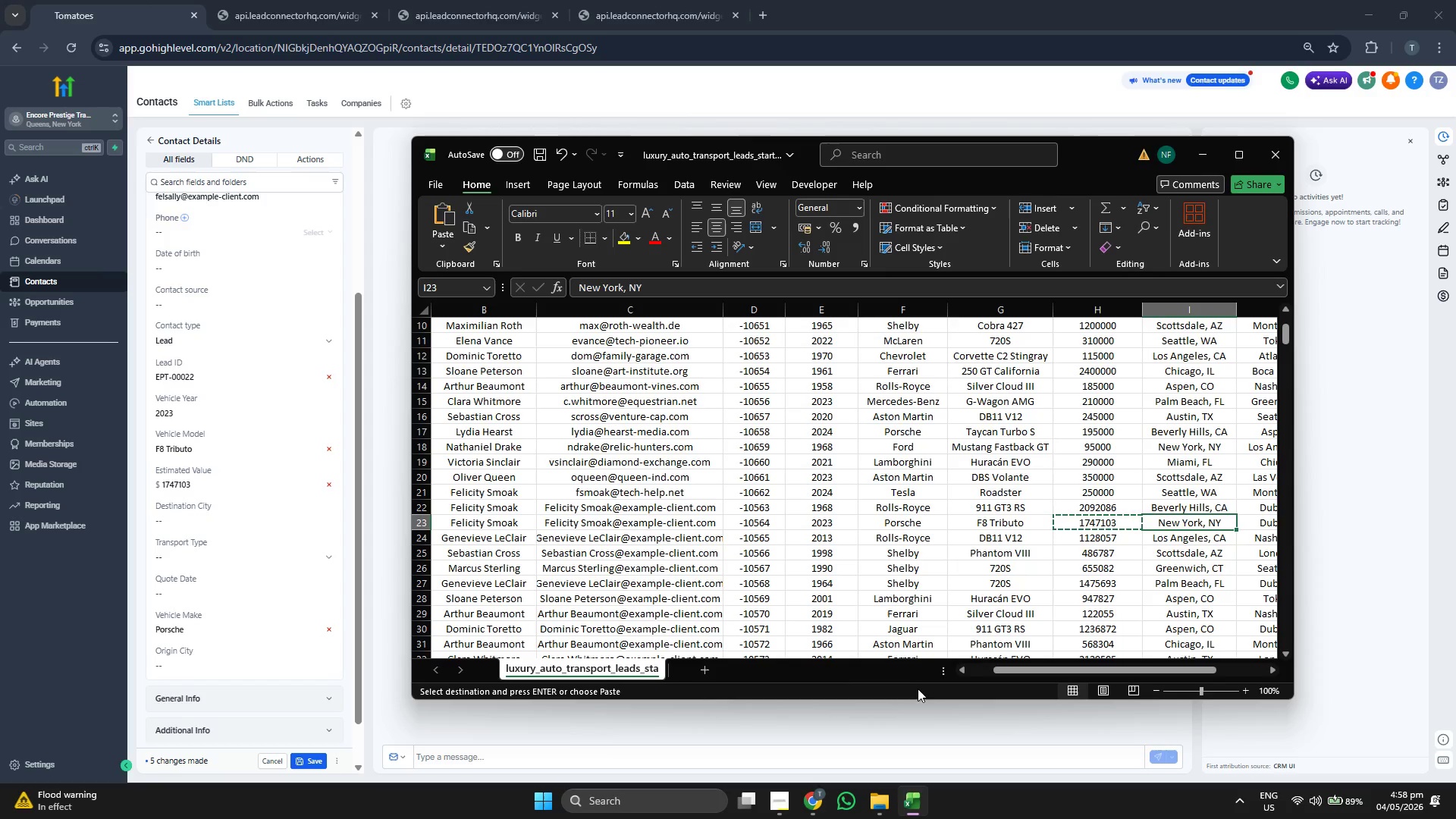 
key(Control+C)
 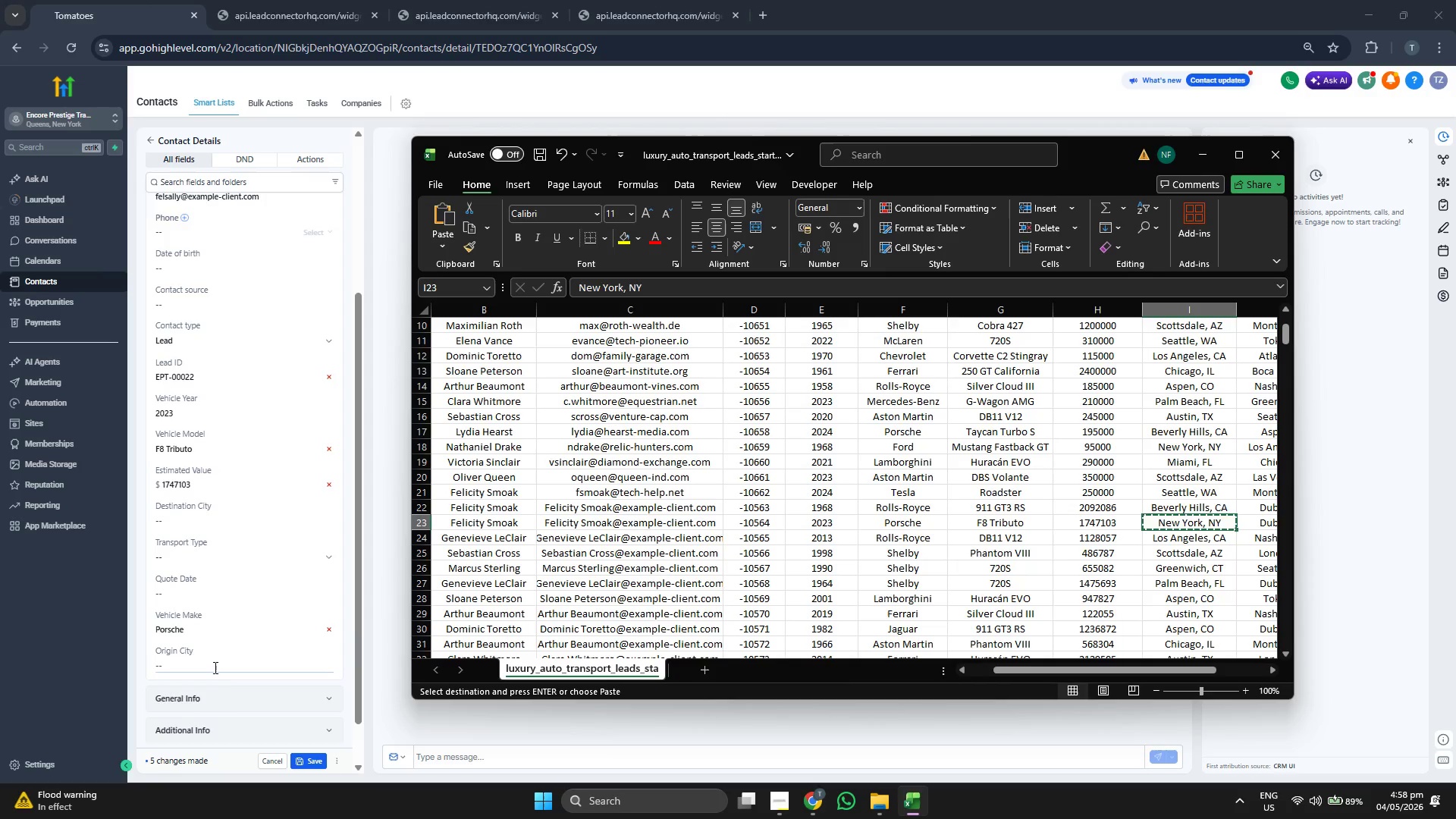 
left_click([221, 671])
 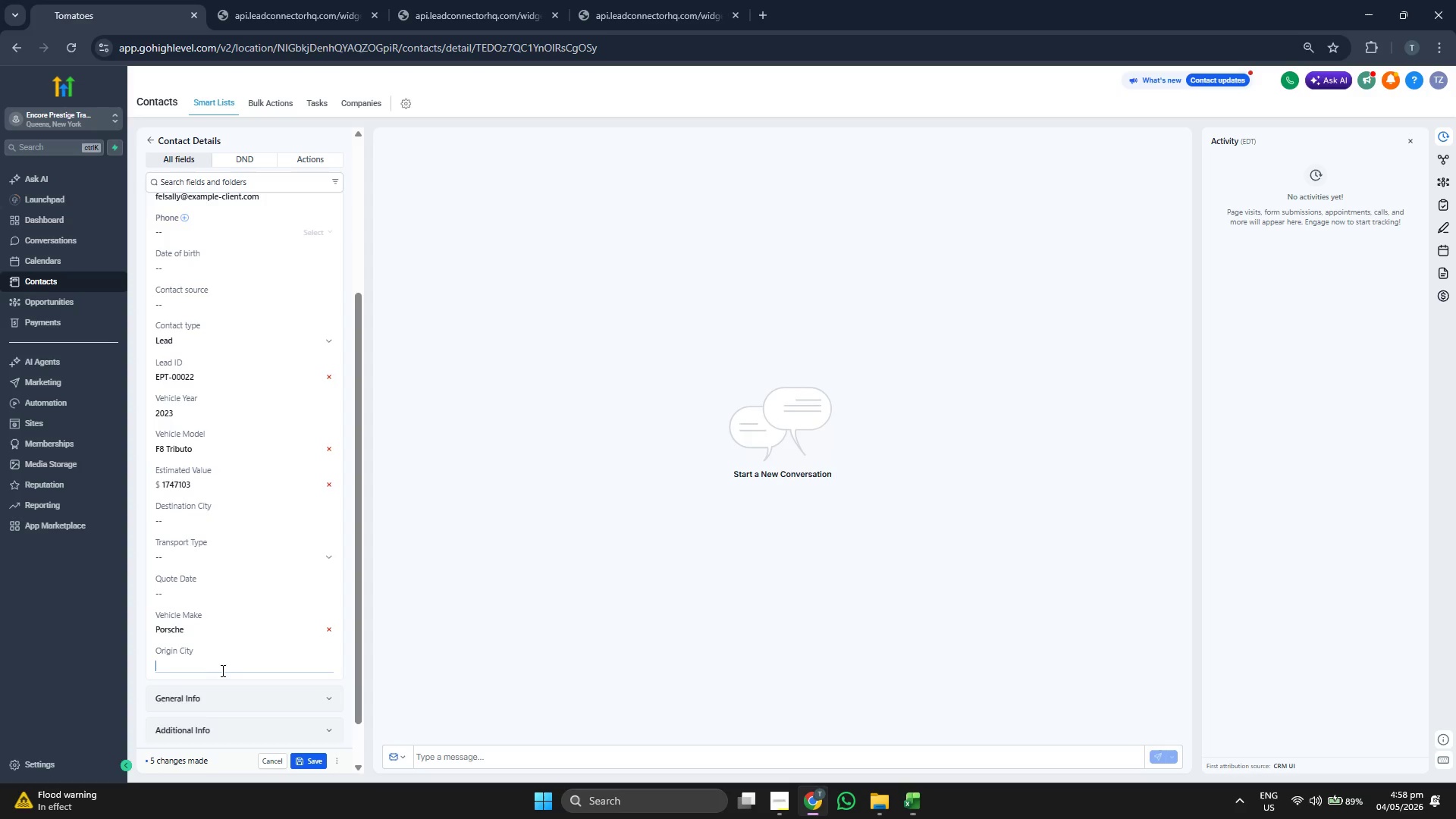 
key(Control+V)
 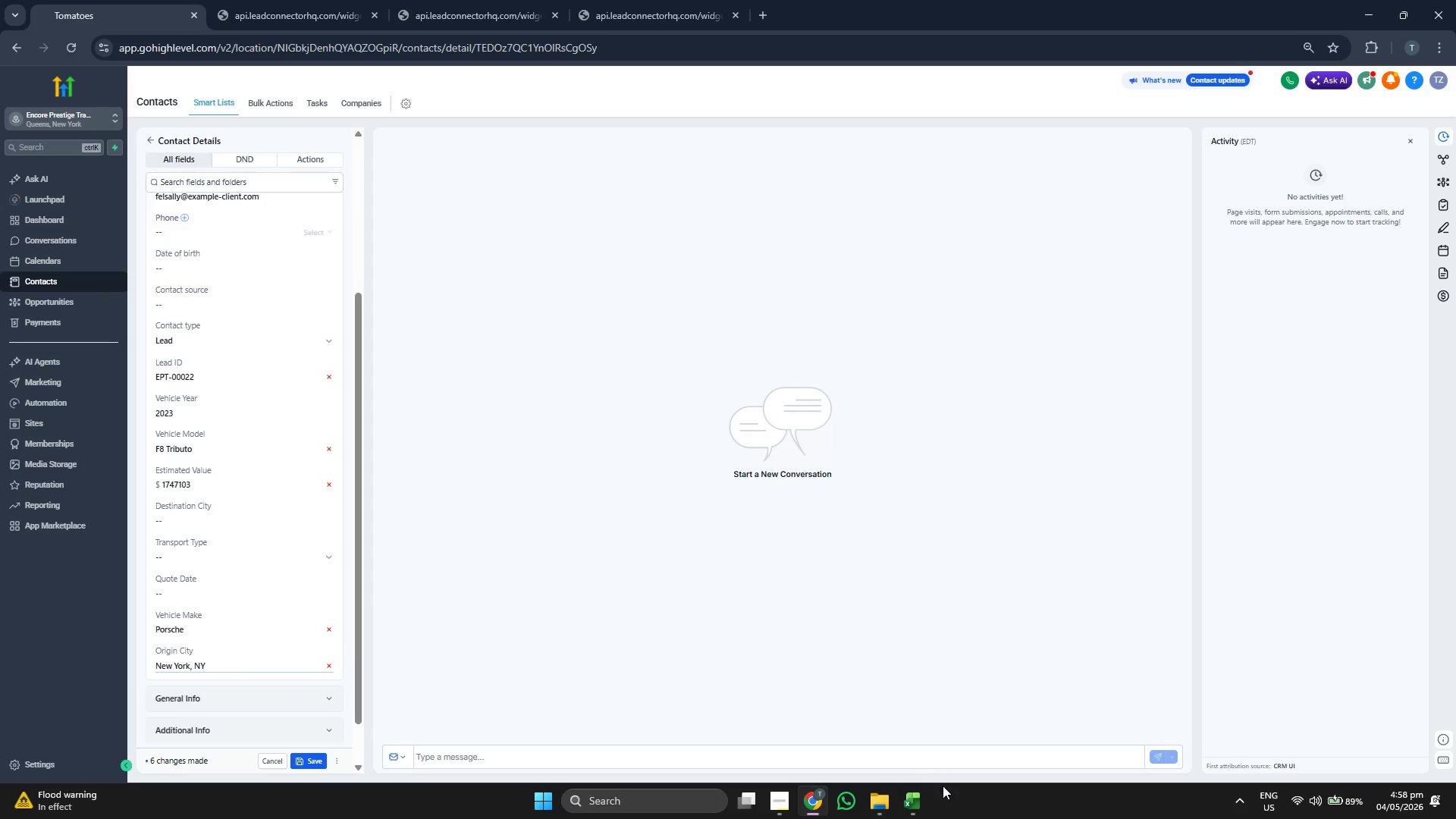 
left_click([916, 799])
 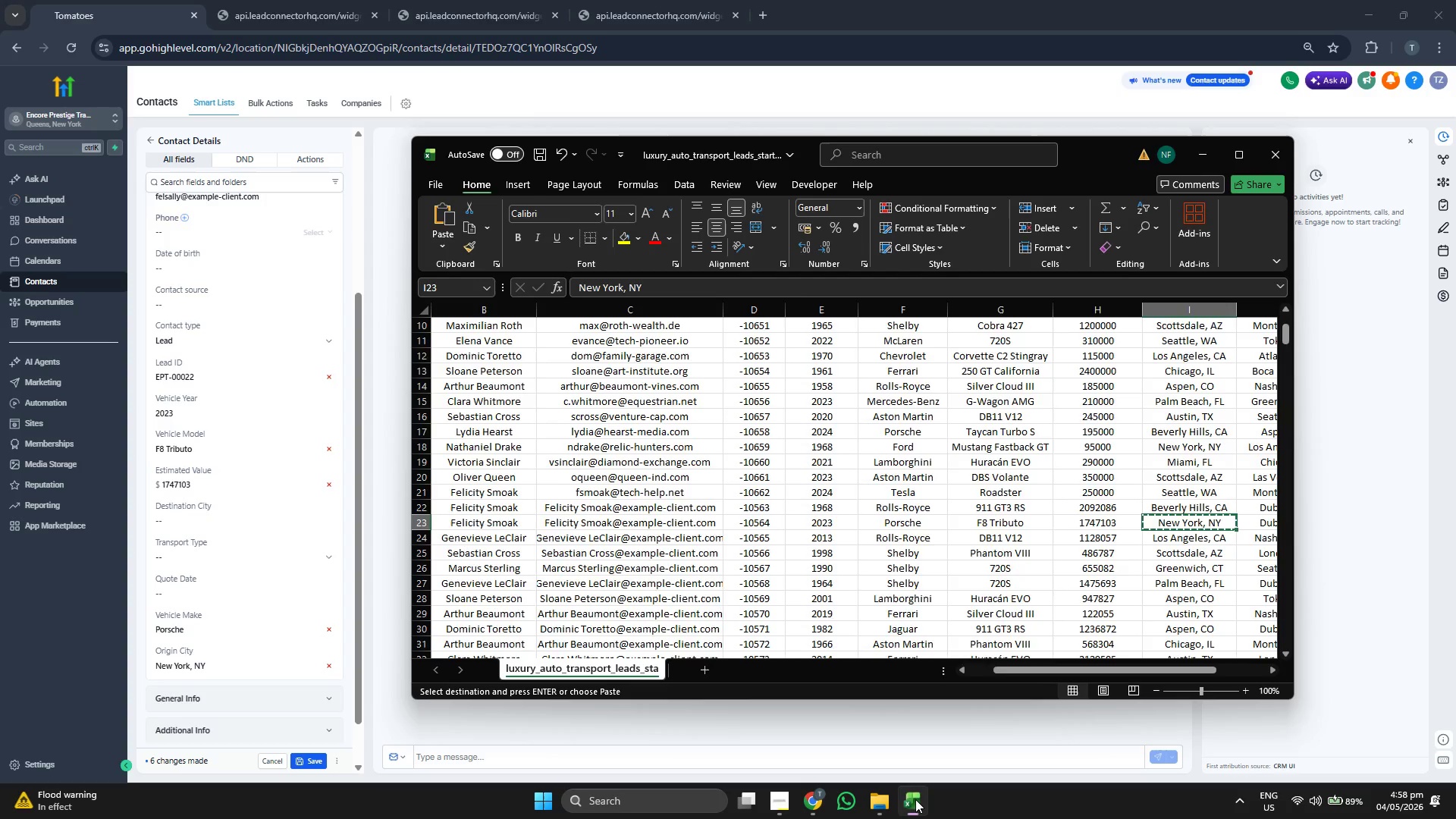 
key(ArrowRight)
 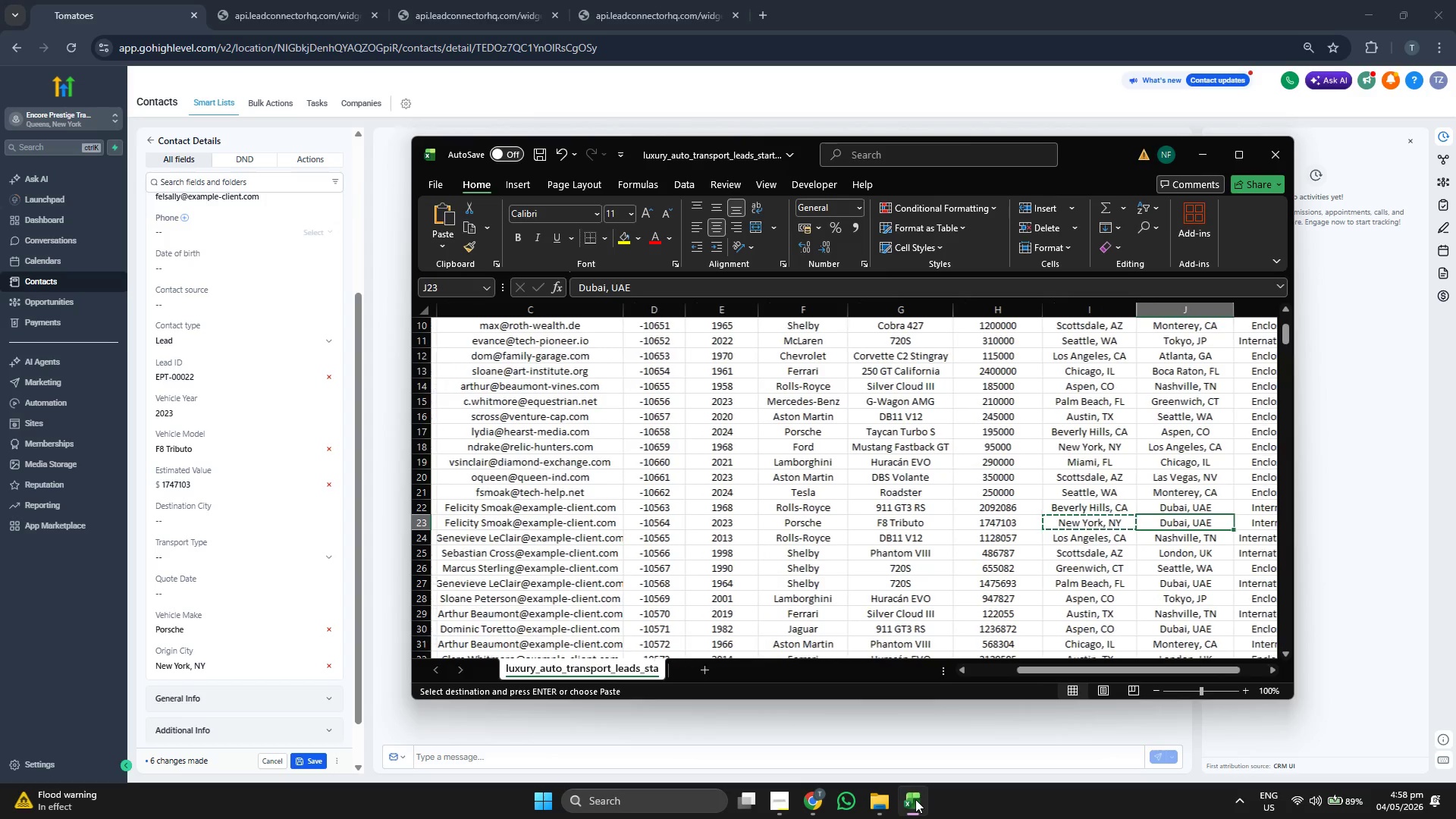 
key(Control+ControlLeft)
 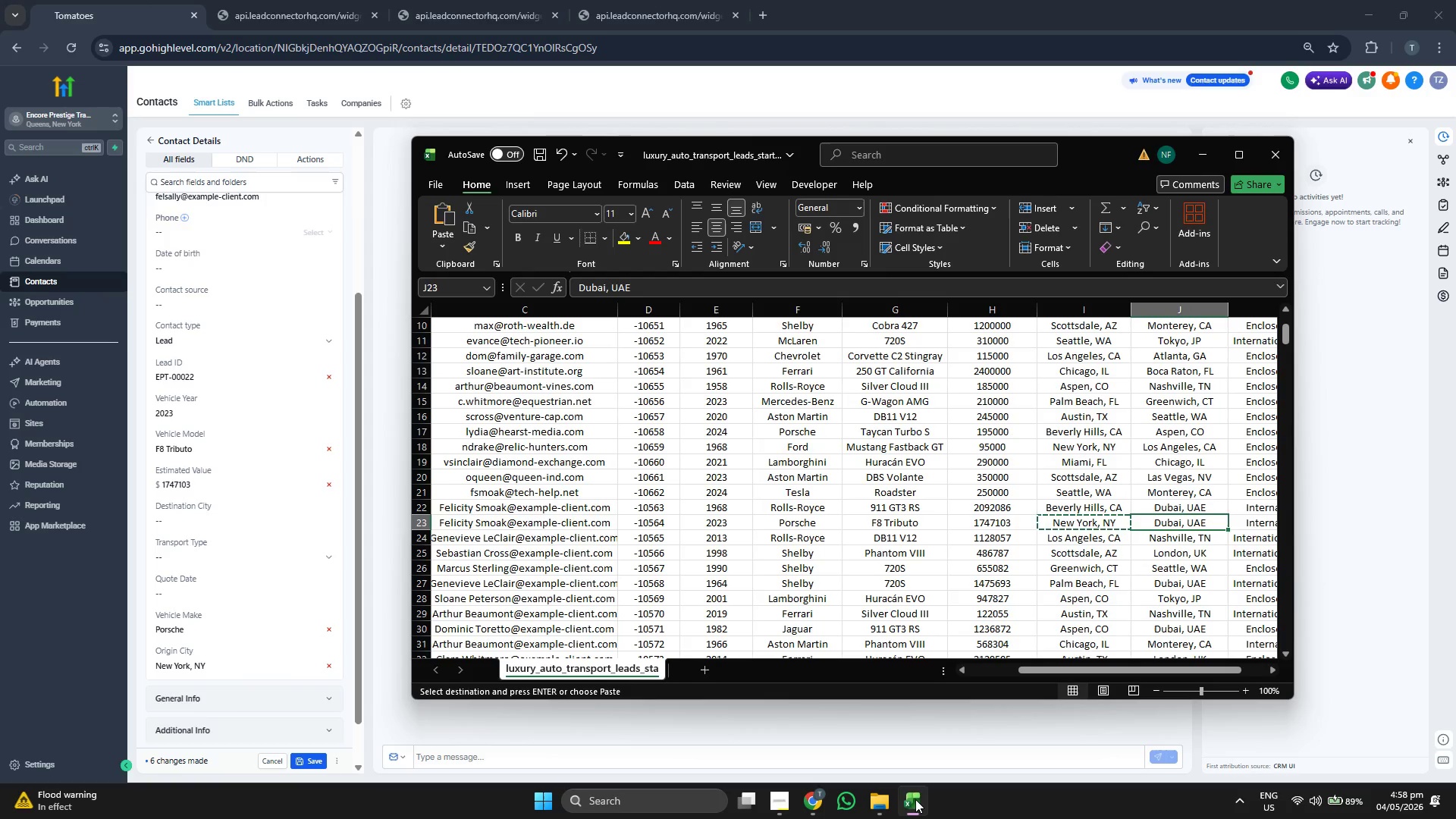 
key(Control+C)
 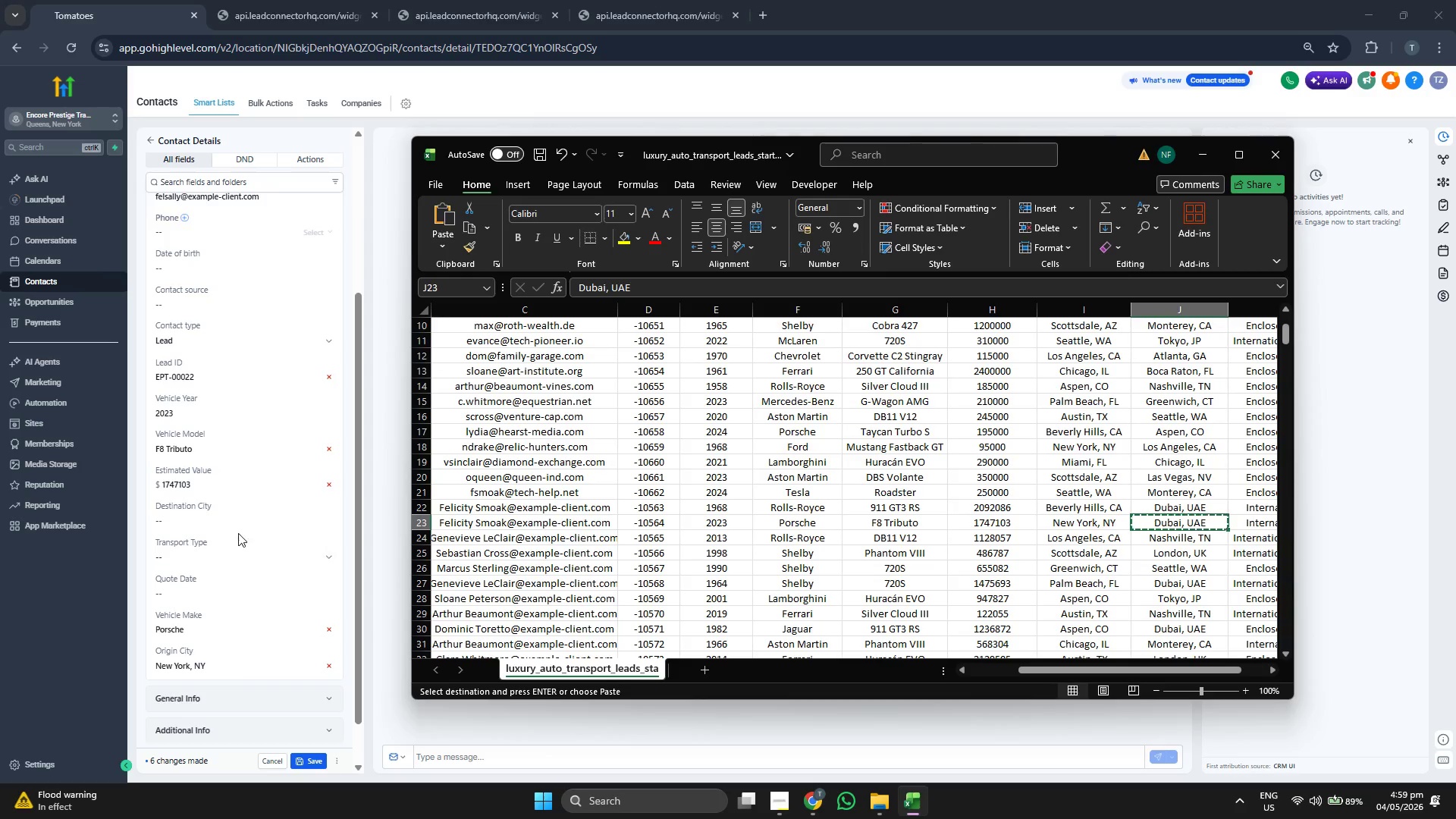 
left_click([239, 520])
 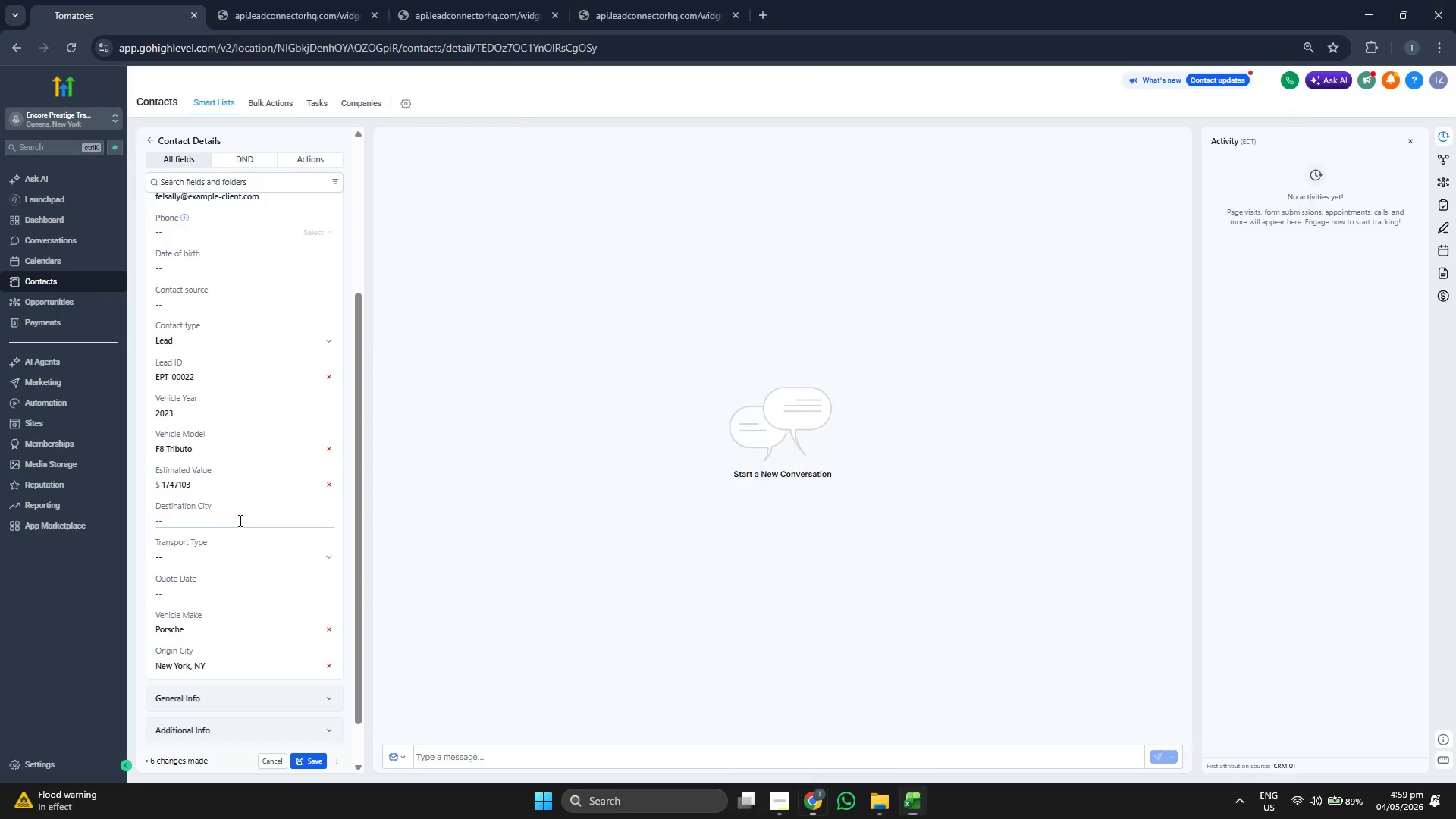 
key(Control+ControlLeft)
 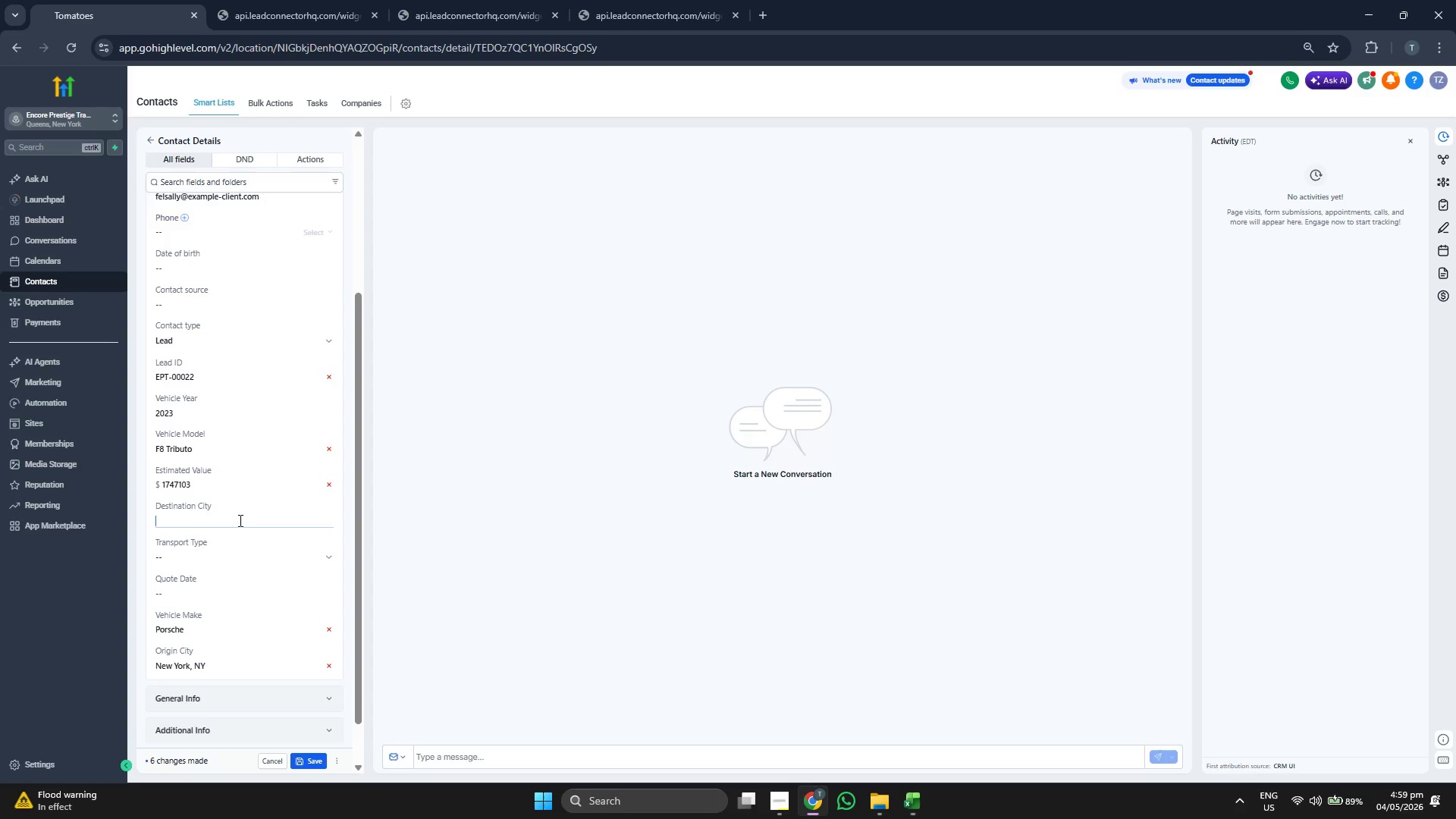 
key(Control+V)
 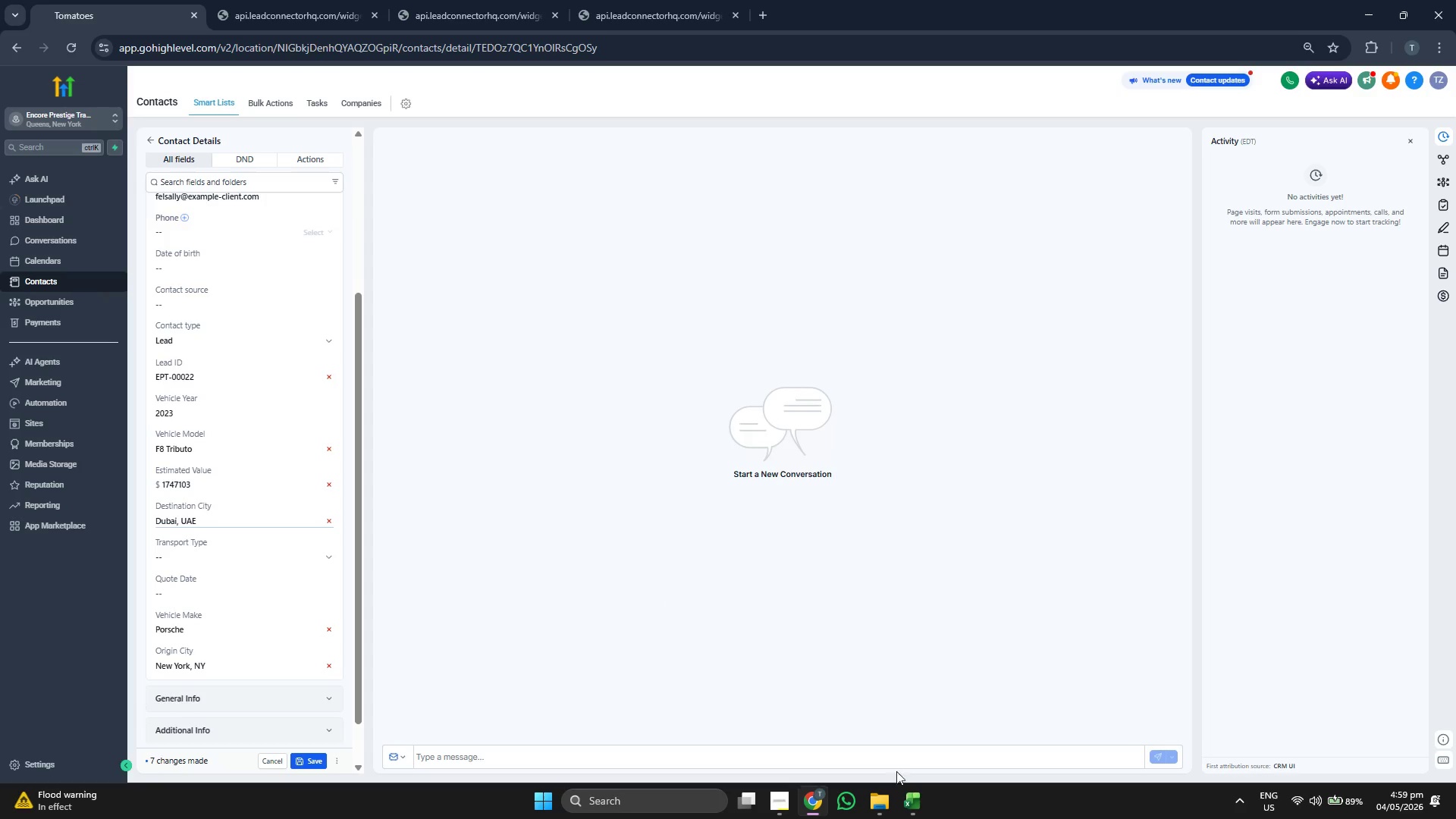 
key(ArrowRight)
 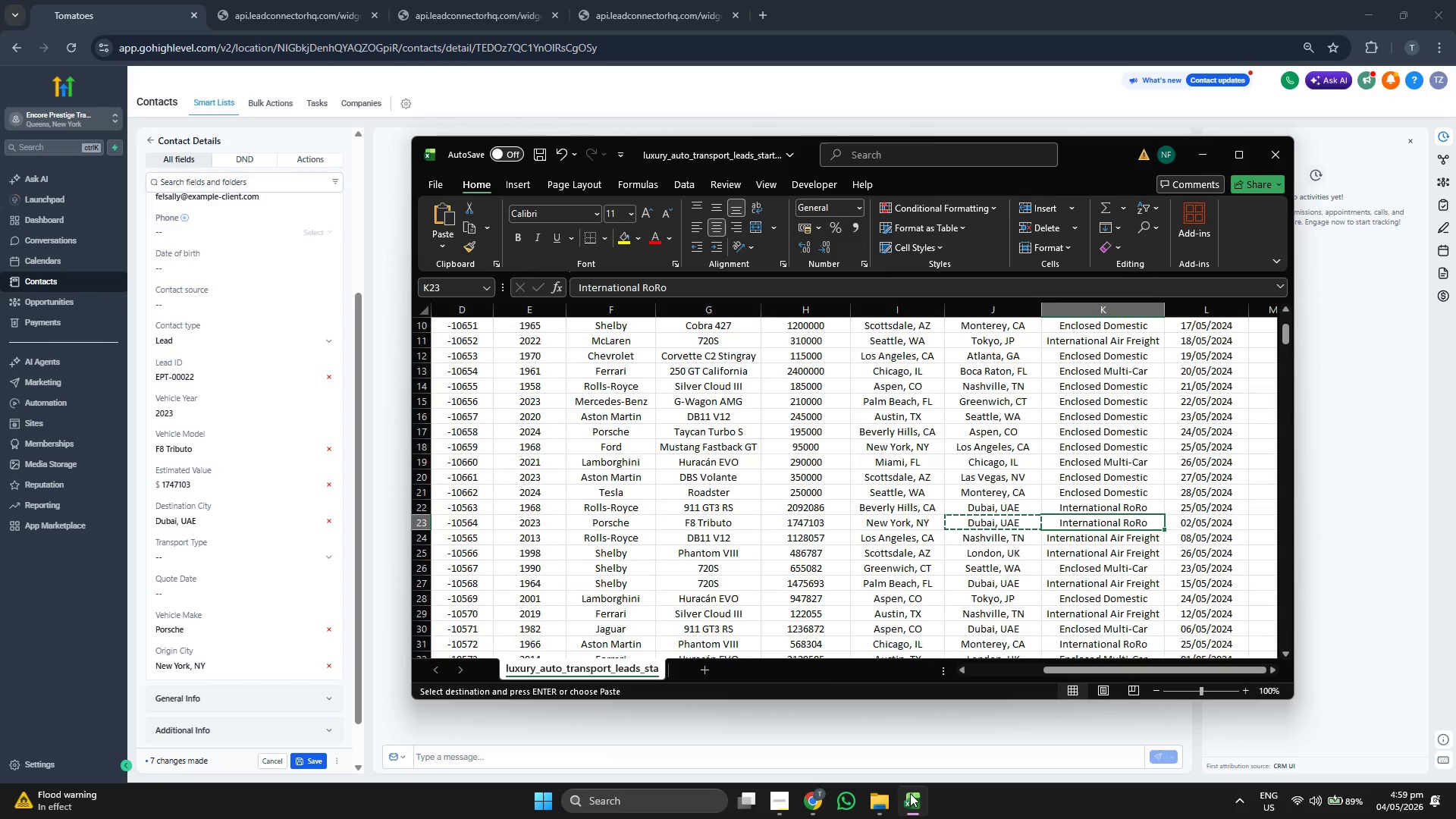 
key(Control+C)
 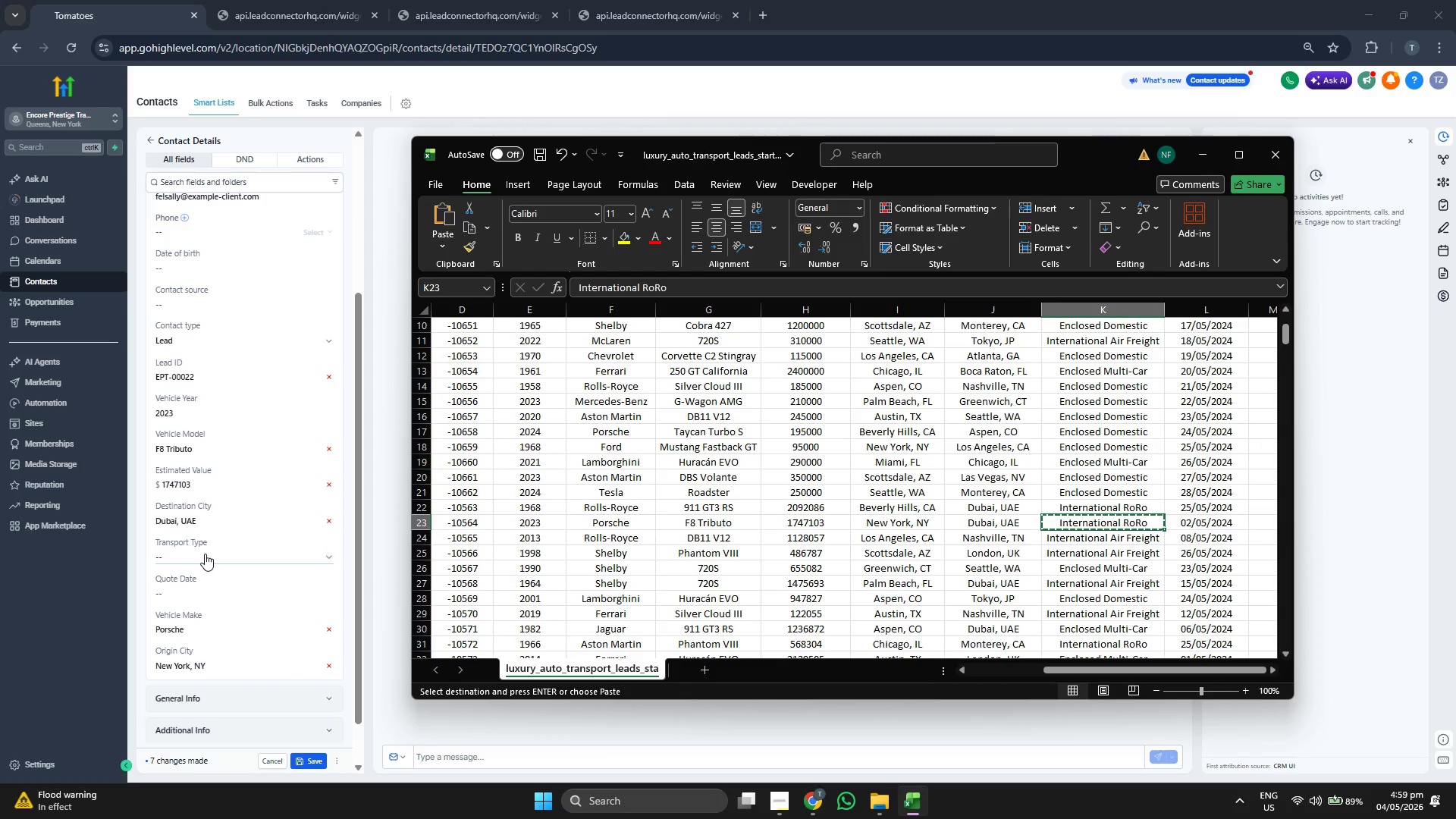 
left_click([205, 554])
 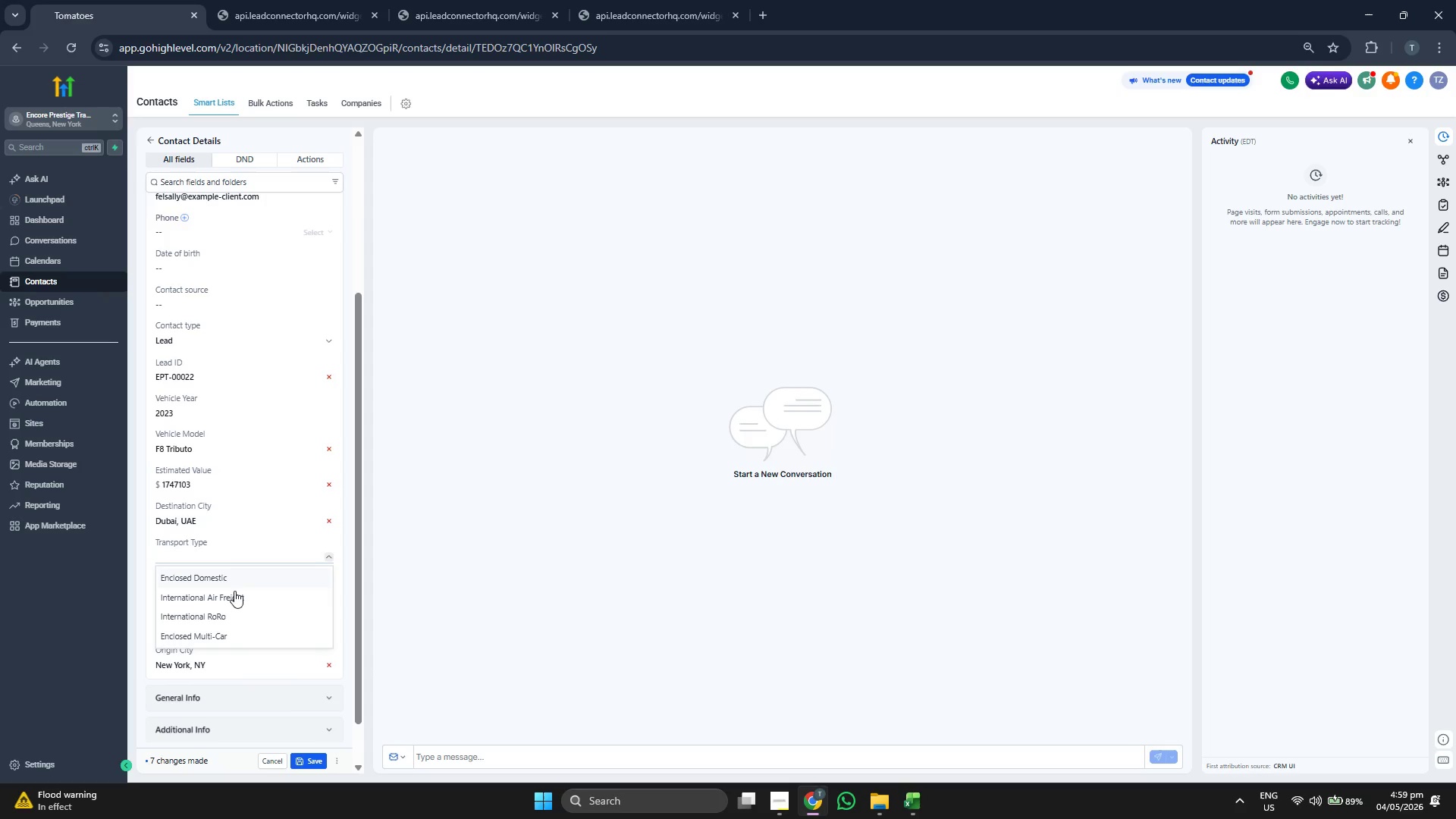 
left_click([242, 619])
 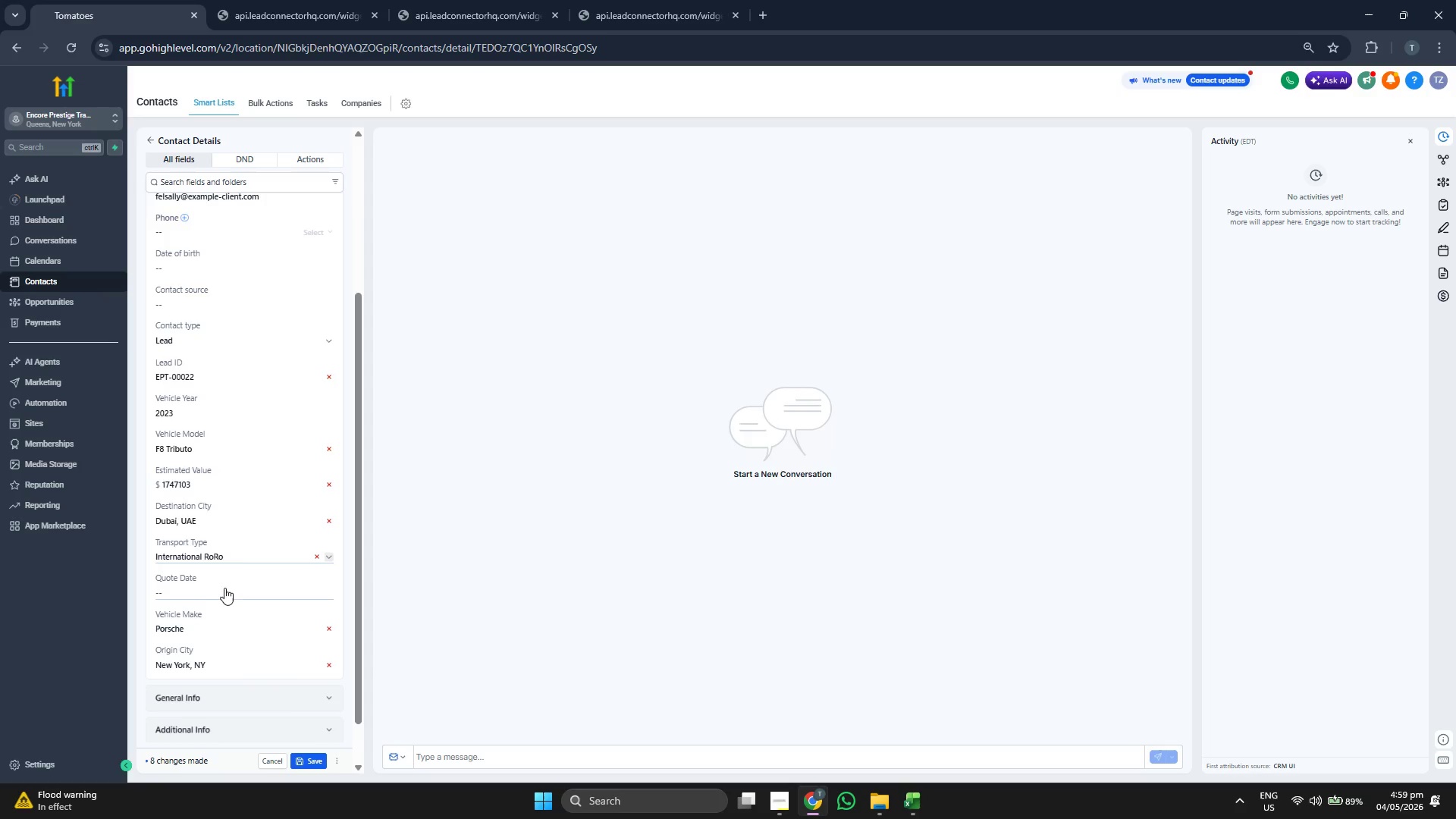 
left_click([225, 592])
 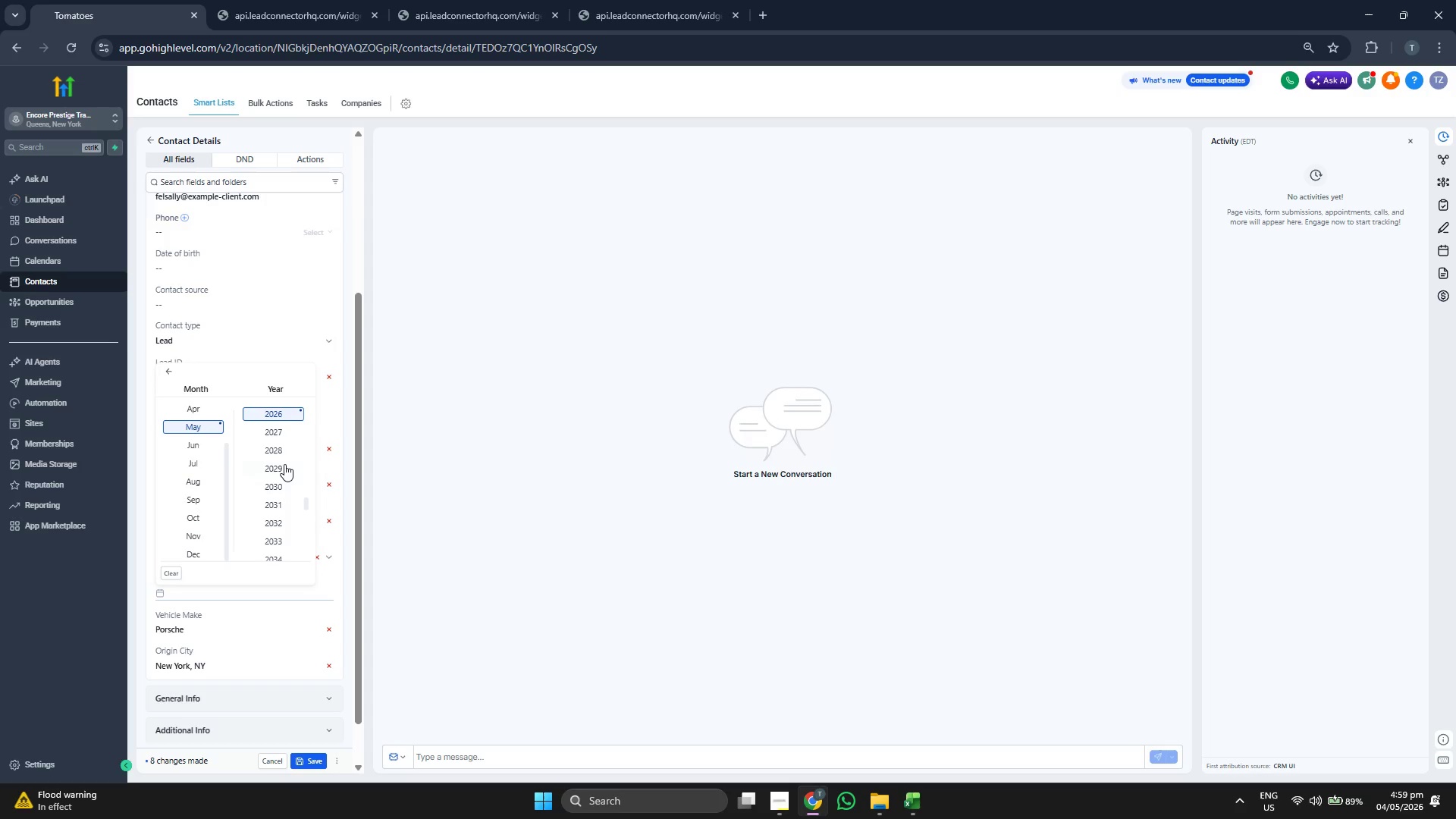 
scroll: coordinate [285, 469], scroll_direction: up, amount: 1.0
 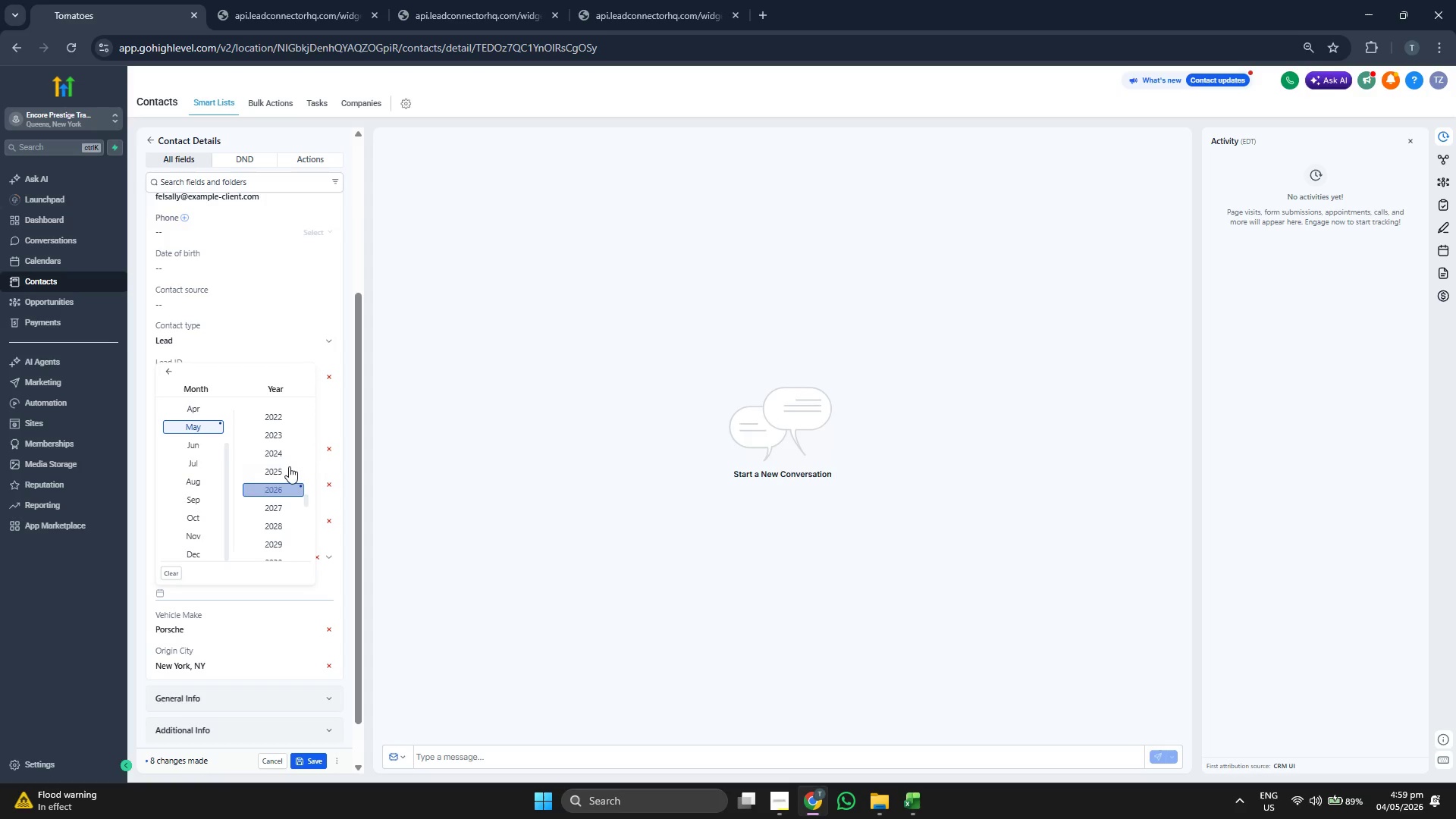 
left_click([283, 456])
 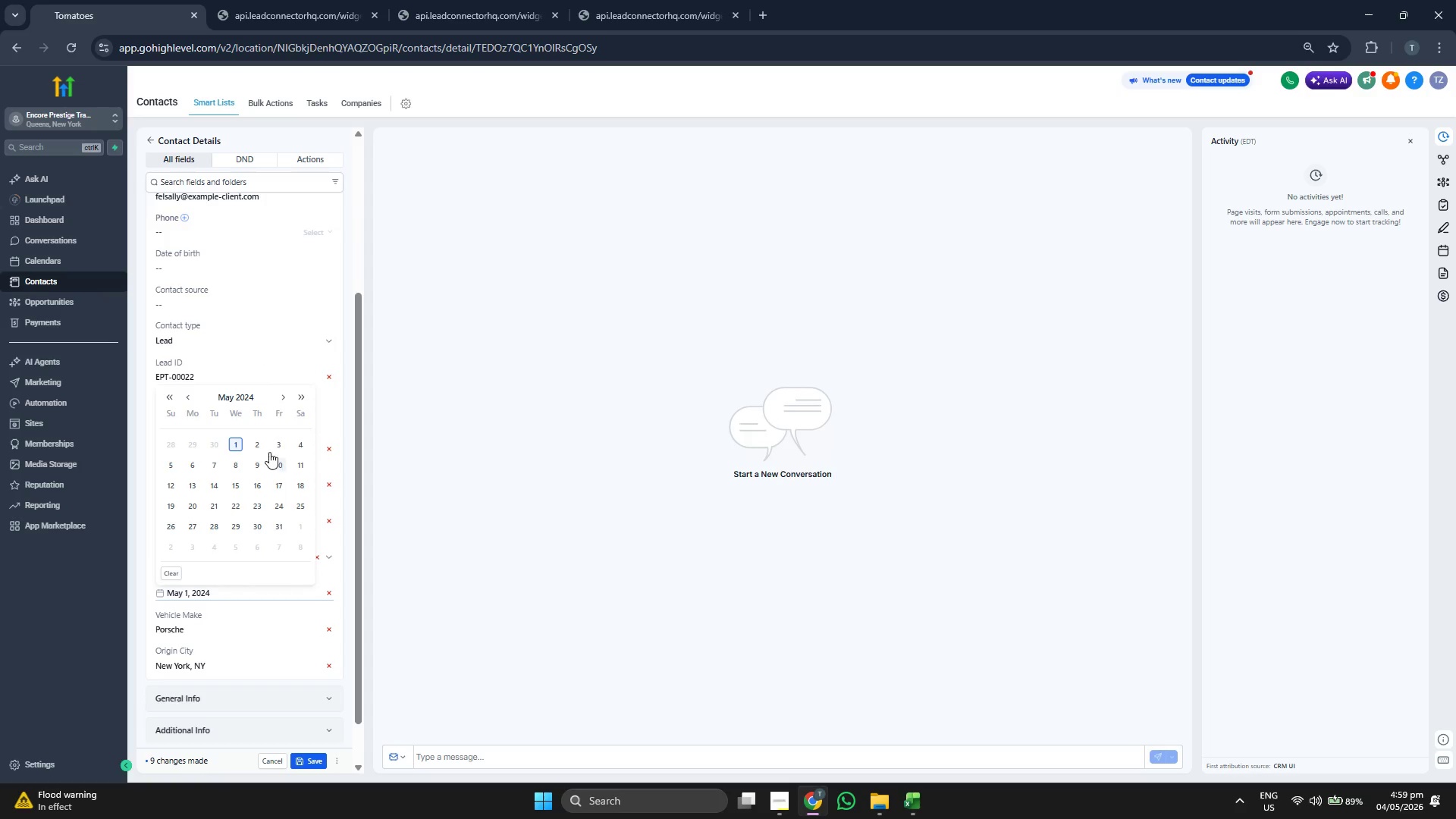 
left_click([342, 435])
 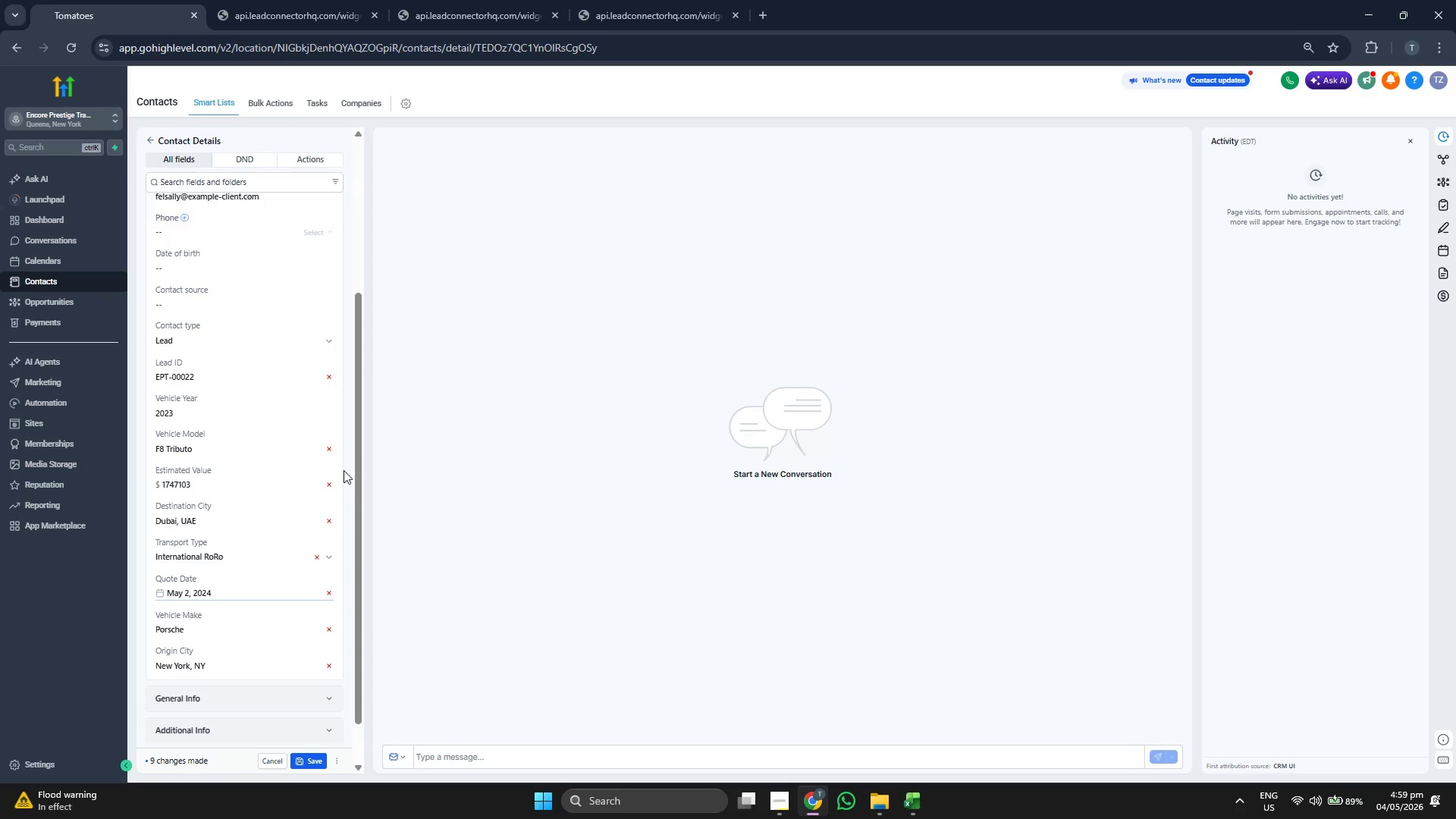 
scroll: coordinate [344, 471], scroll_direction: up, amount: 1.0
 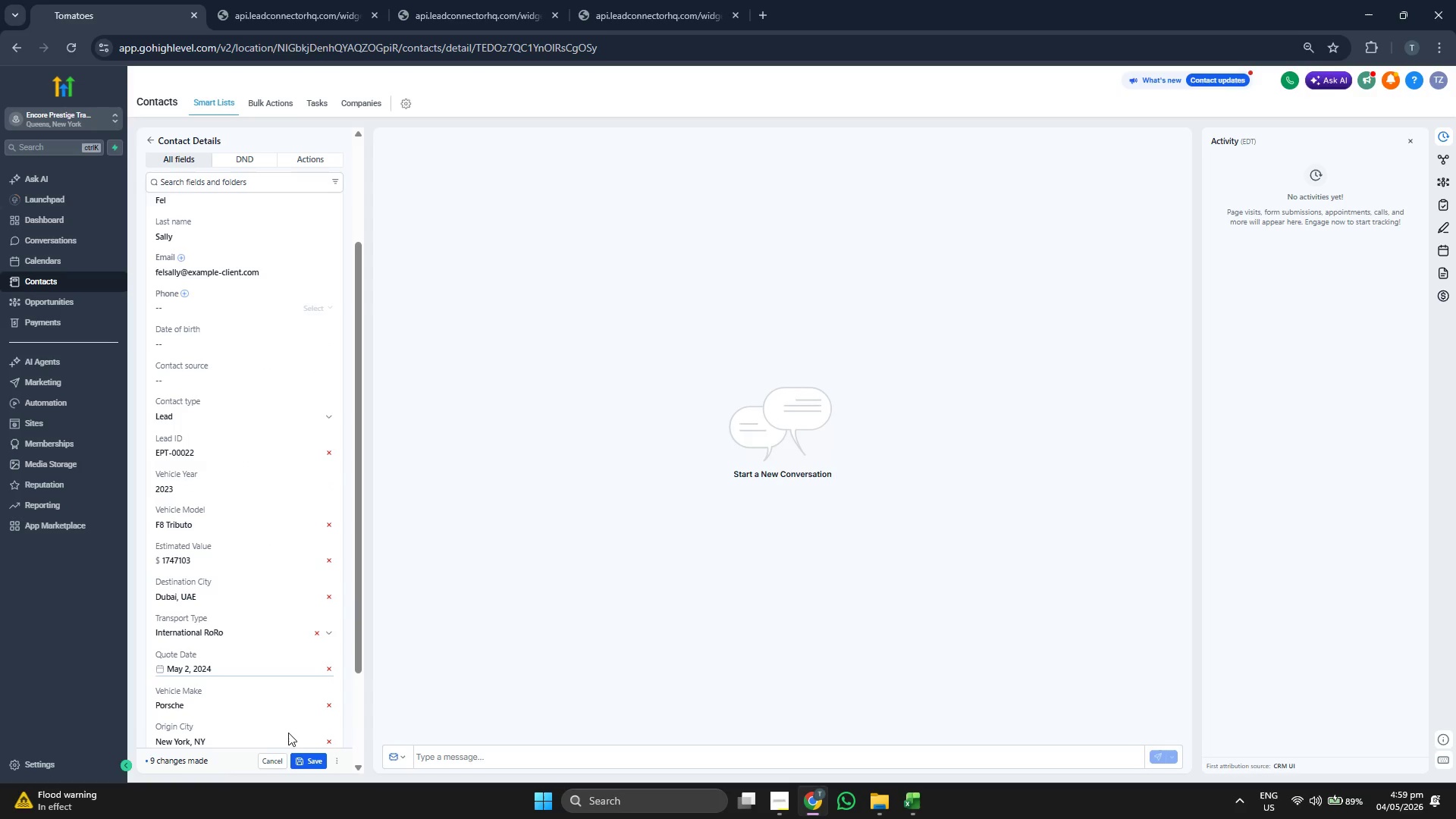 
left_click([303, 755])
 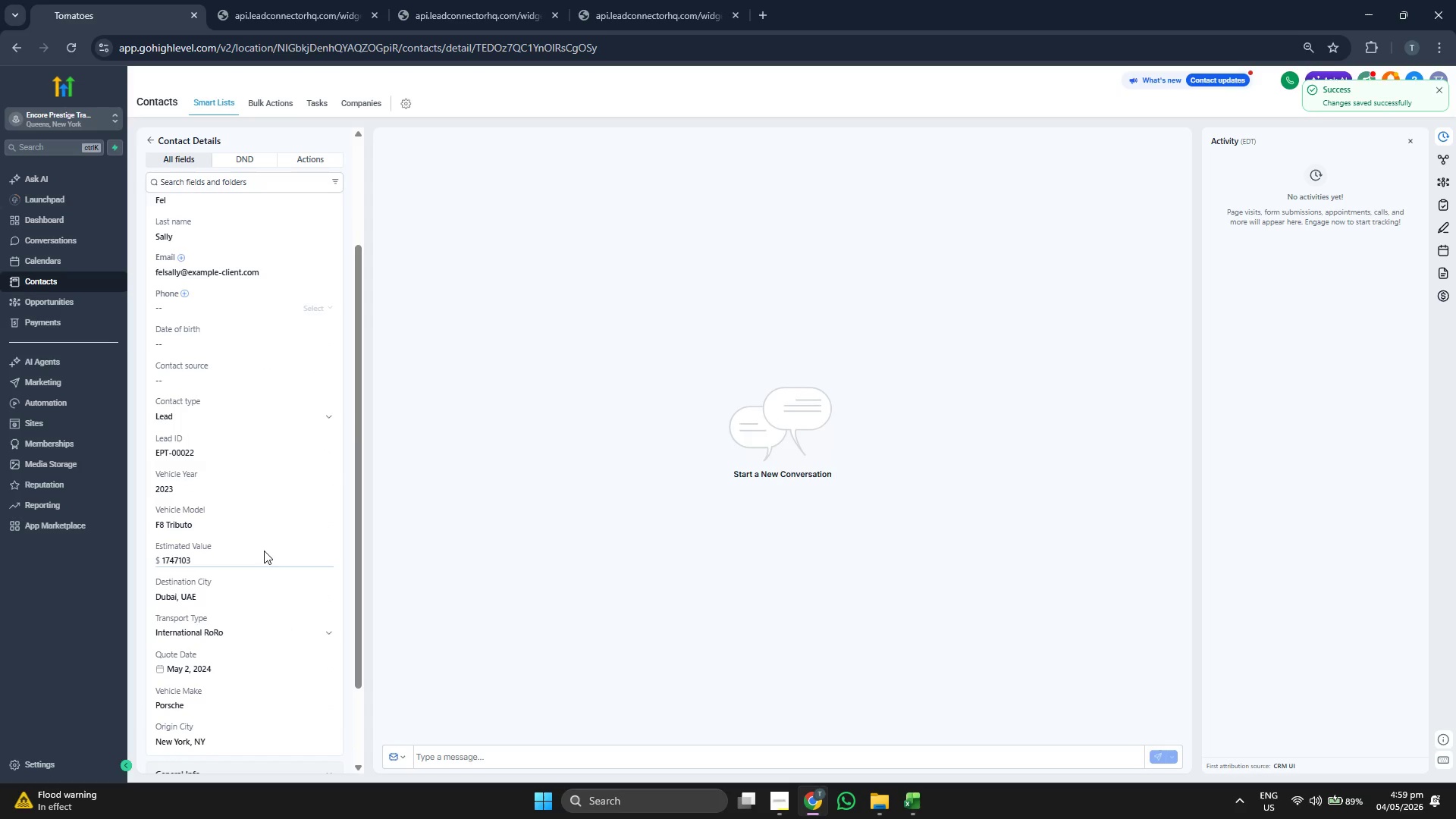 
scroll: coordinate [308, 468], scroll_direction: up, amount: 2.0
 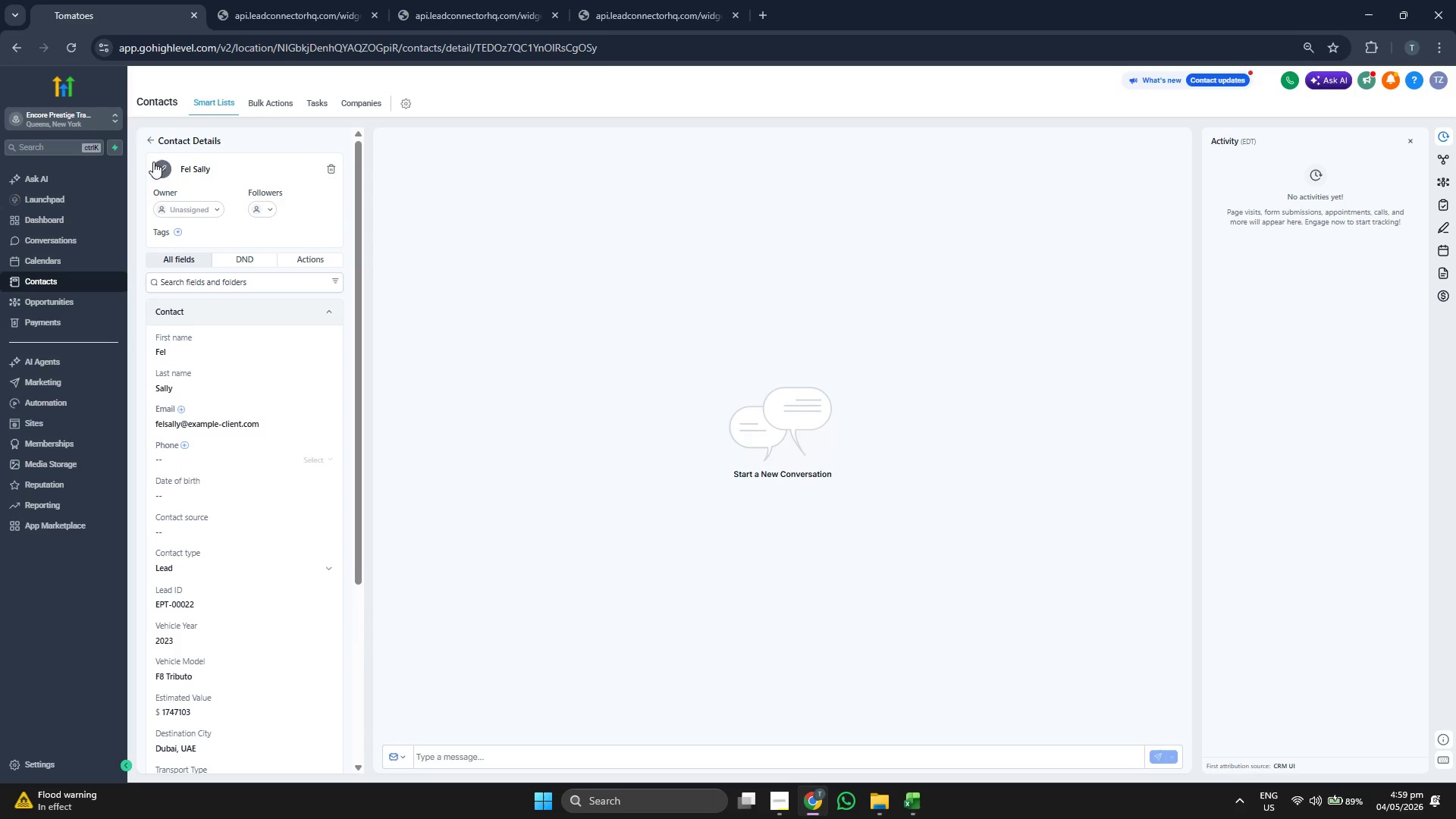 
left_click([156, 143])
 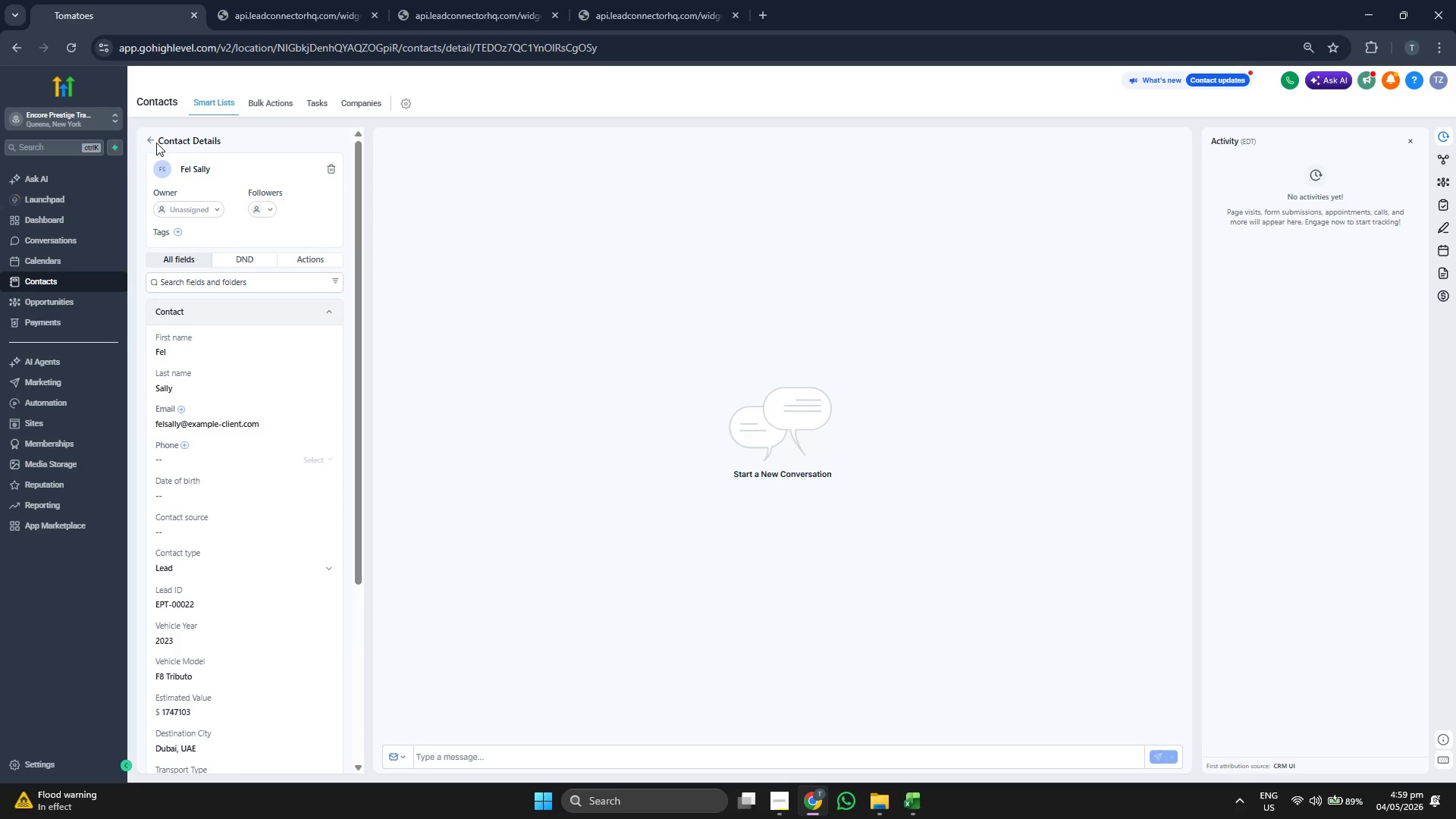 
left_click([152, 140])
 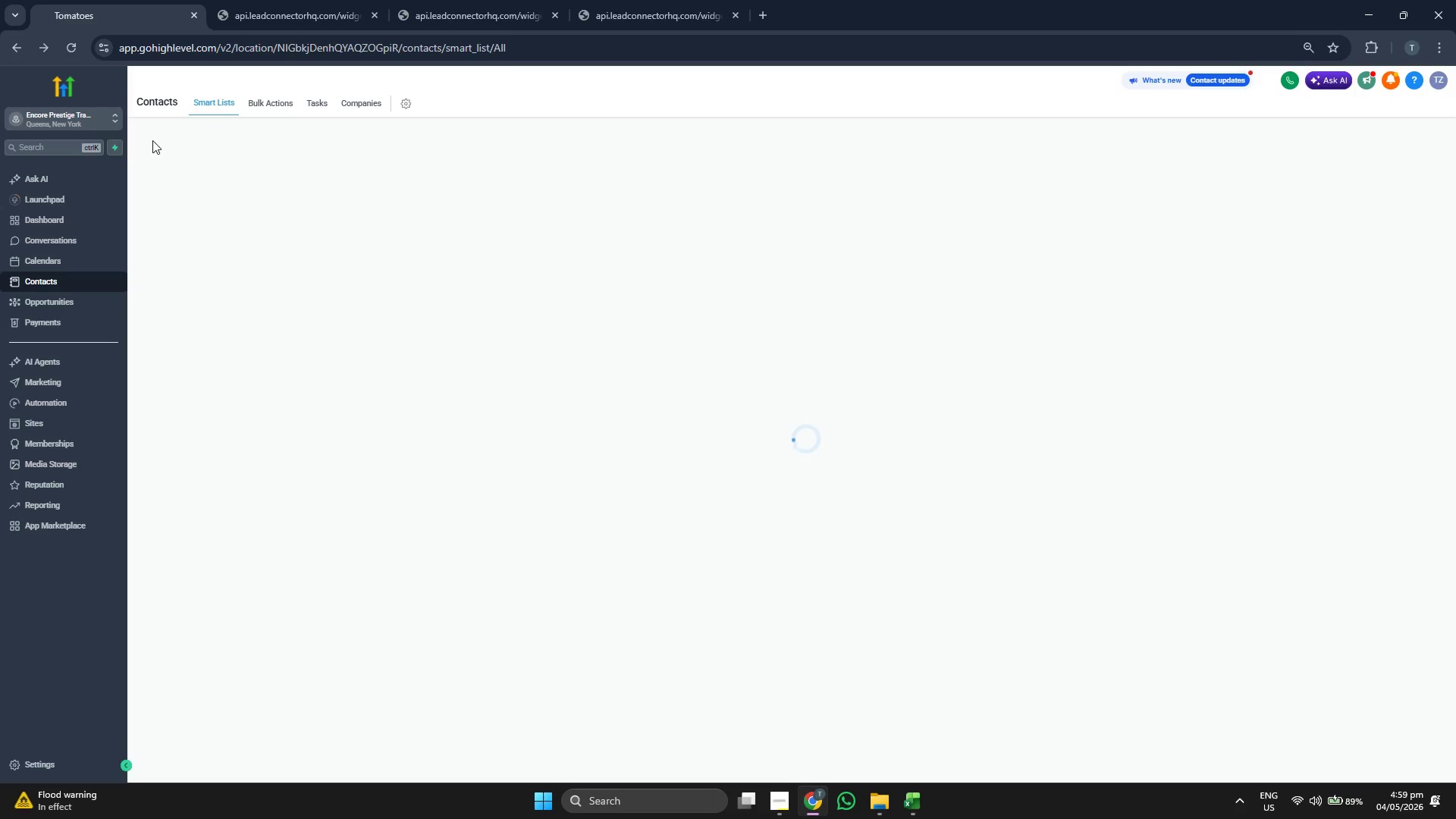 
mouse_move([340, 240])
 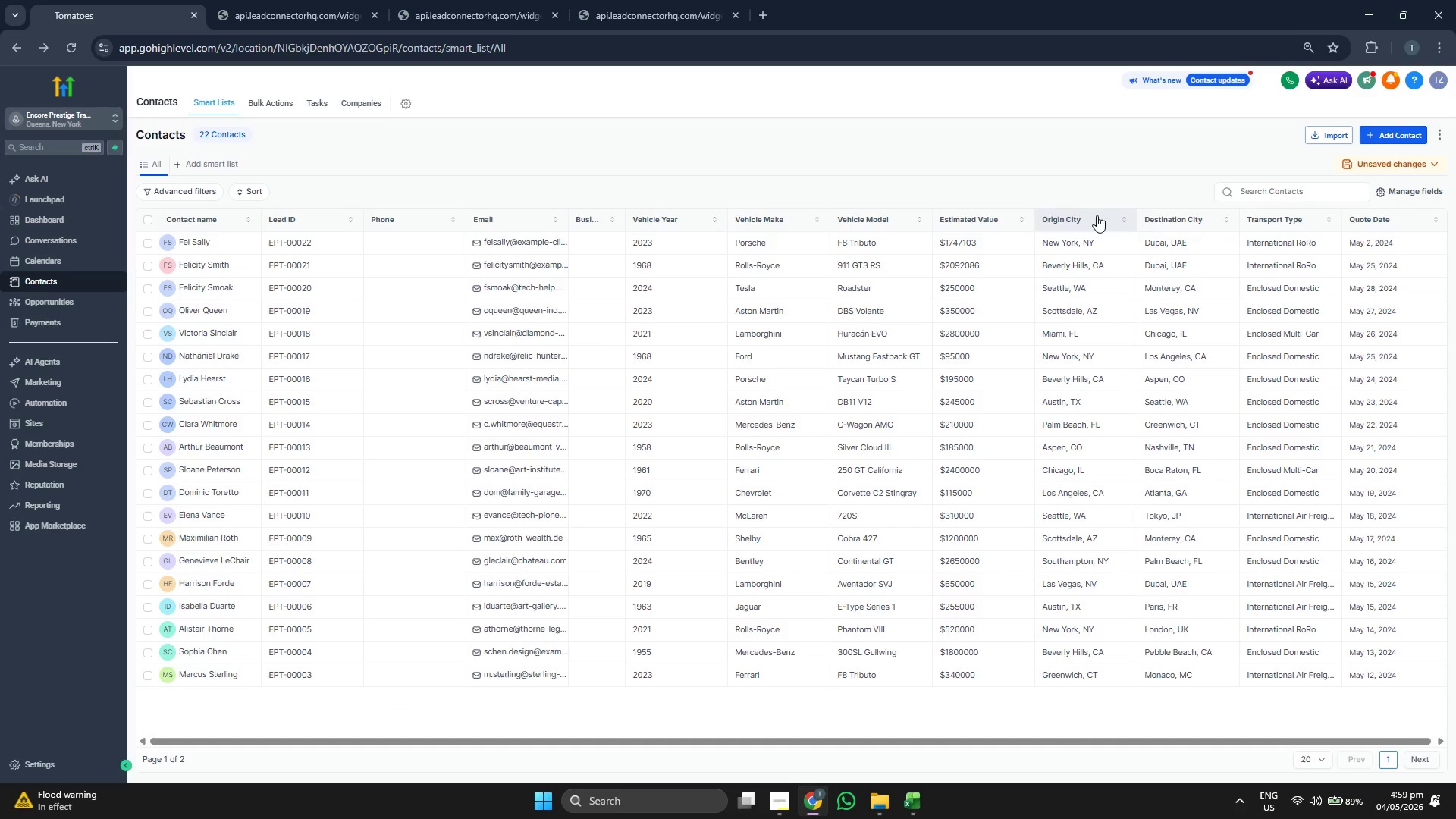 
left_click([1381, 125])
 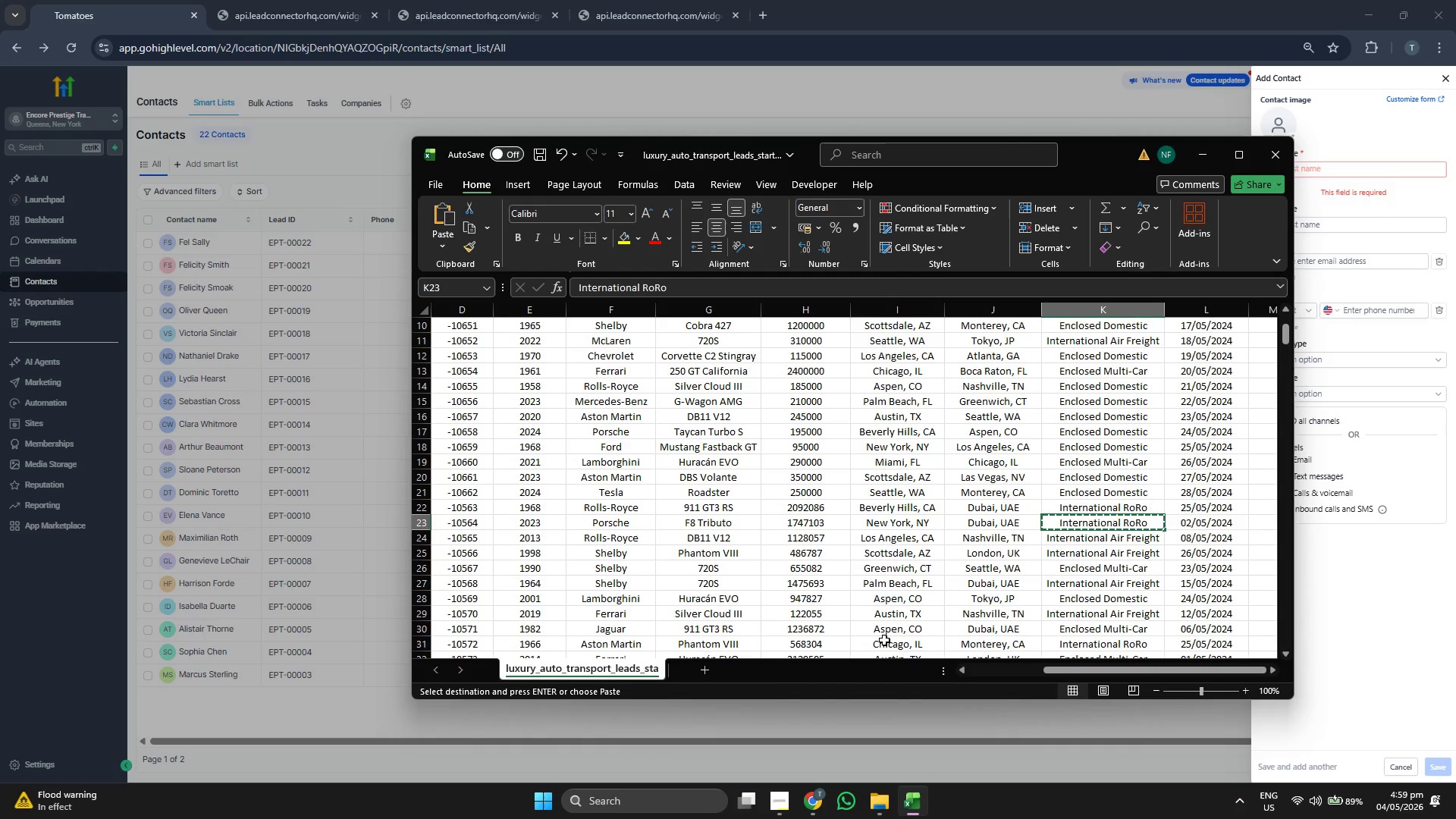 
key(ArrowDown)
 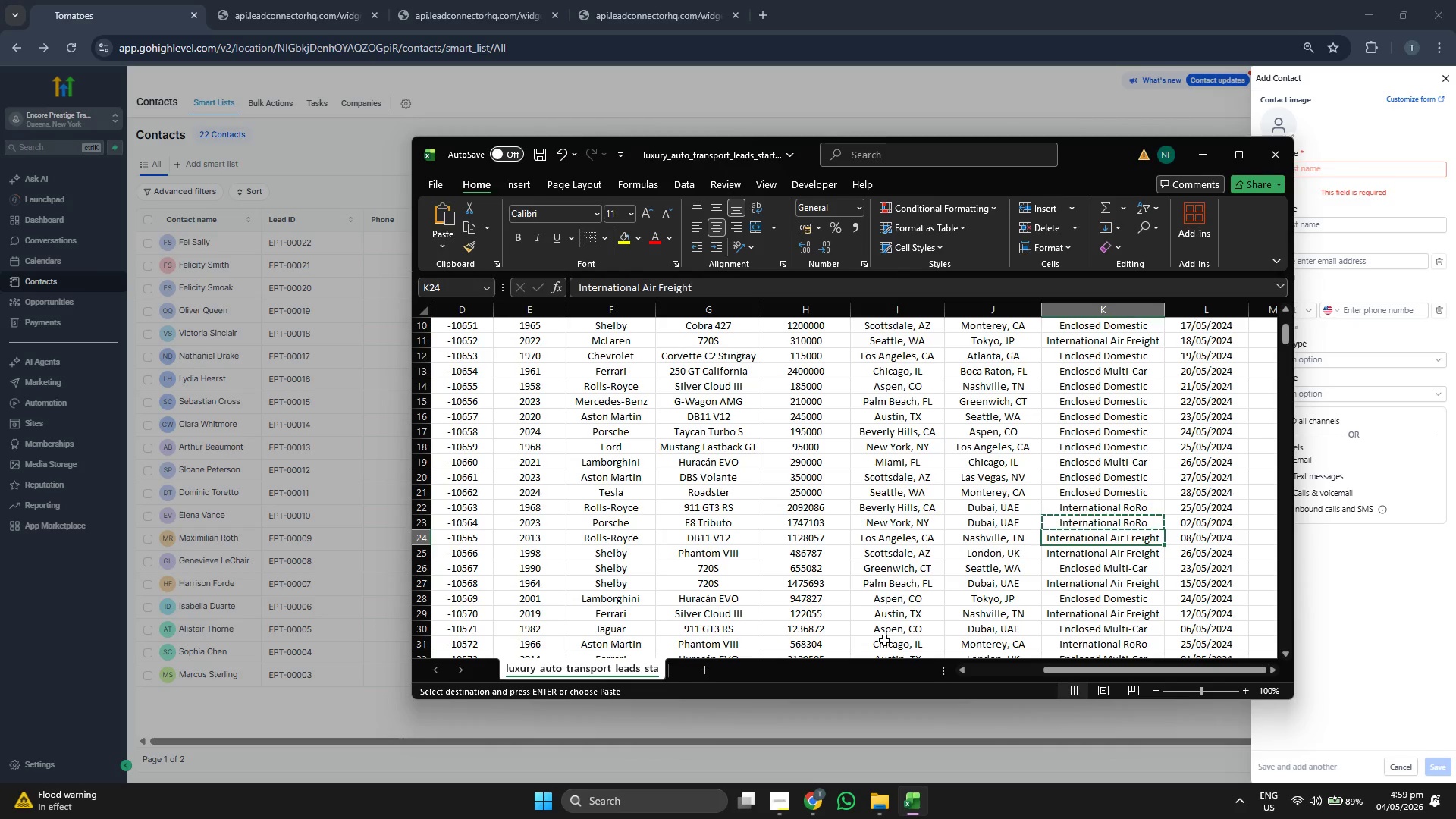 
key(ArrowLeft)
 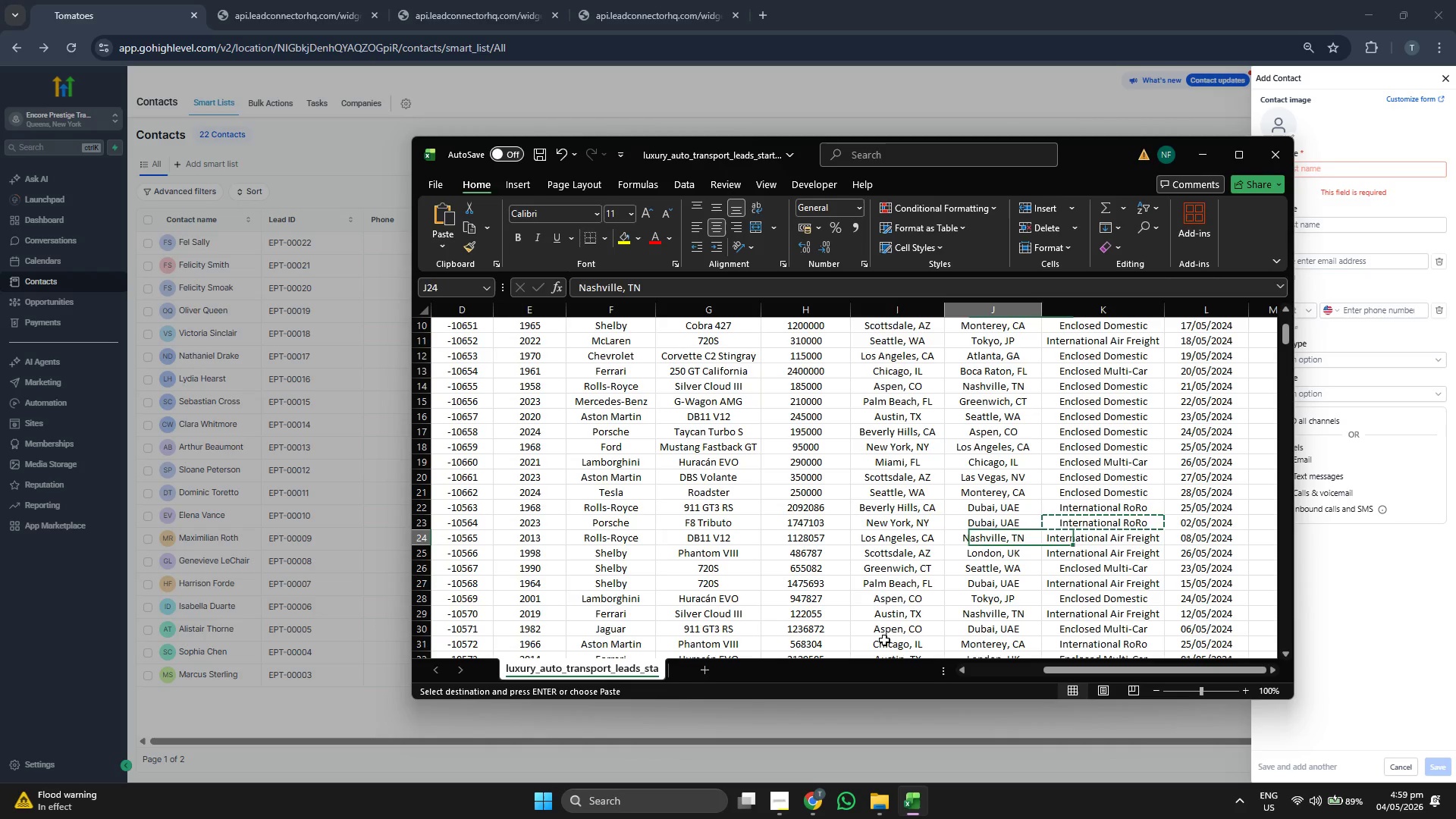 
key(ArrowLeft)
 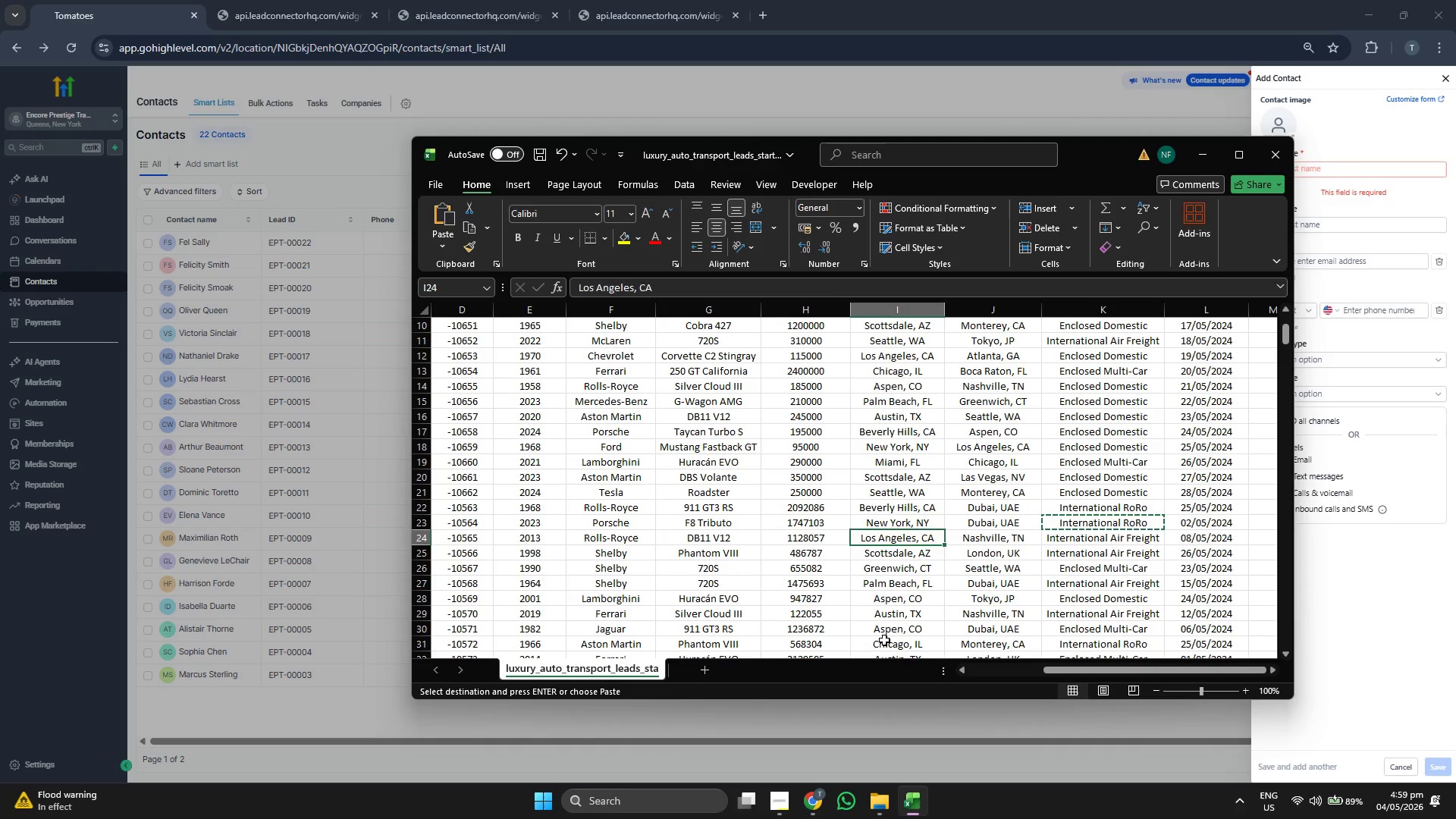 
key(ArrowLeft)
 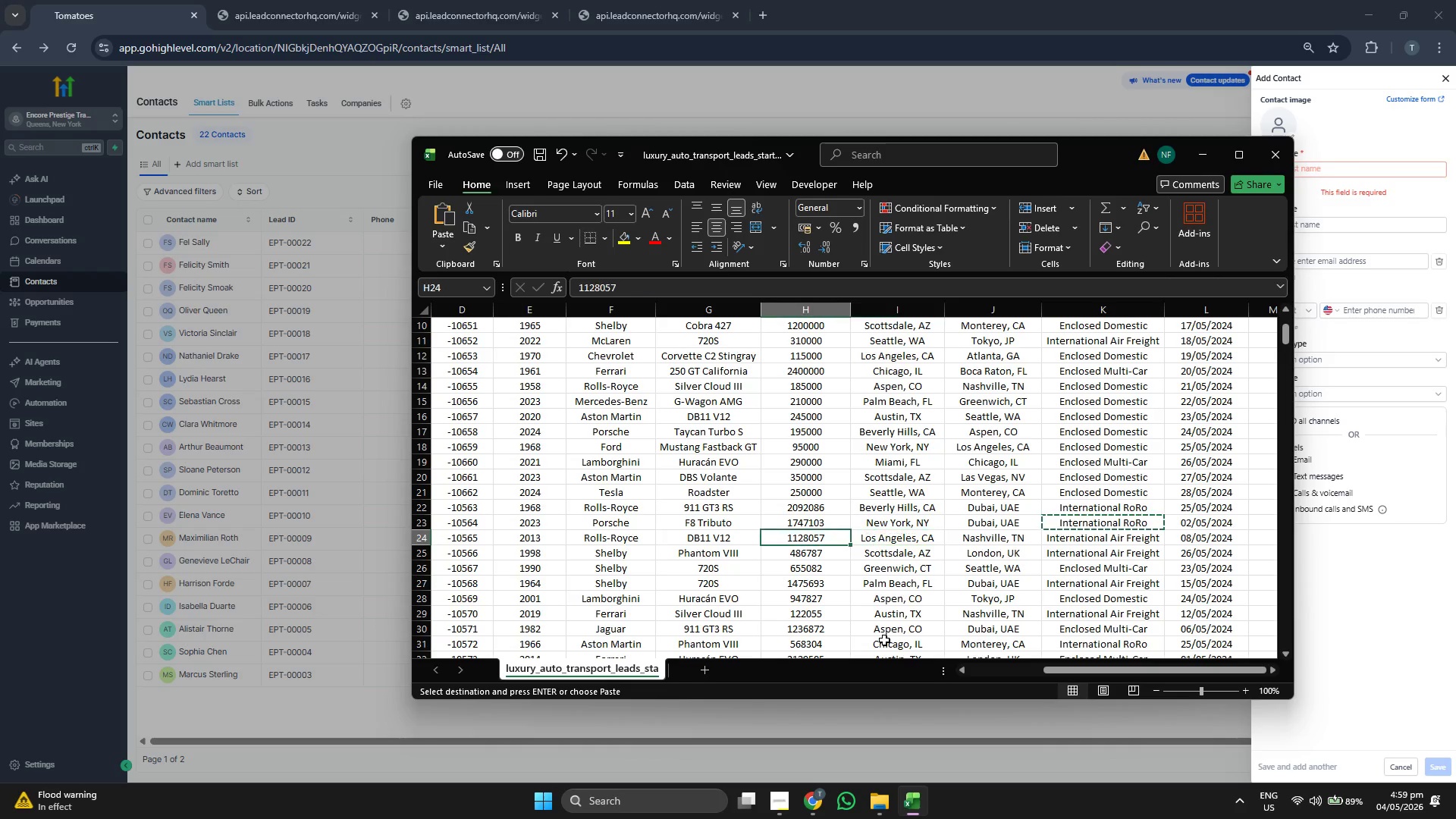 
key(ArrowLeft)
 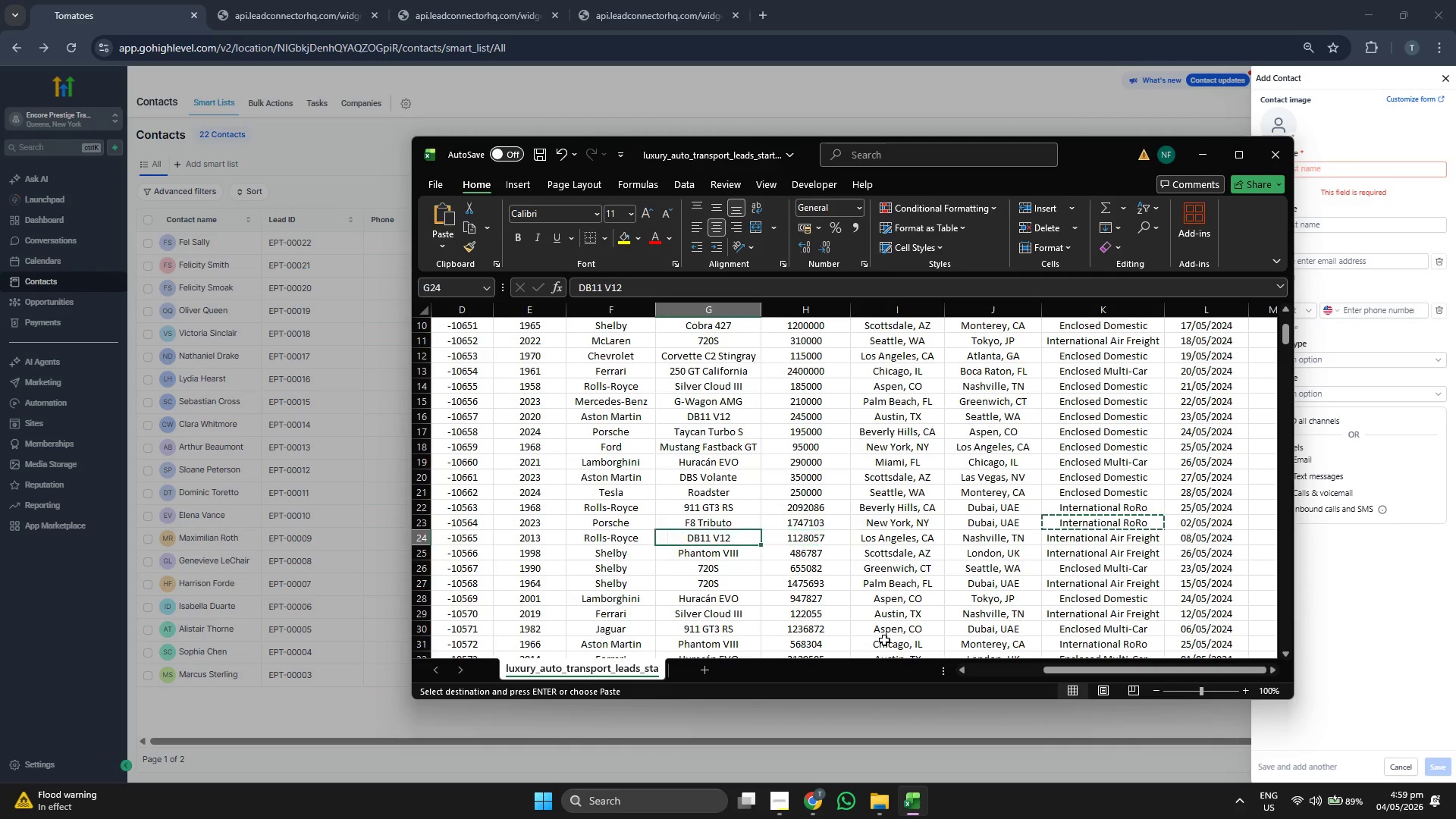 
key(ArrowLeft)
 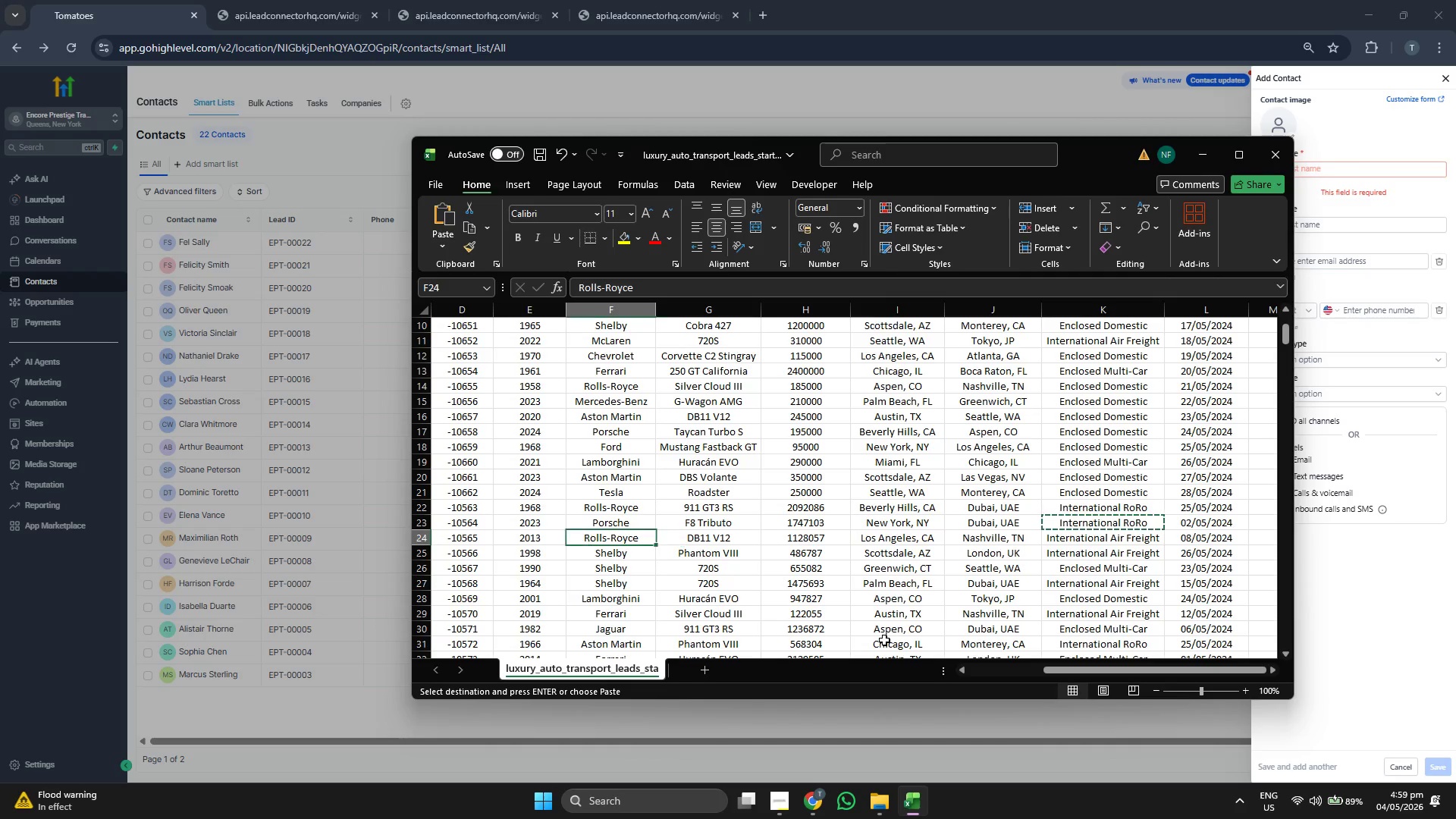 
key(ArrowLeft)
 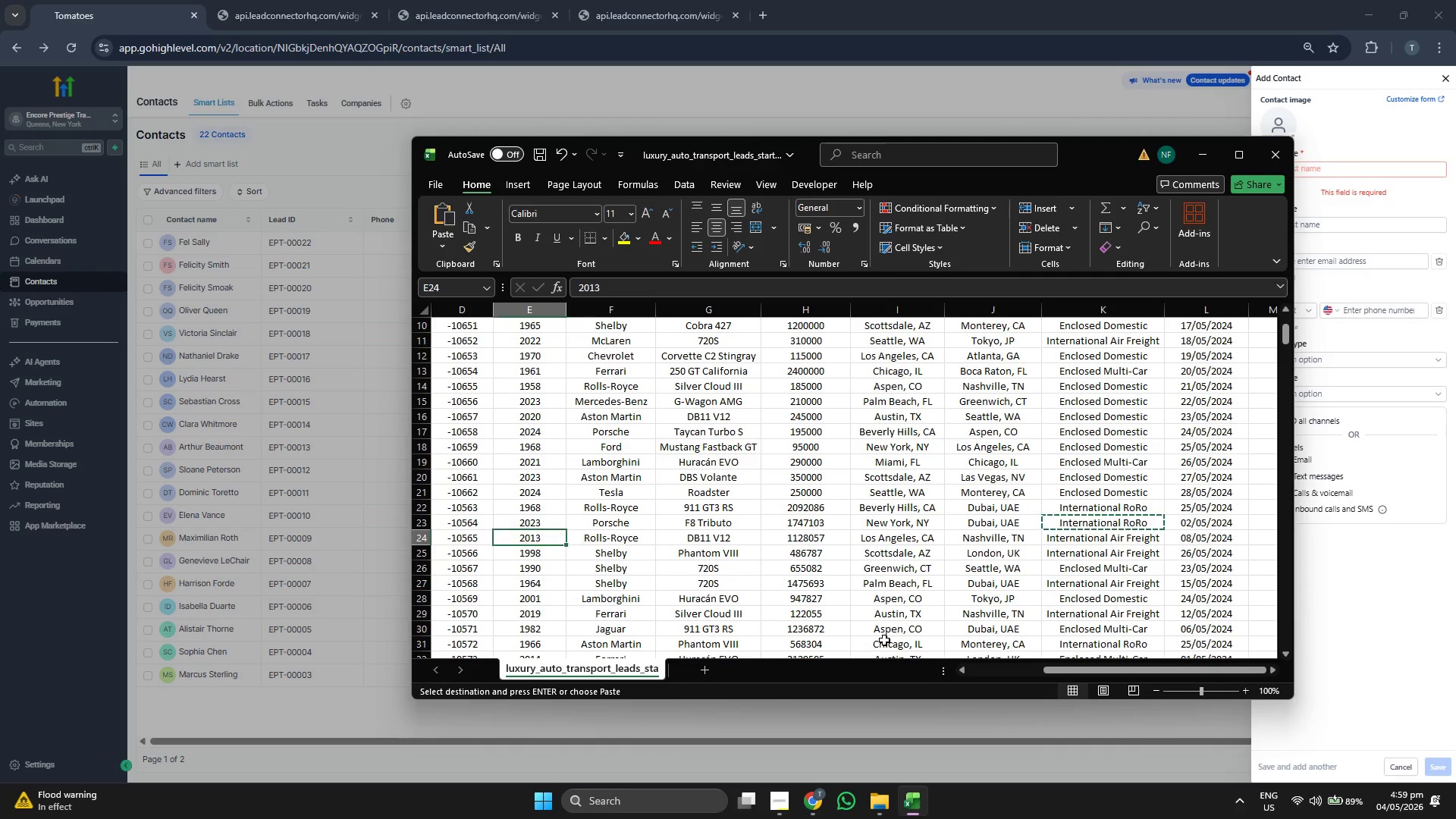 
key(ArrowLeft)
 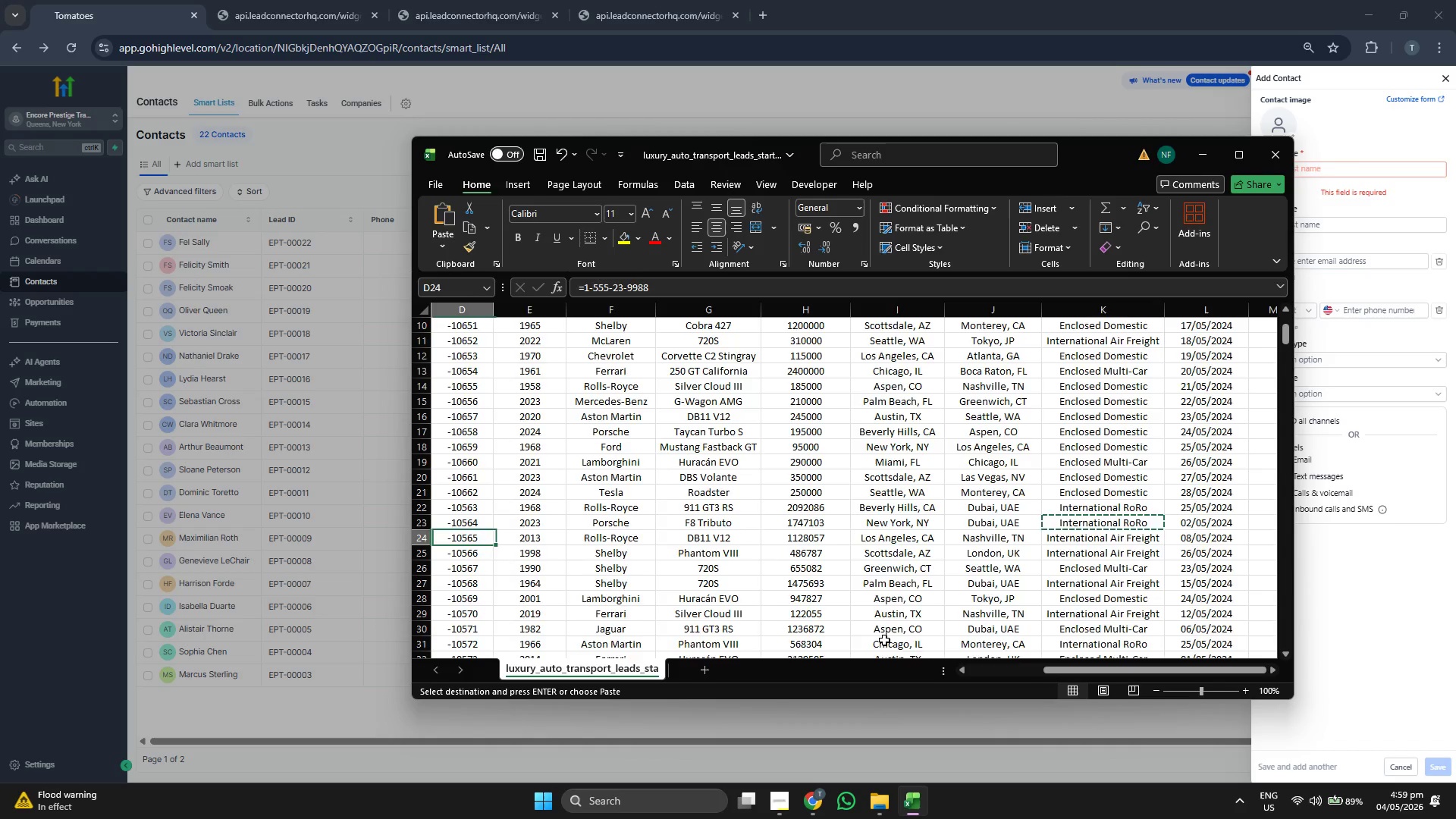 
key(ArrowLeft)
 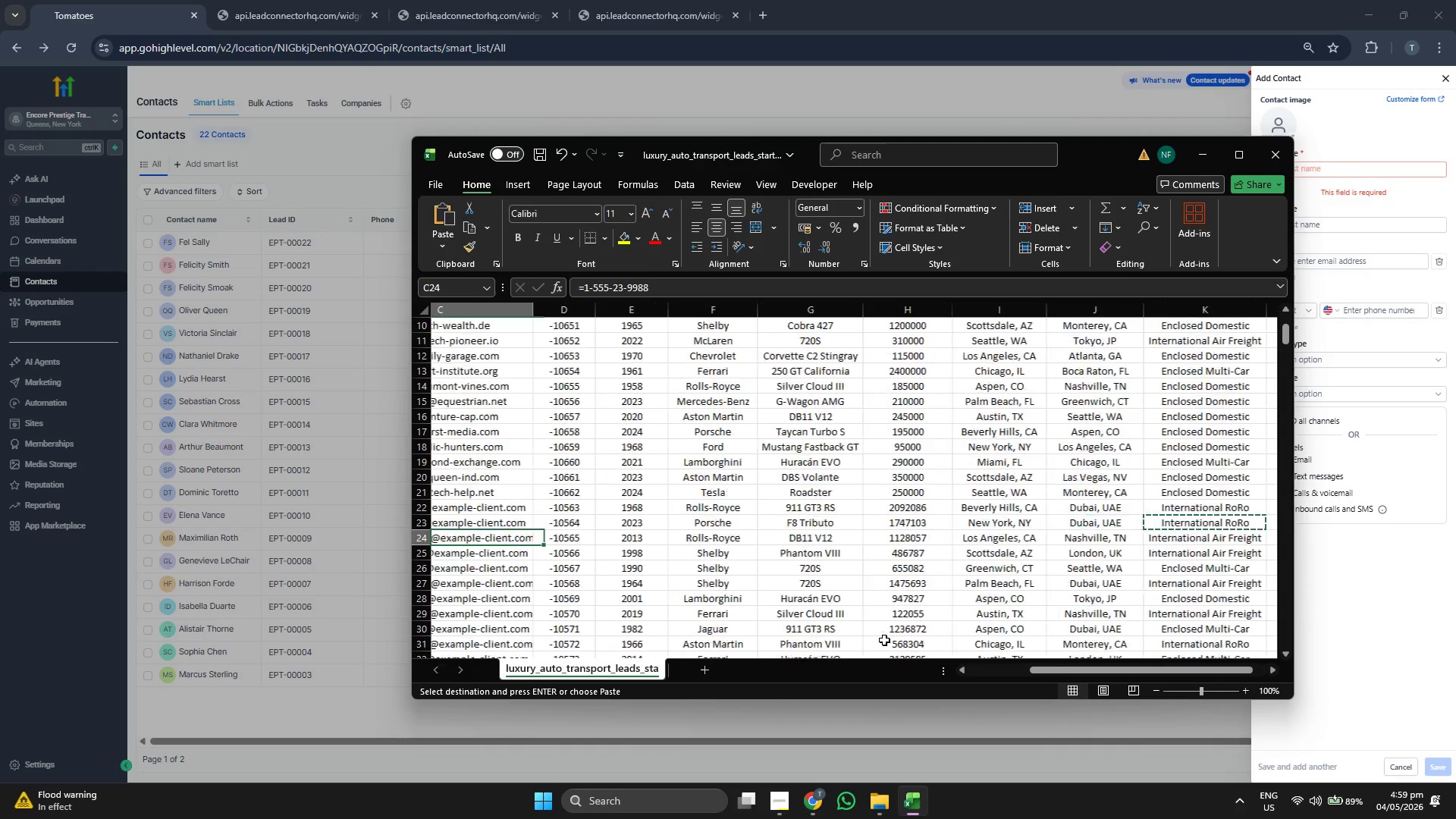 
key(ArrowLeft)
 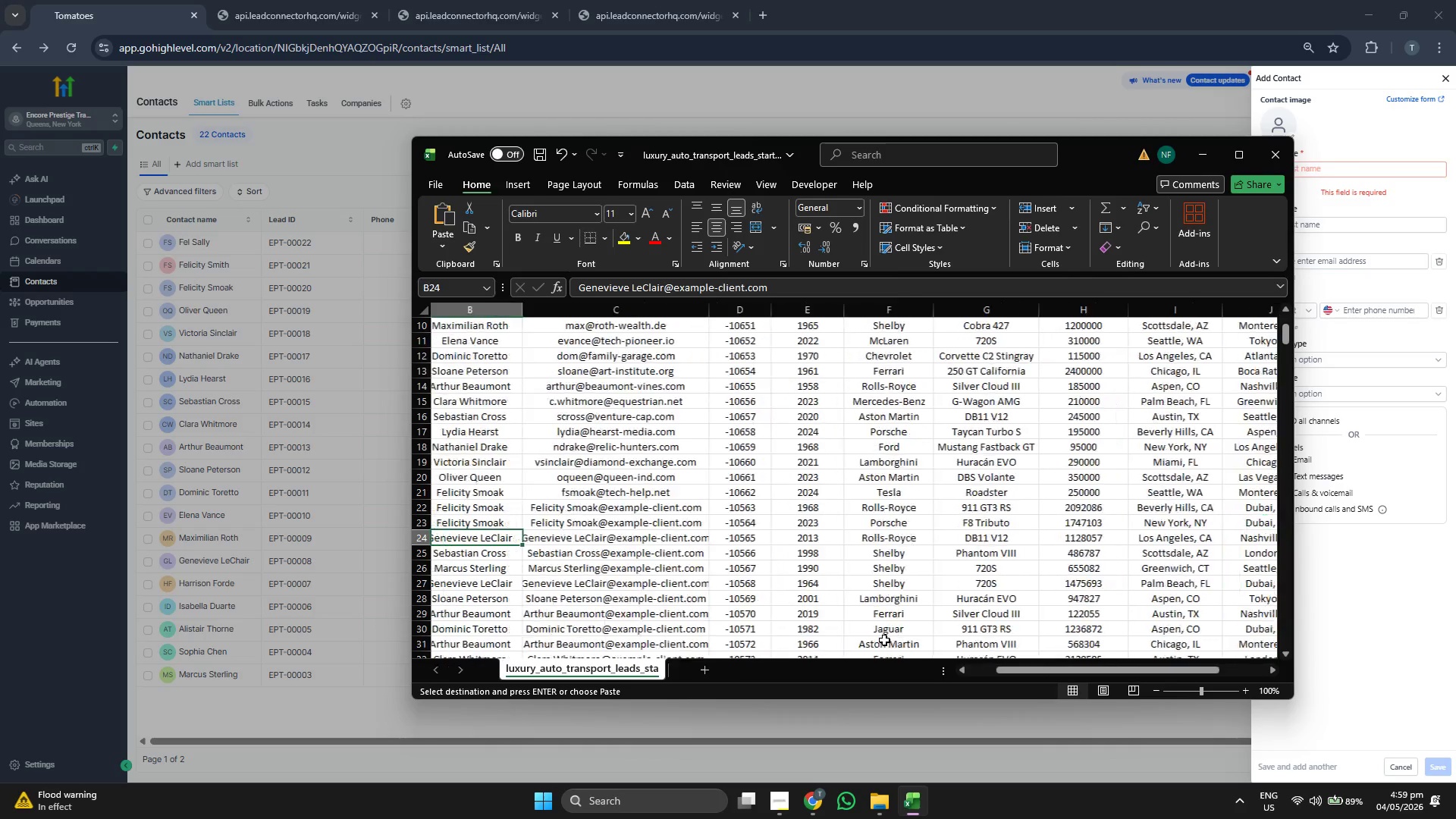 
key(ArrowLeft)
 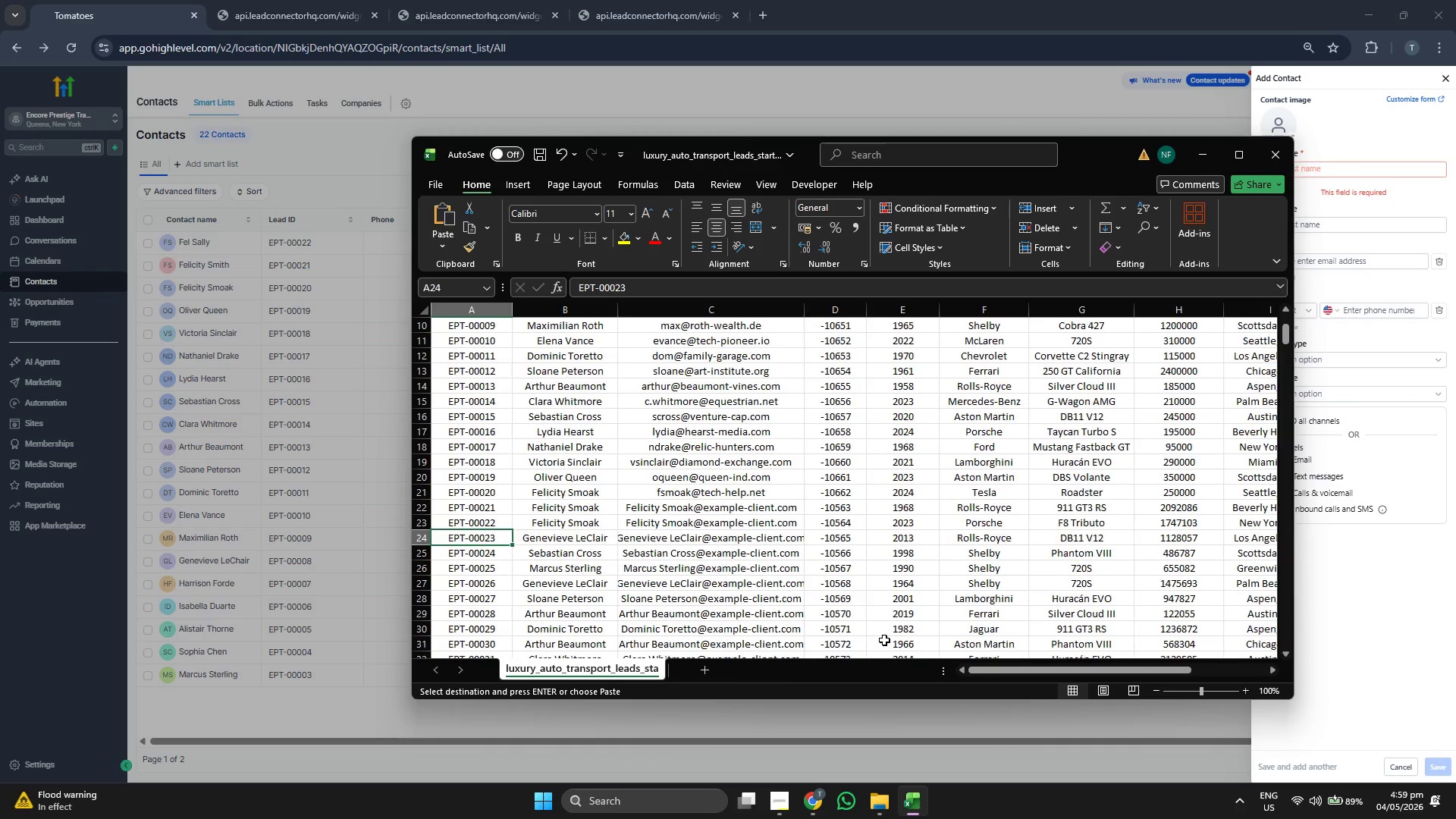 
key(ArrowRight)
 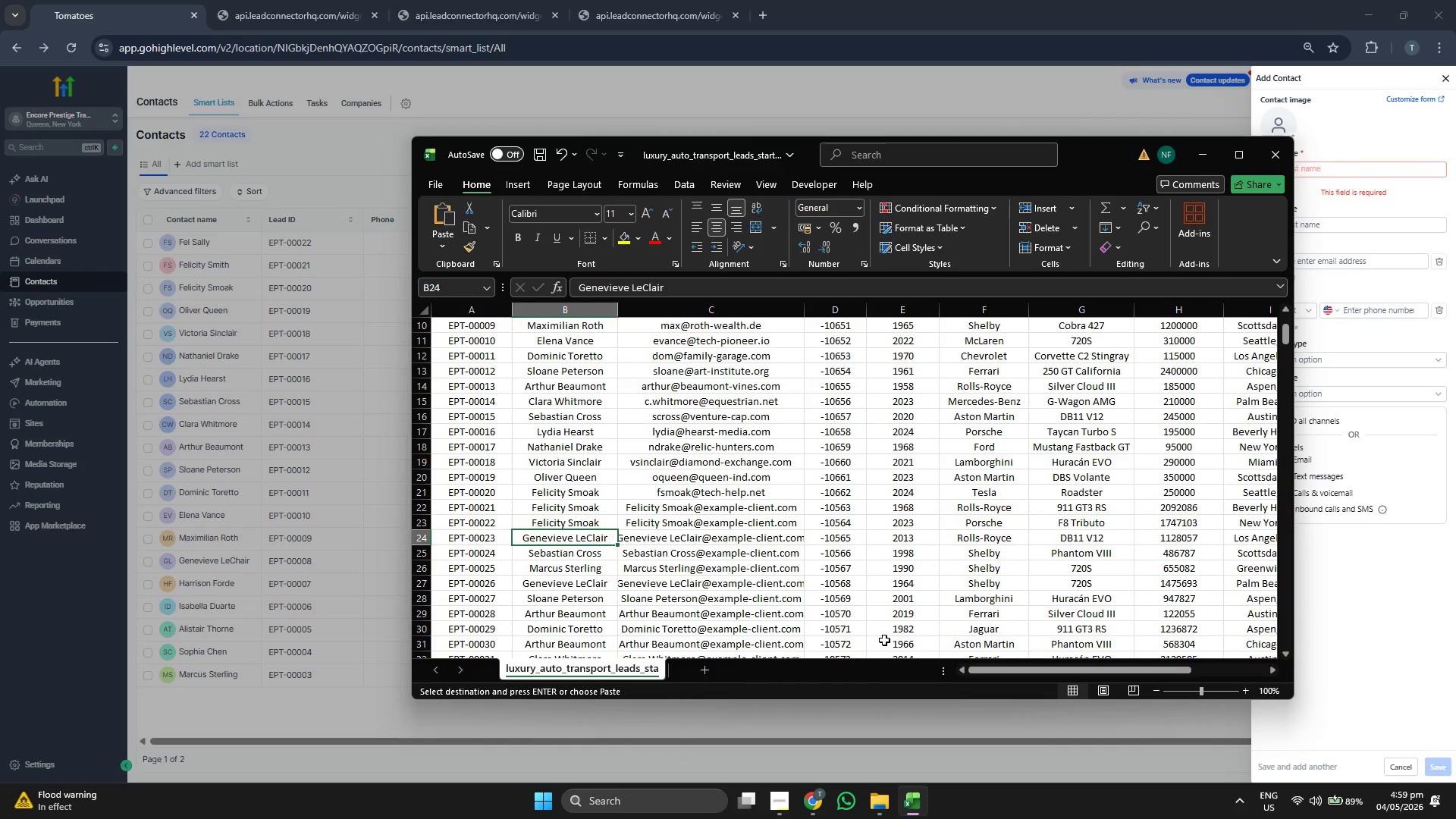 
key(ArrowRight)
 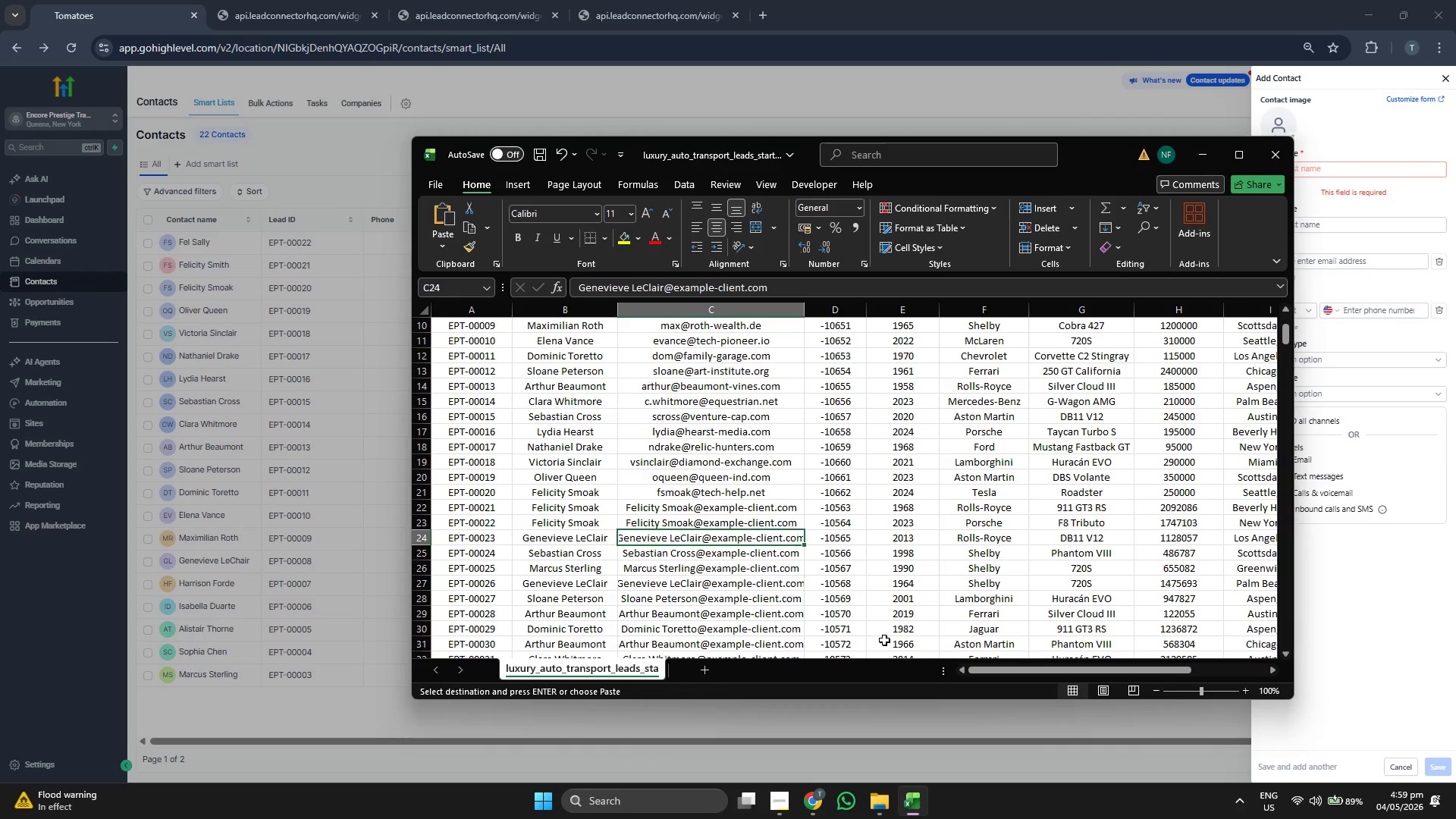 
key(Control+C)
 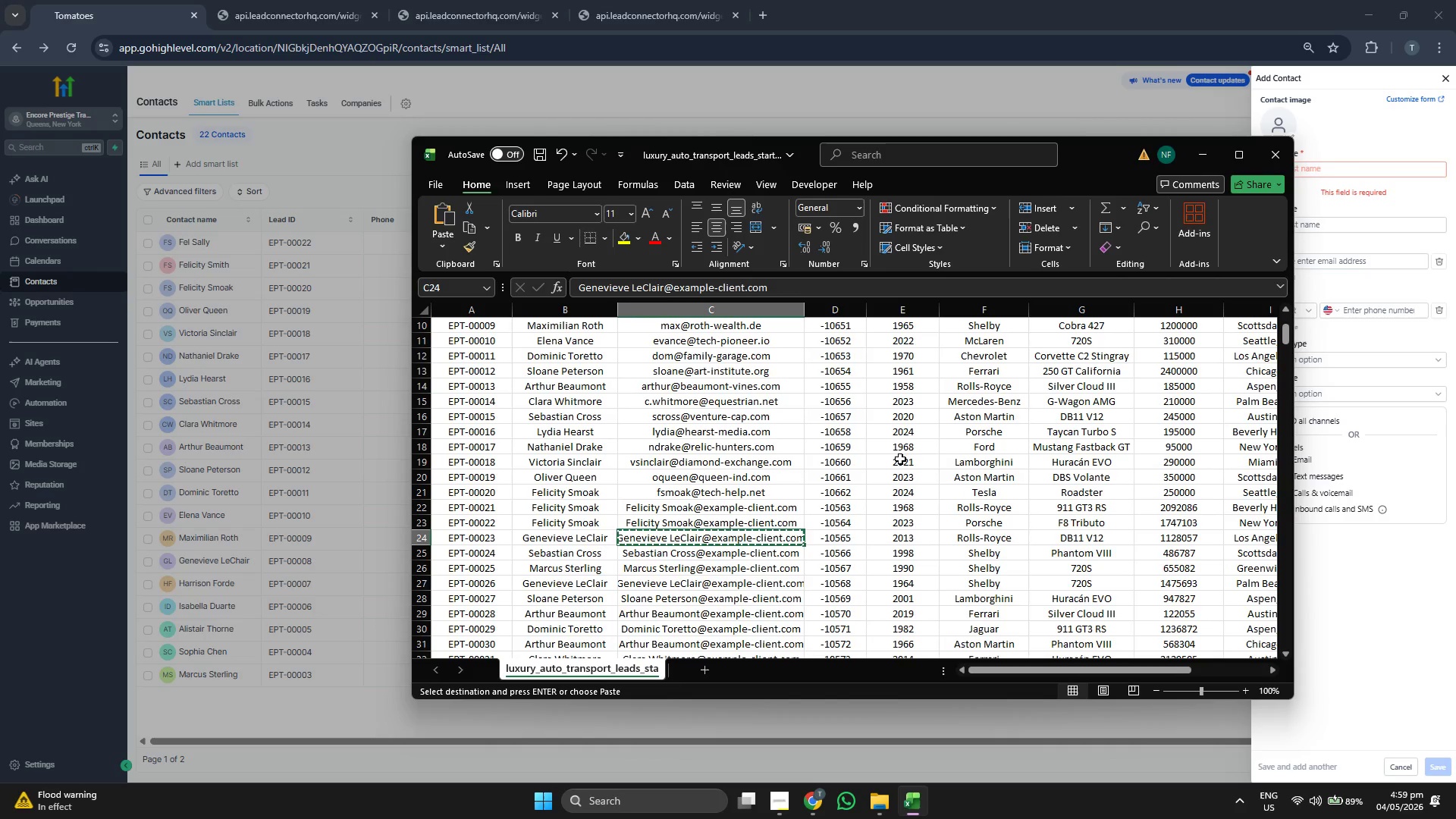 
key(Control+ControlLeft)
 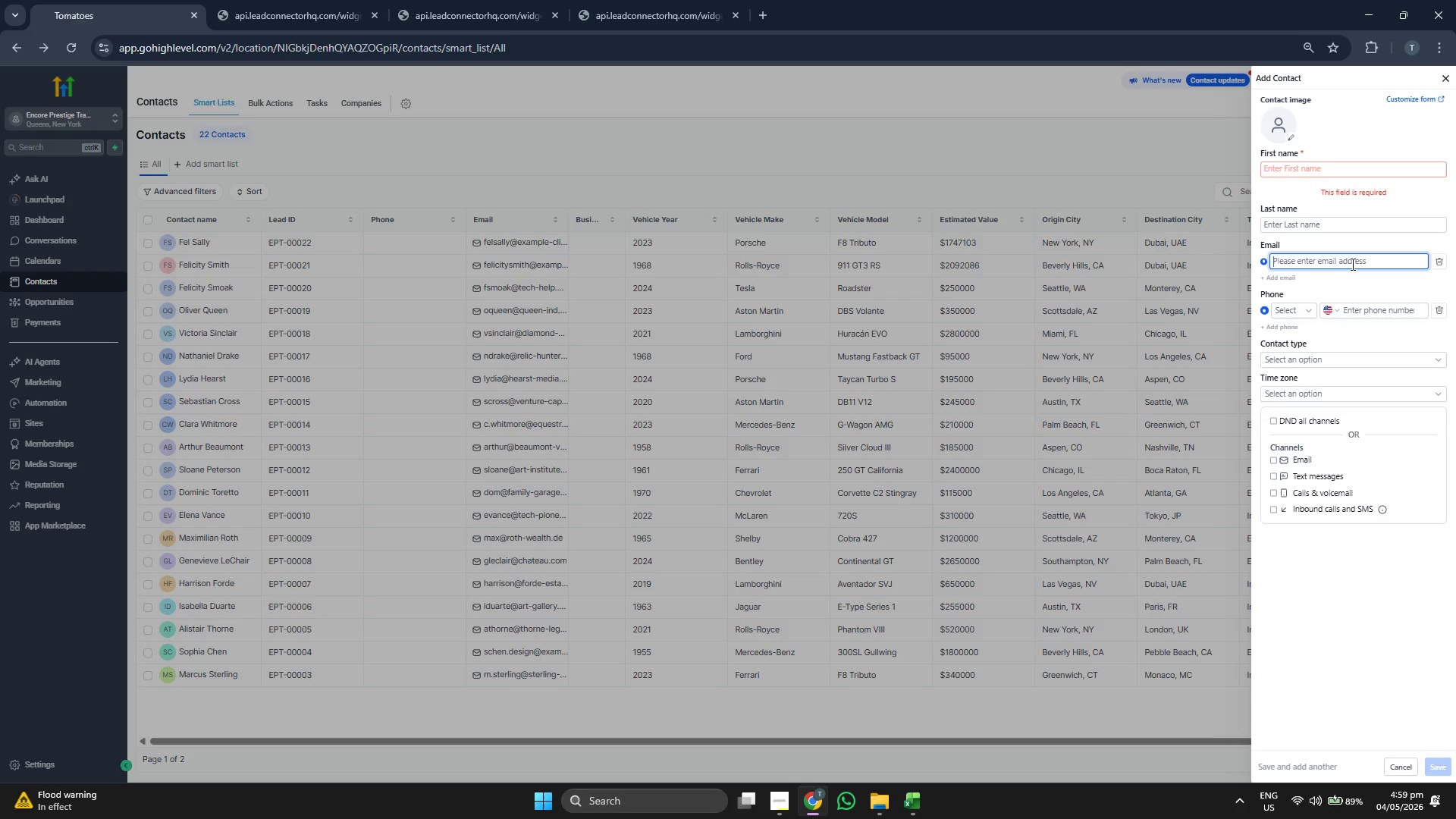 
key(Control+V)
 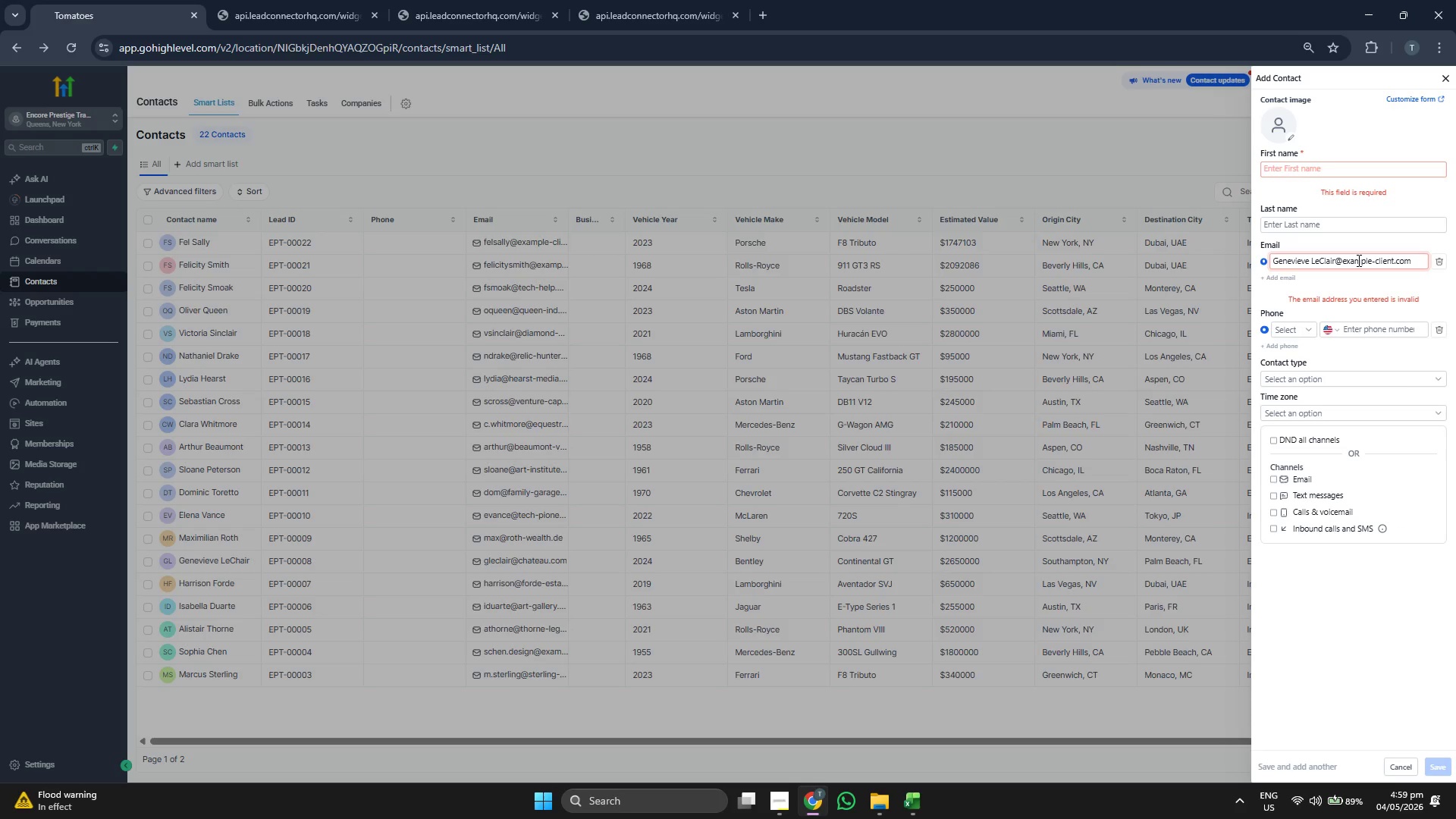 
key(ArrowLeft)
 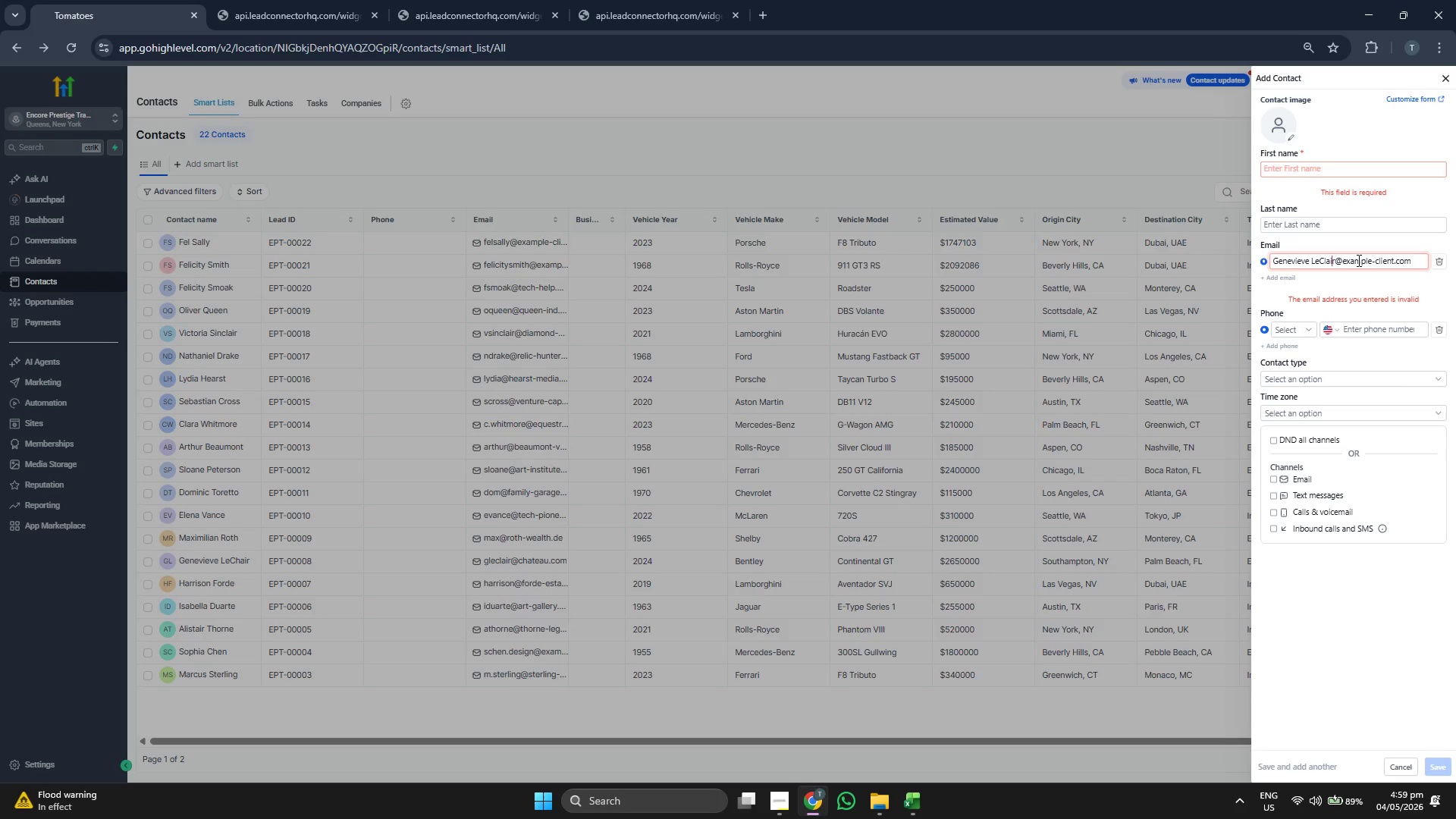 
key(ArrowLeft)
 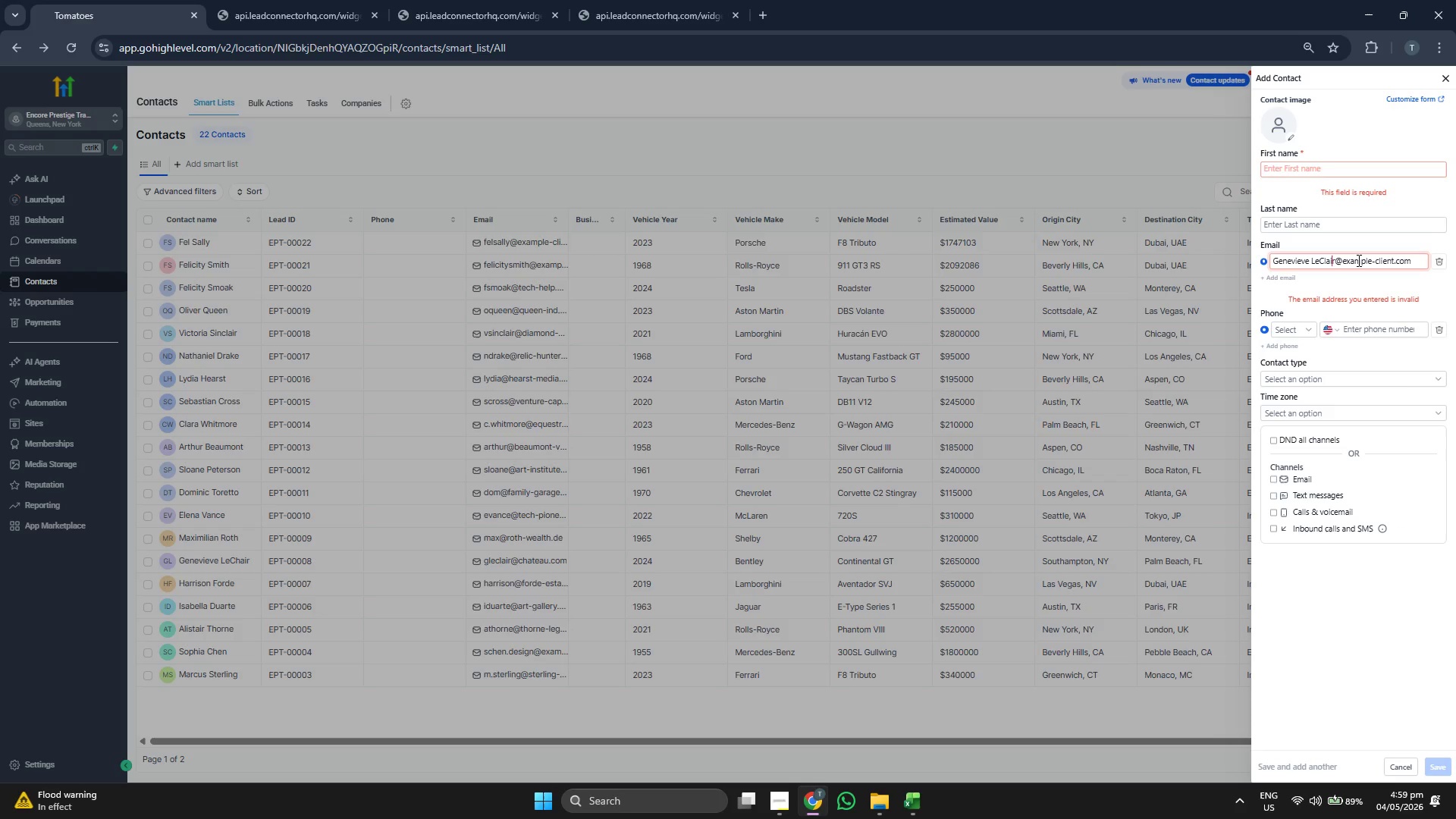 
key(ArrowRight)
 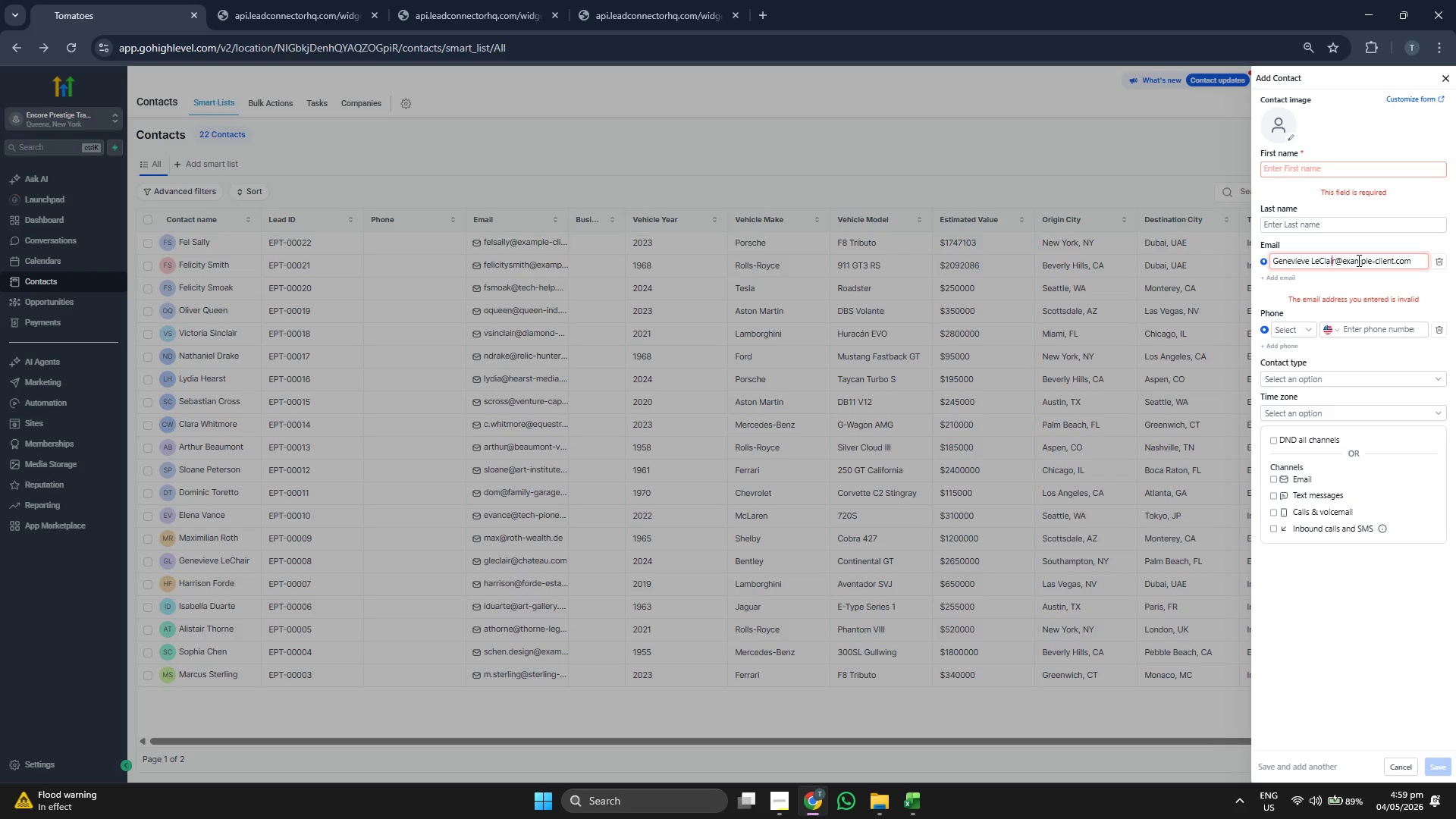 
key(ArrowRight)
 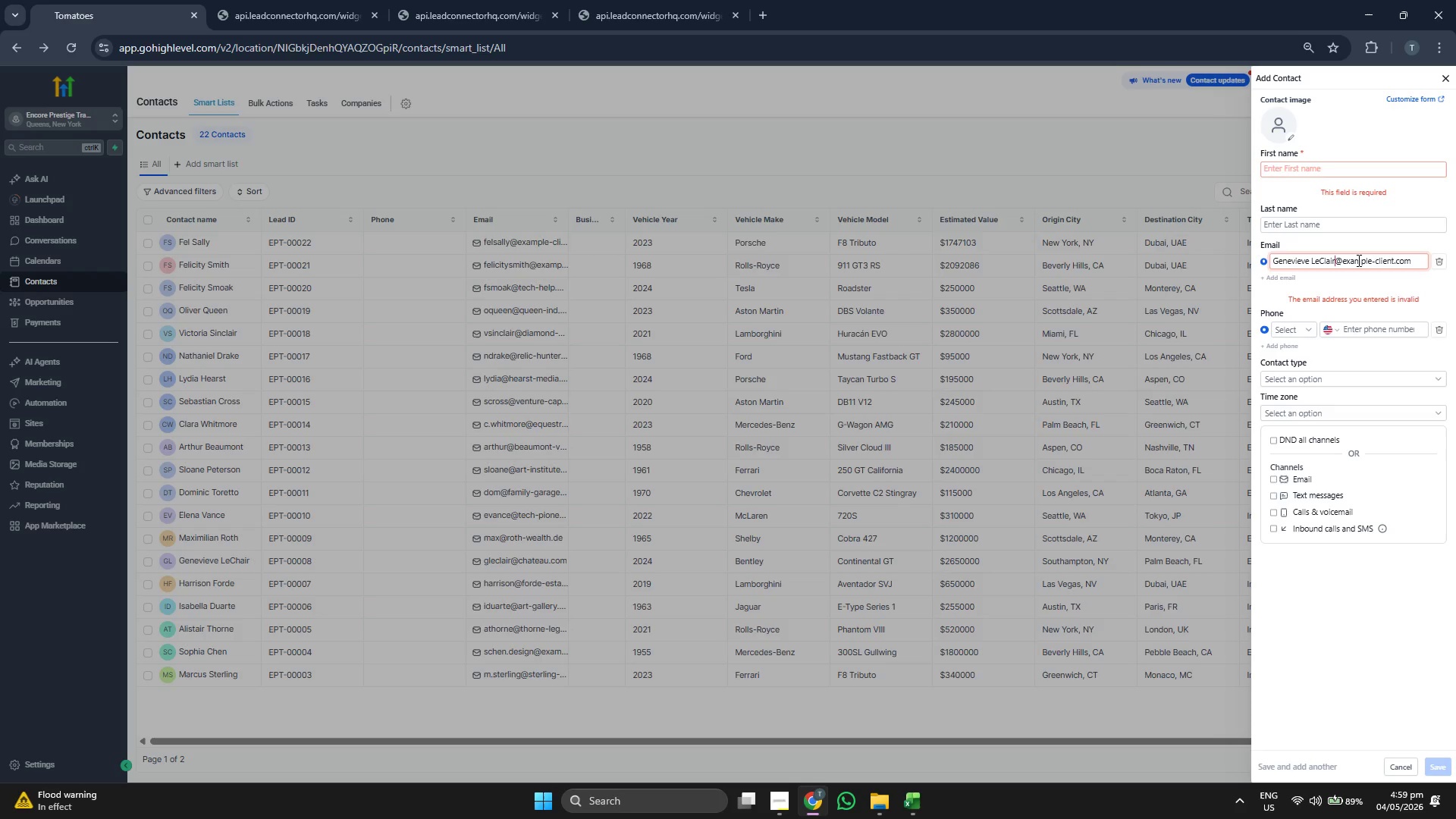 
key(Backspace)
 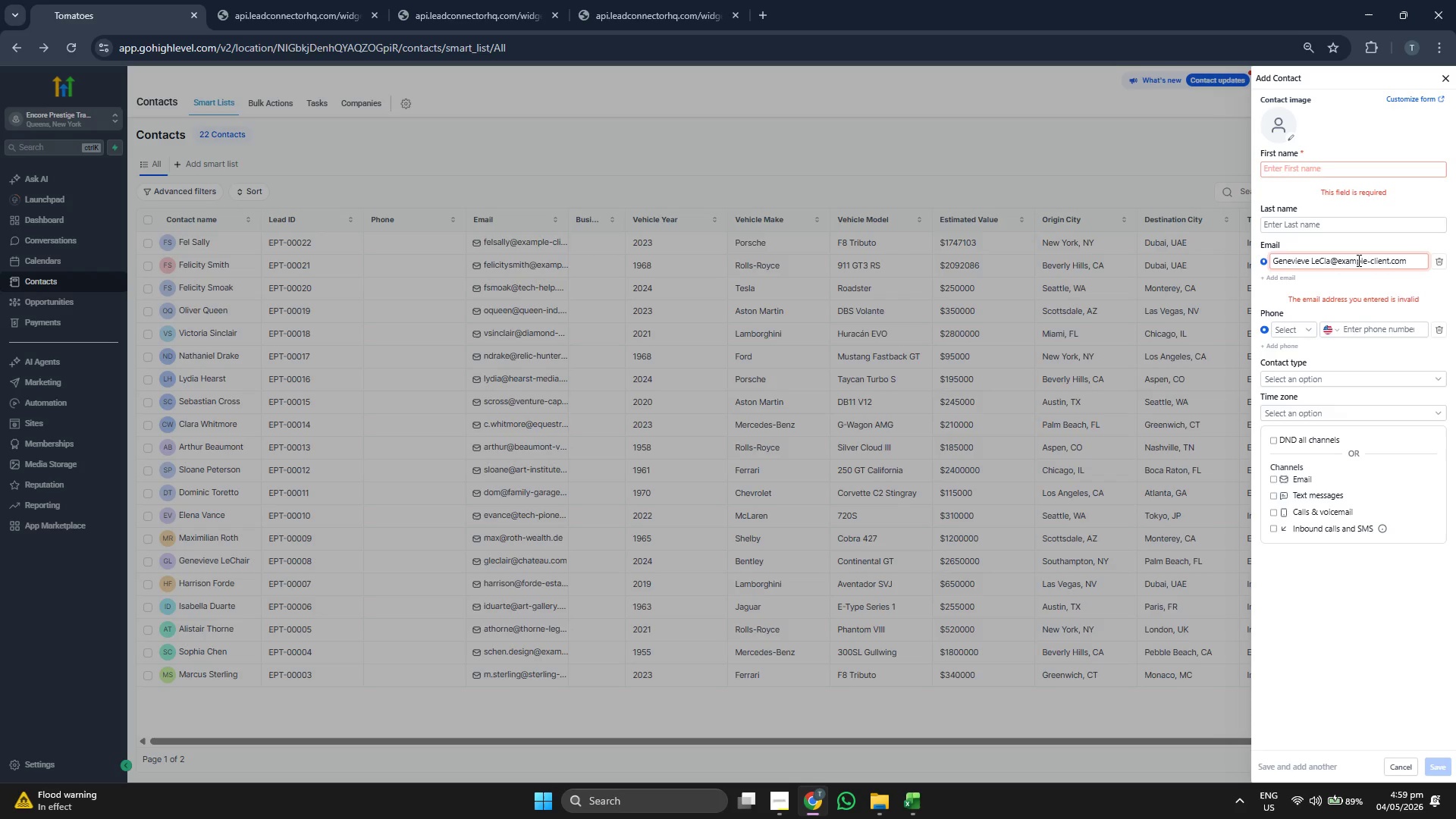 
key(Backspace)
 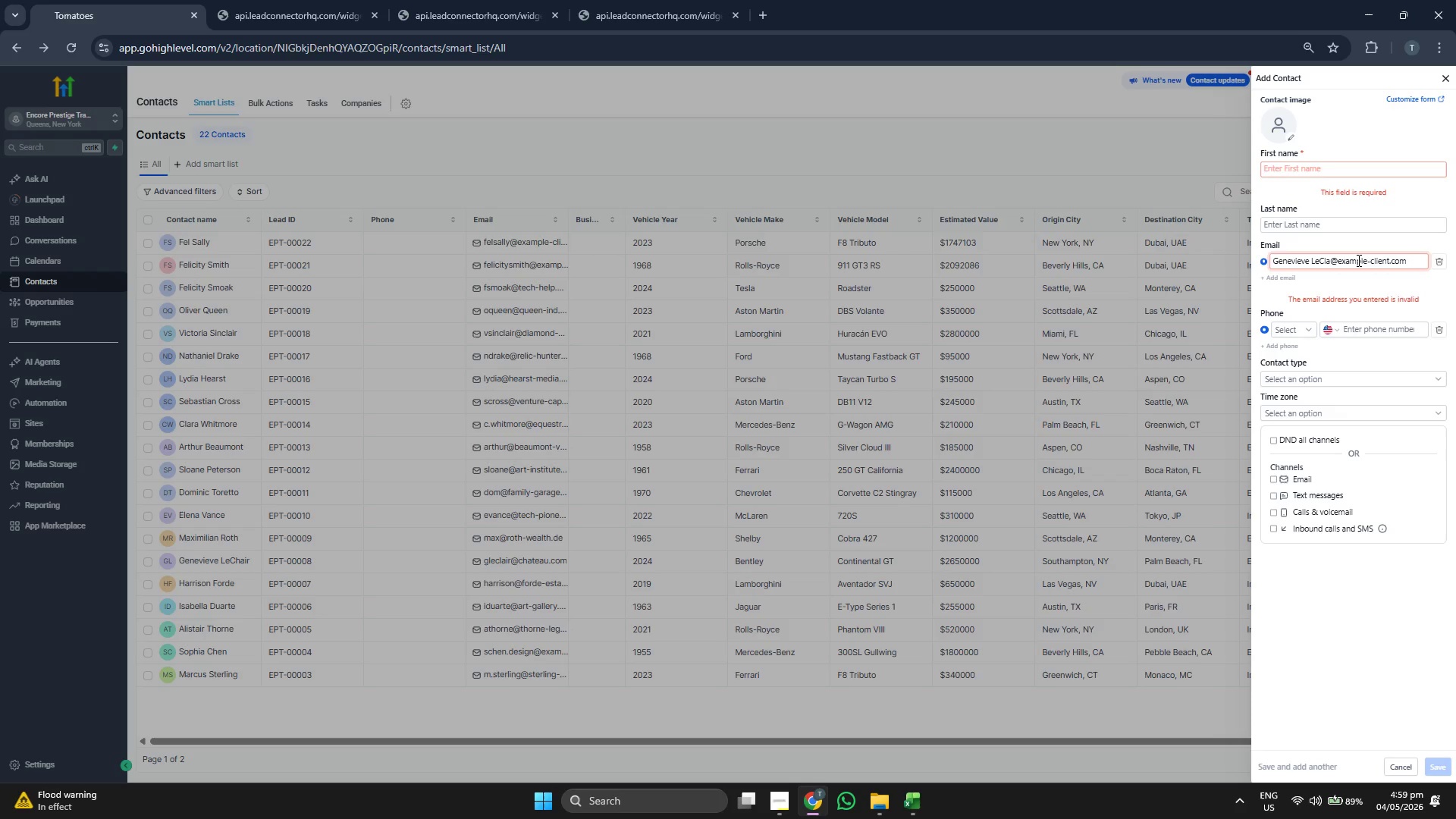 
key(Backspace)
 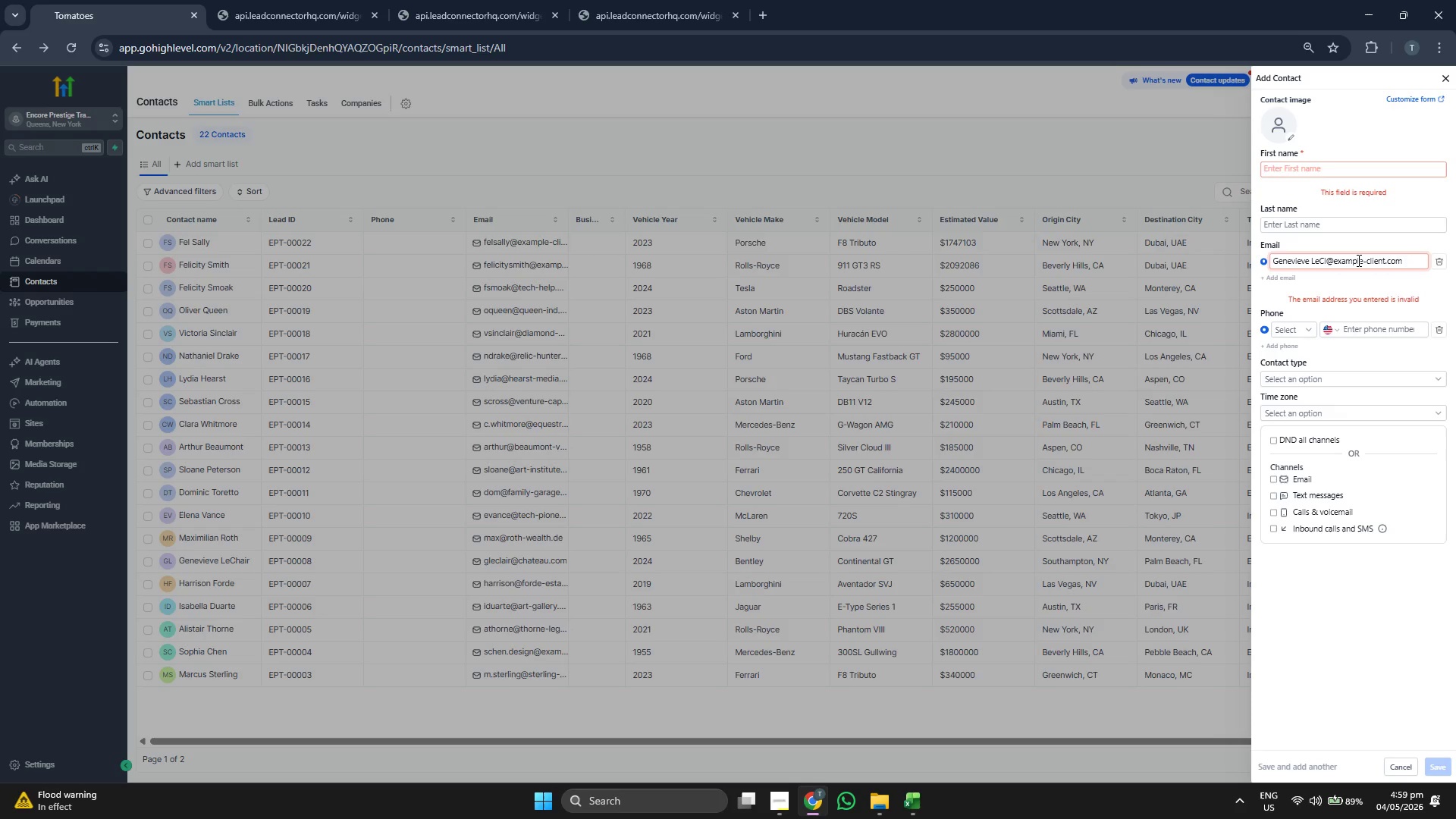 
key(Backspace)
 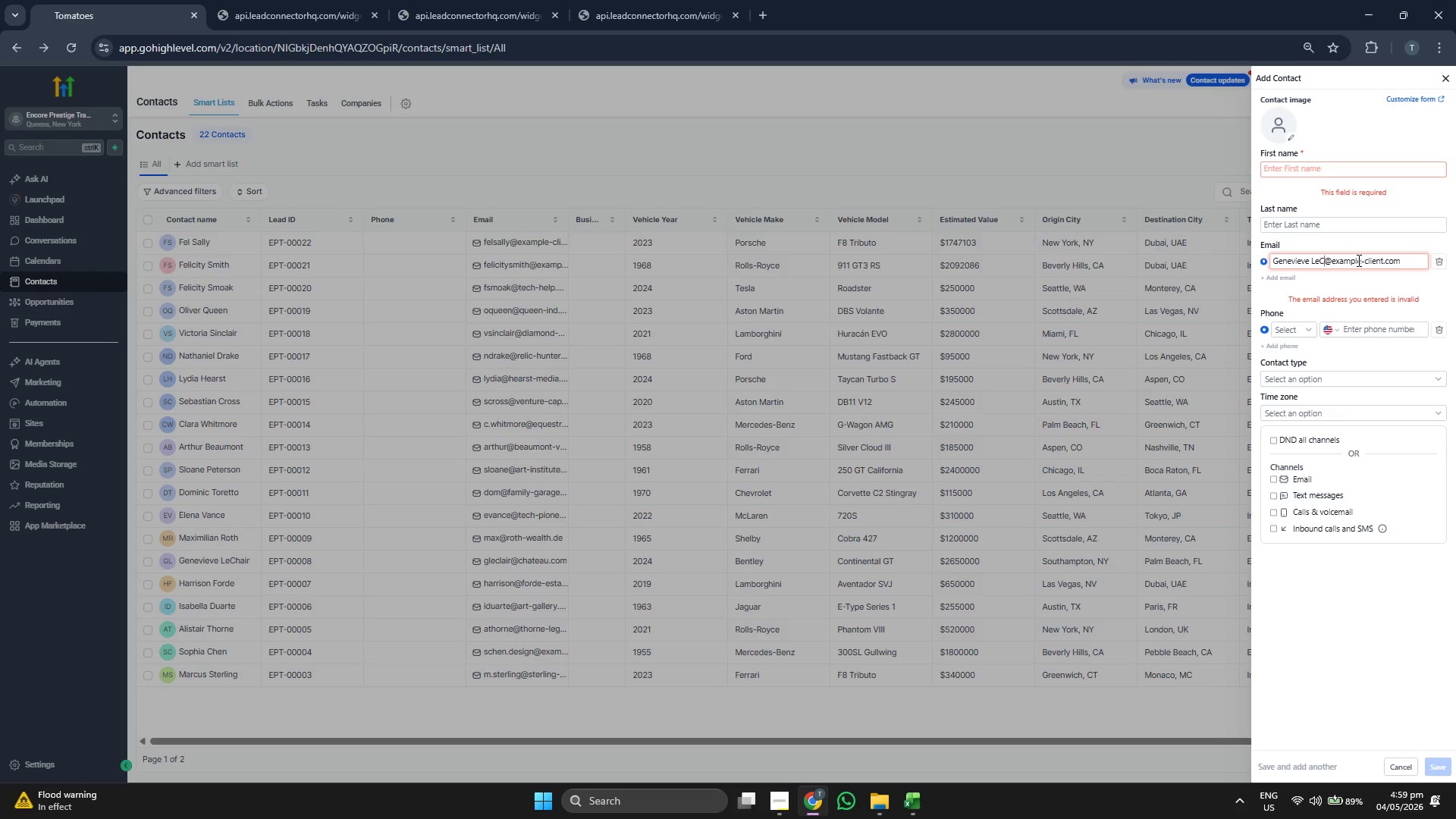 
key(Backspace)
 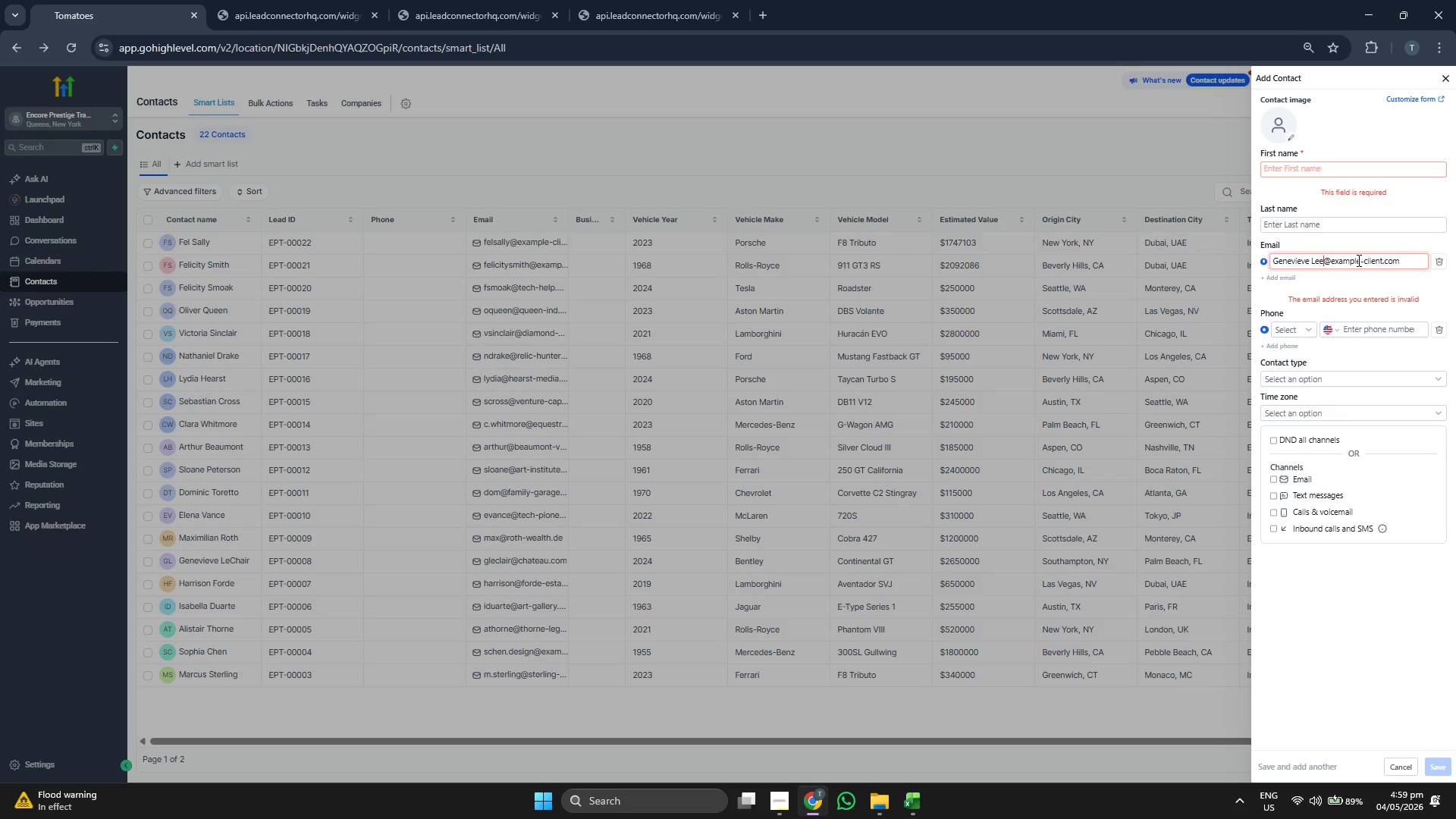 
key(E)
 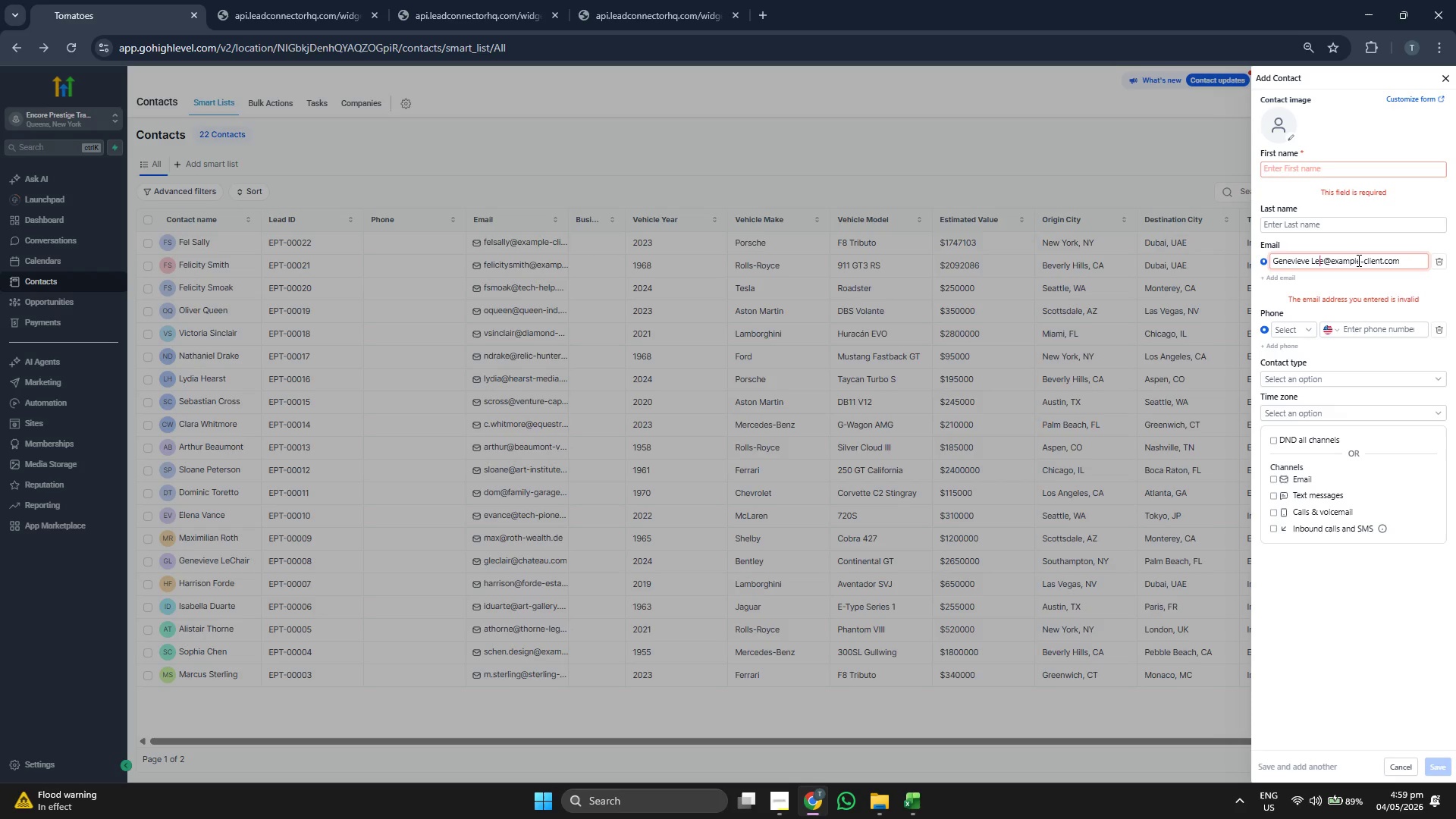 
key(ArrowLeft)
 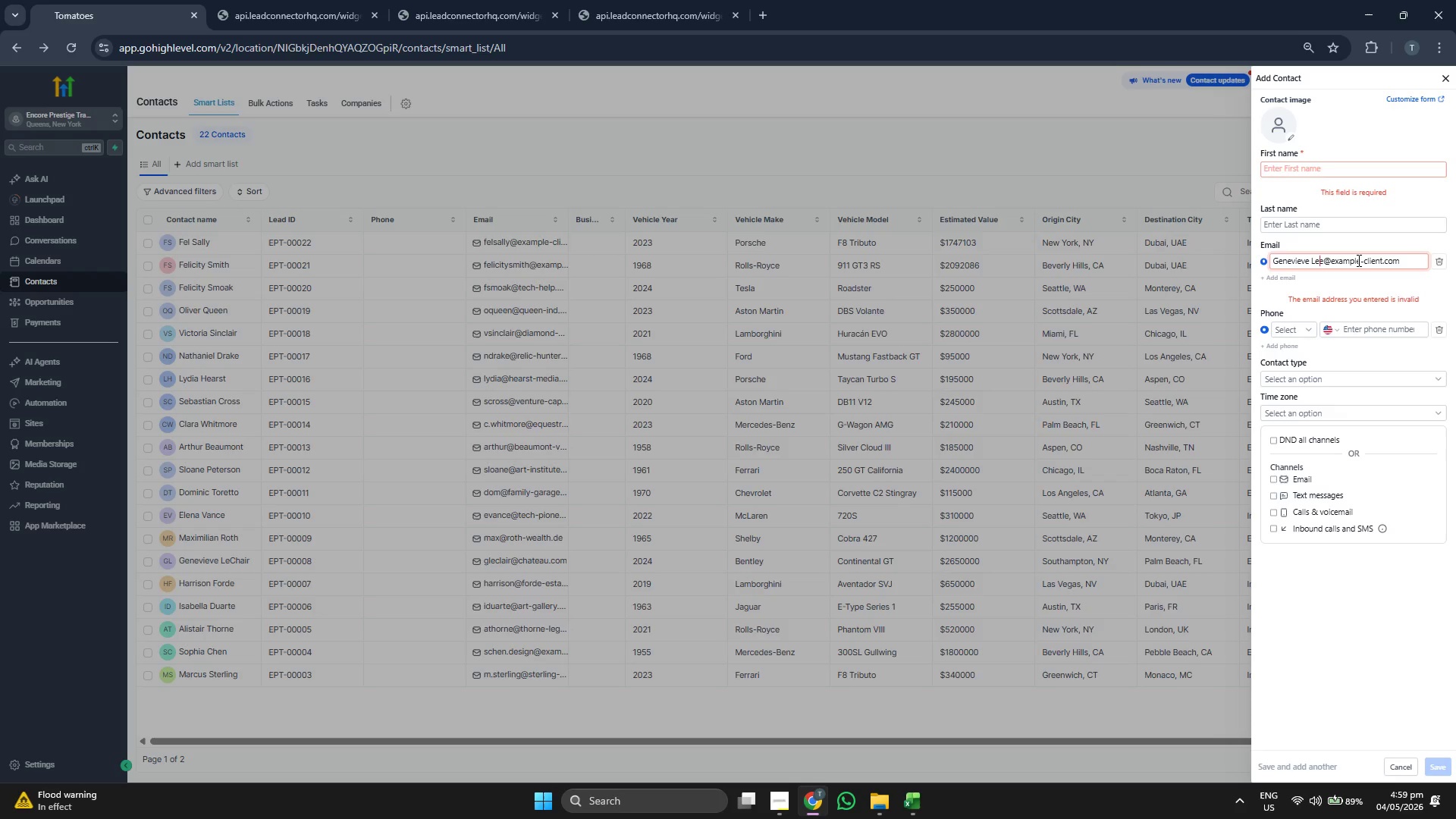 
key(ArrowLeft)
 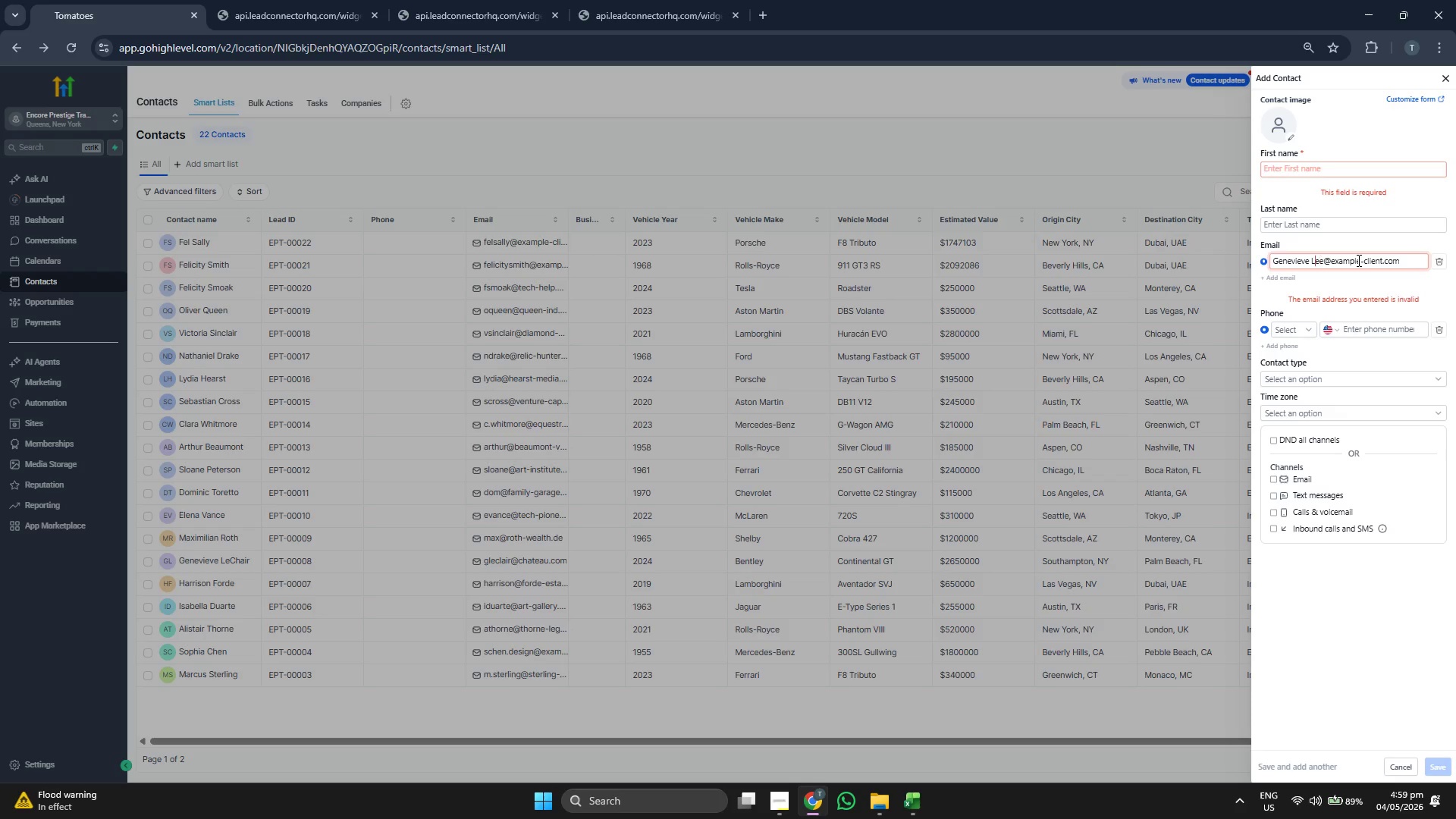 
key(ArrowLeft)
 